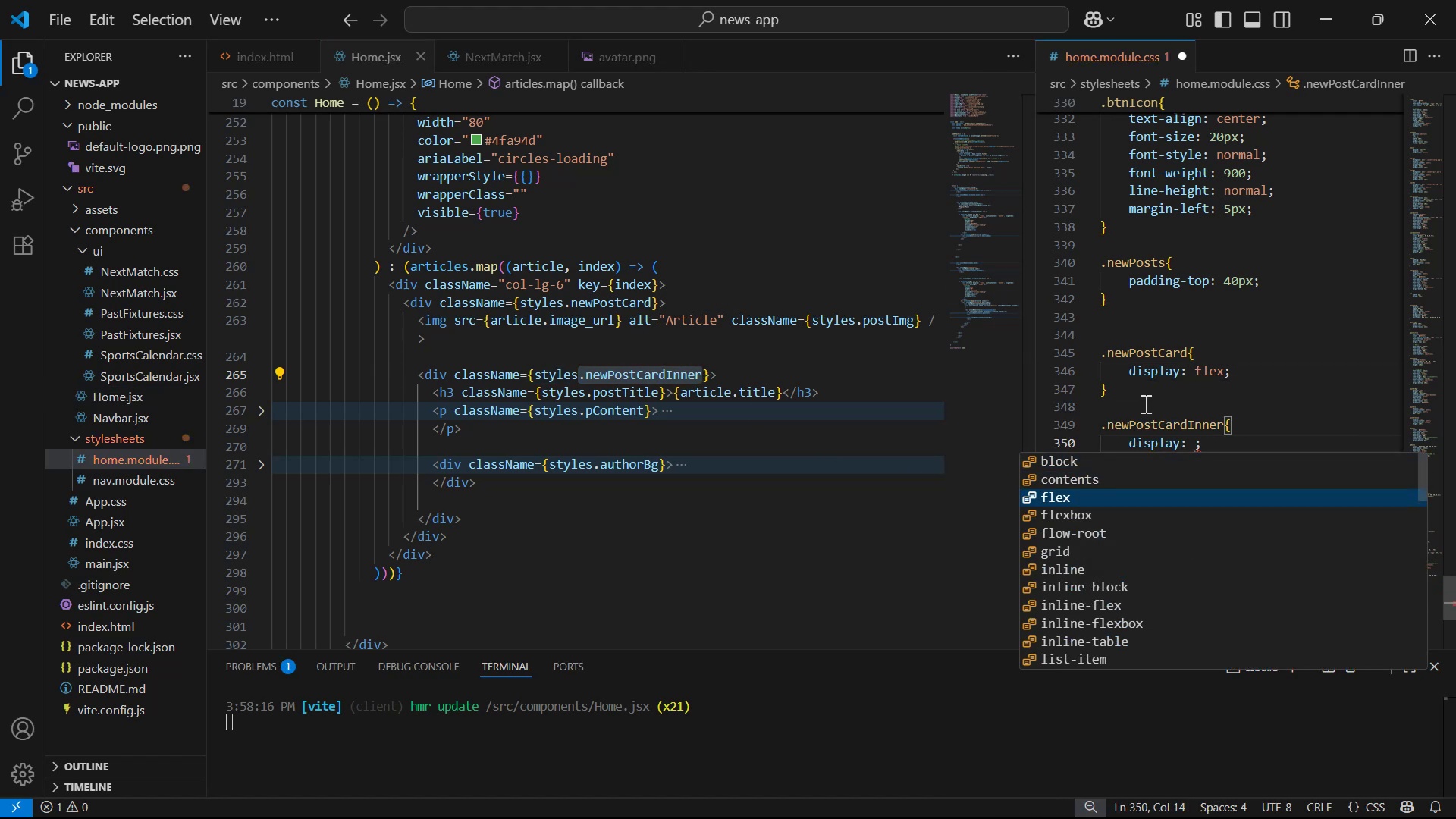 
key(Enter)
 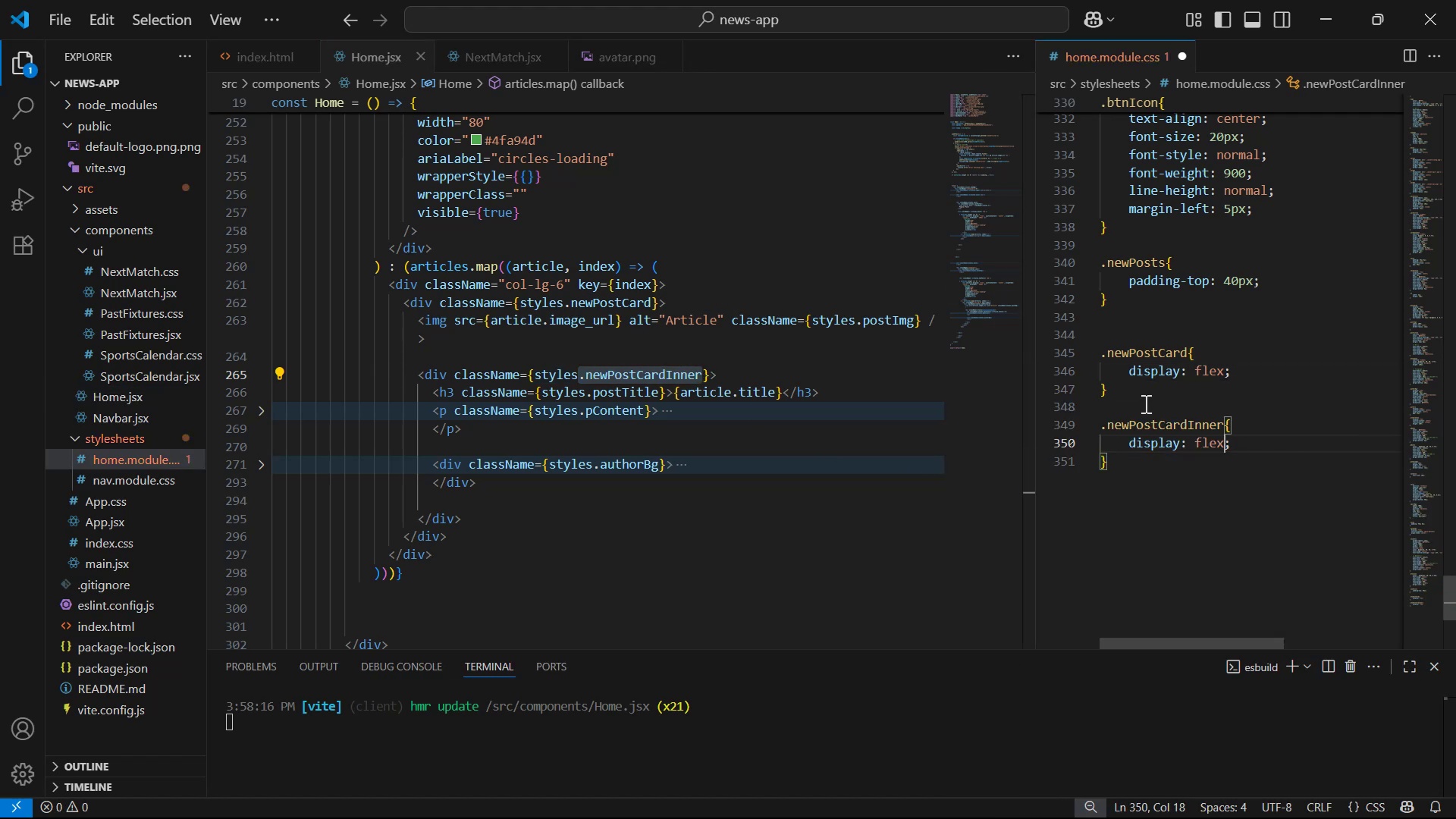 
key(ArrowRight)
 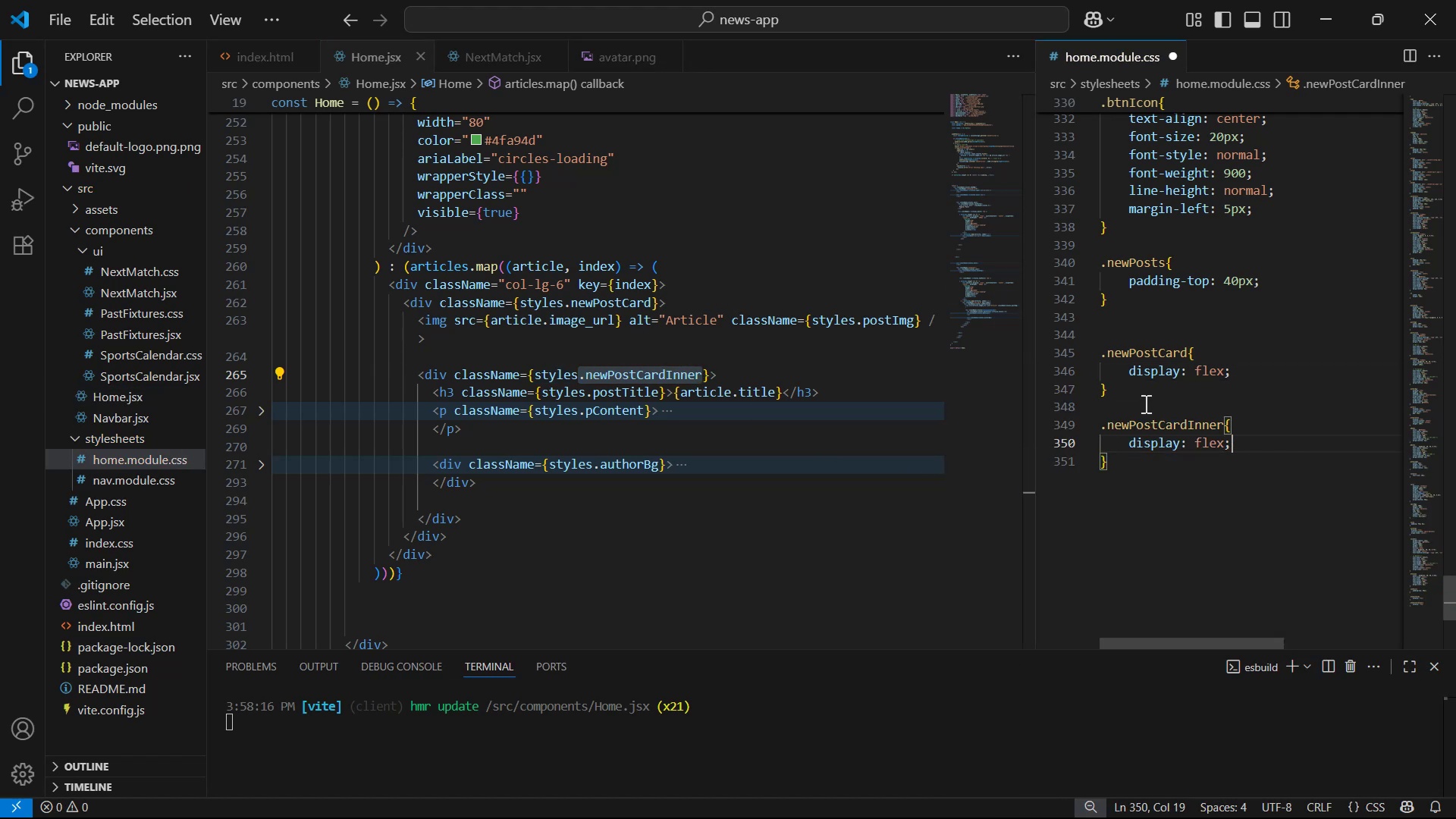 
key(Enter)
 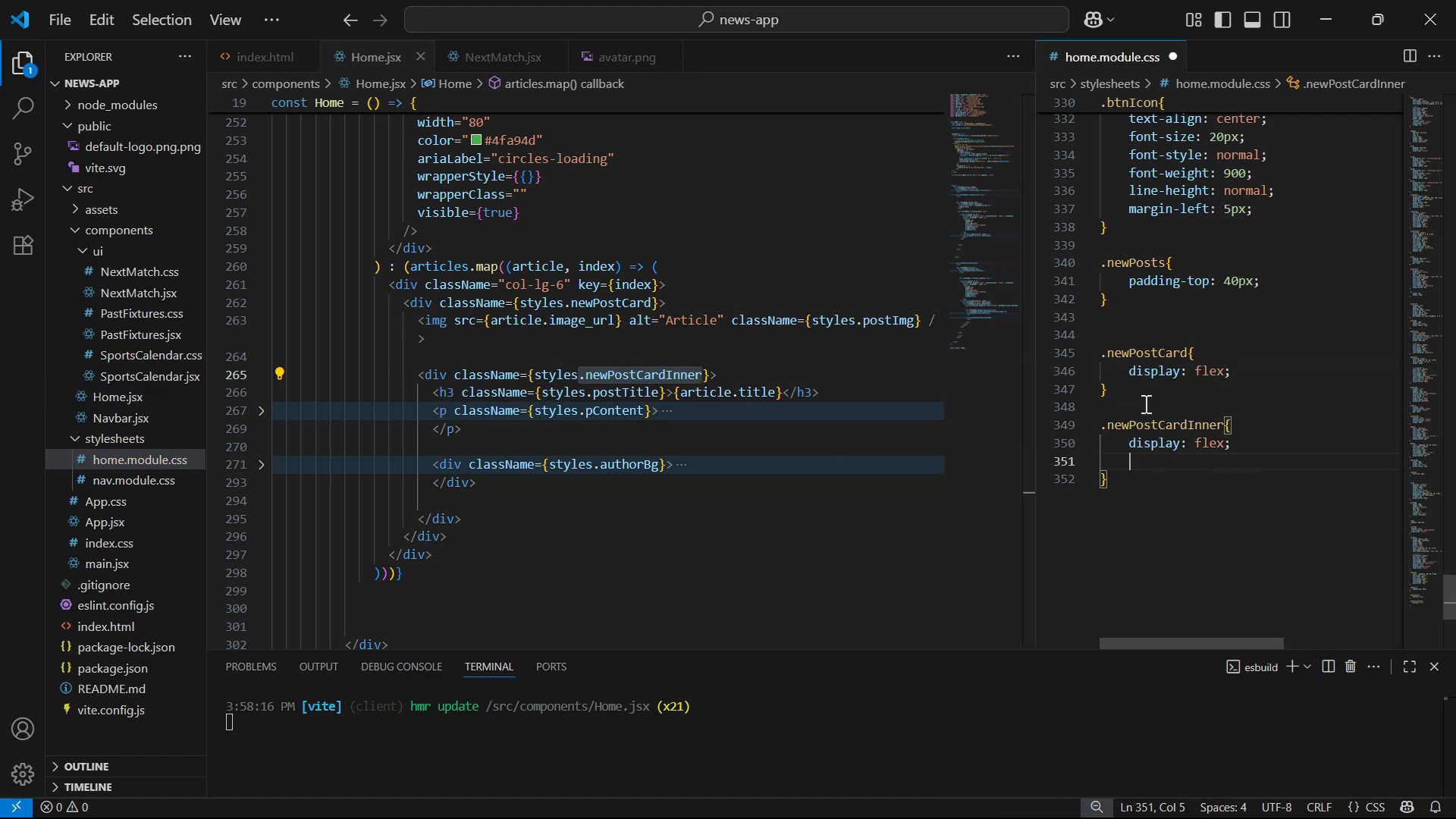 
type(fle)
 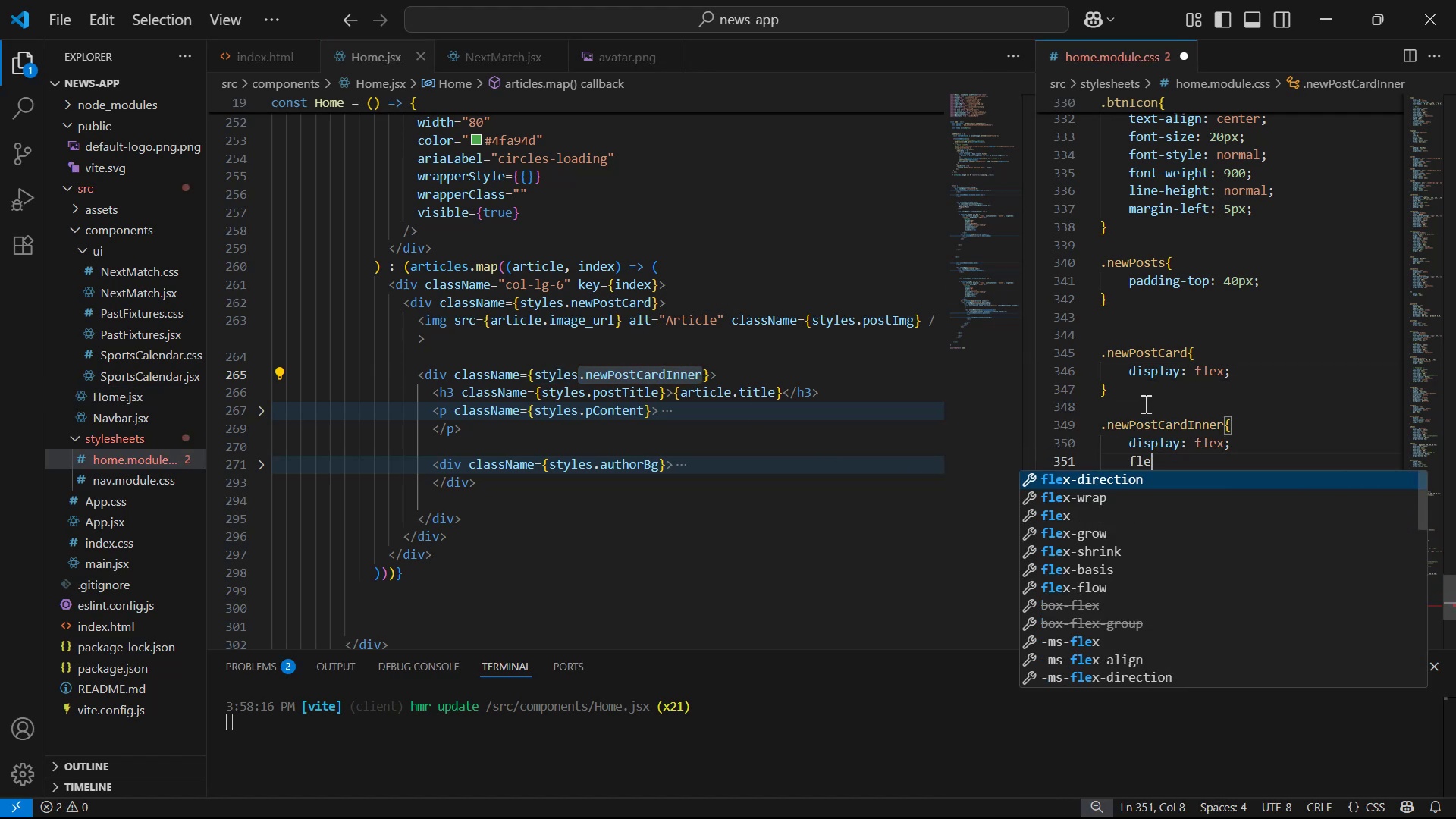 
key(Enter)
 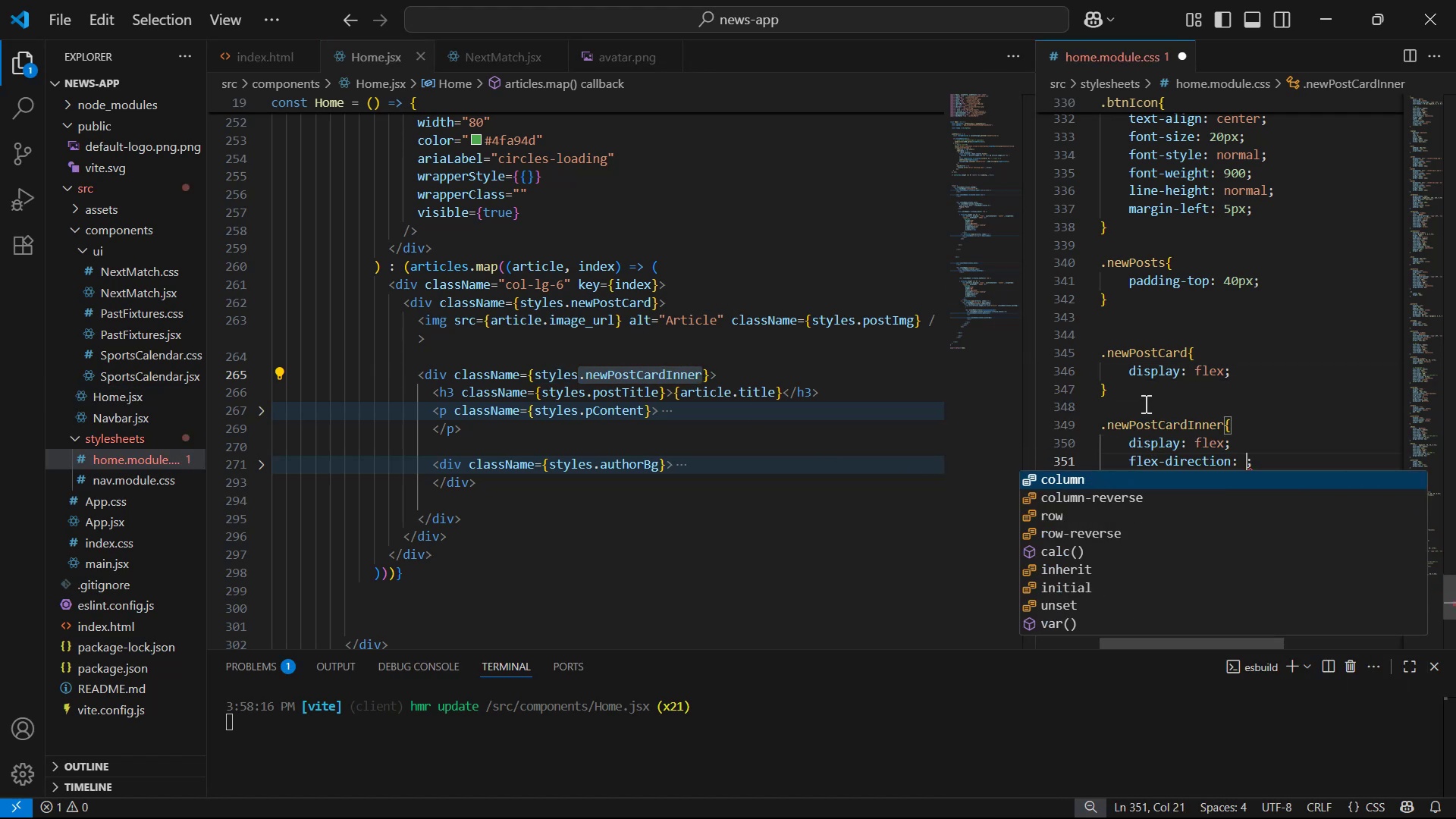 
key(ArrowDown)
 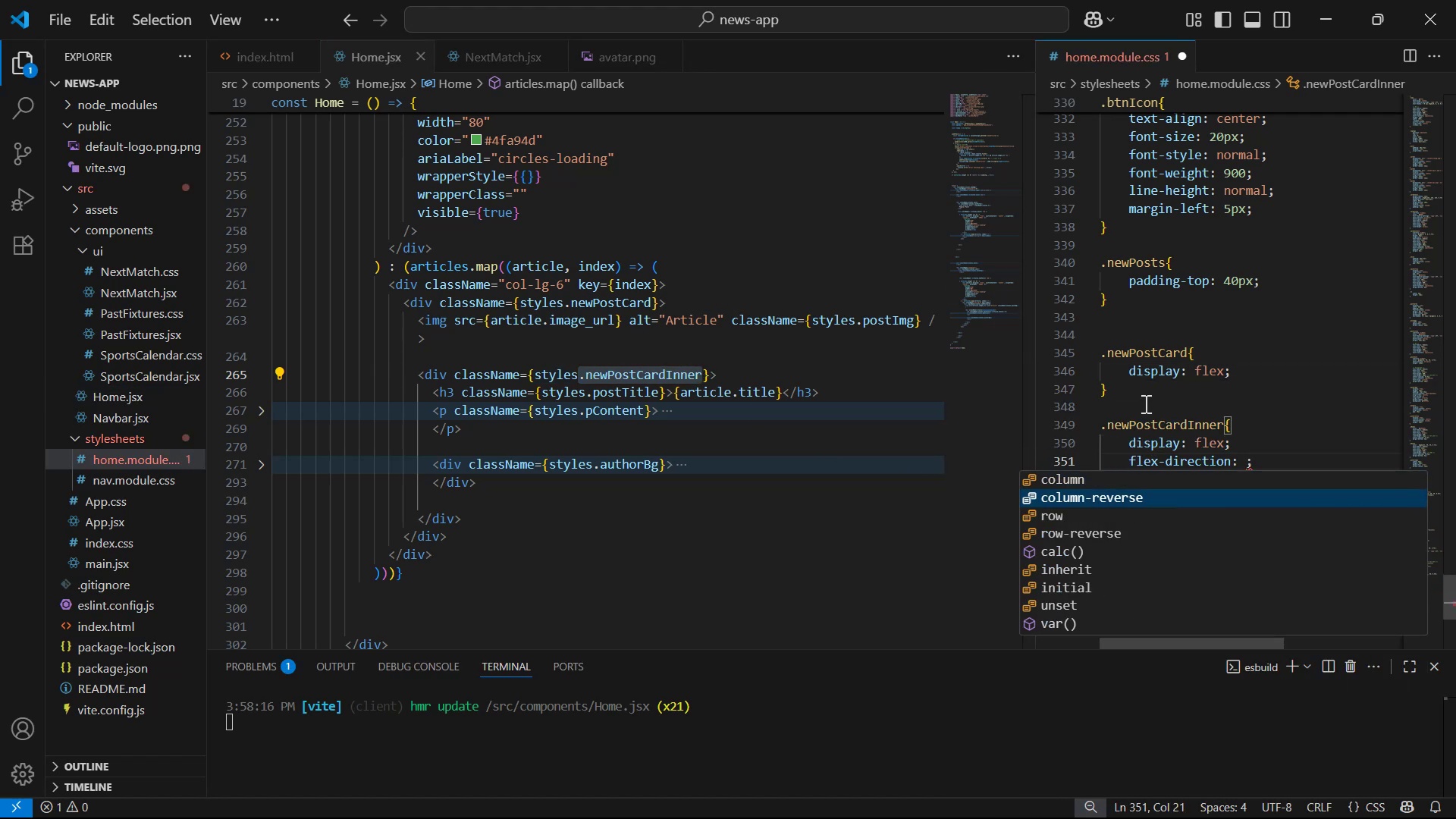 
key(ArrowUp)
 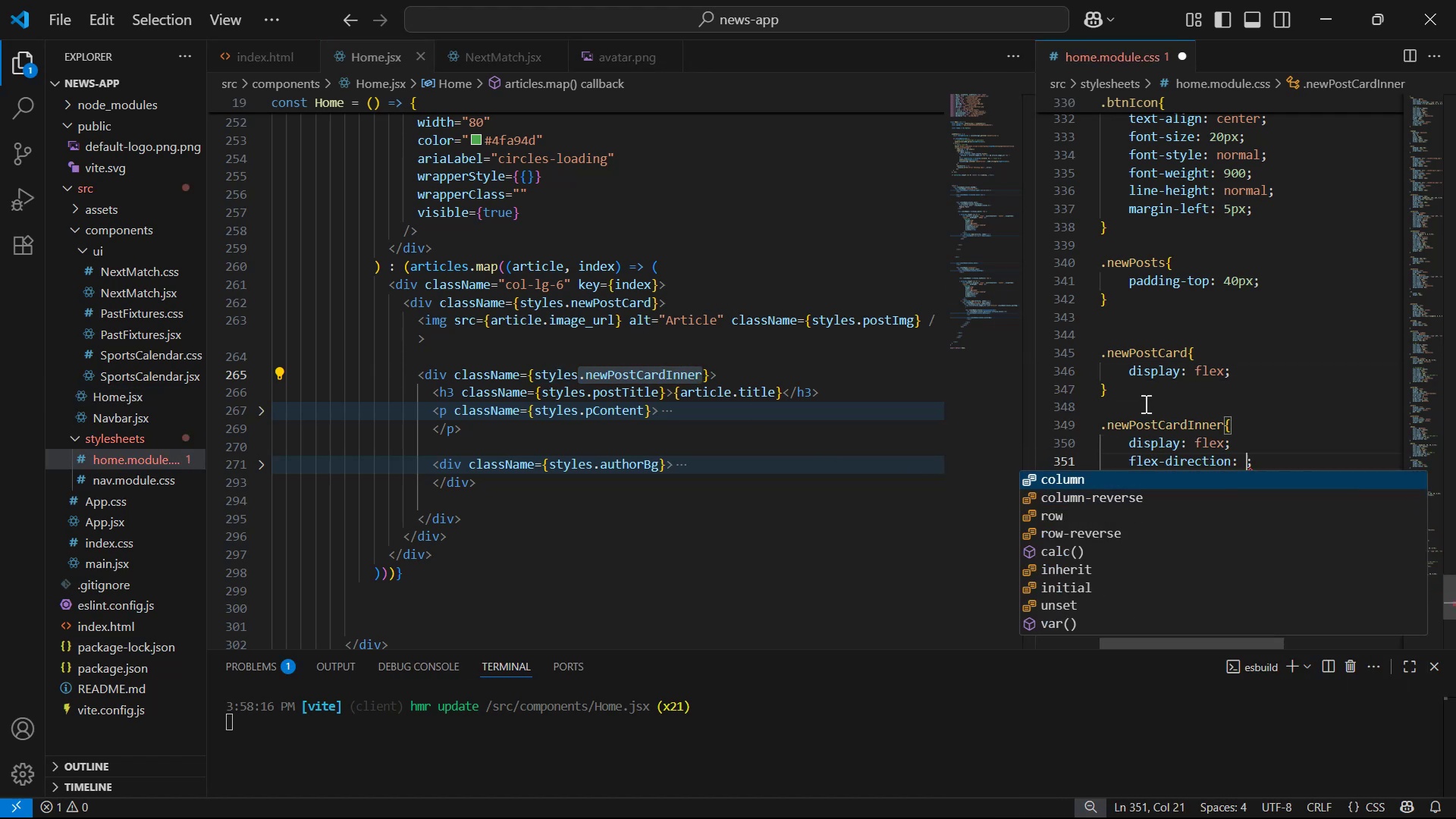 
key(Enter)
 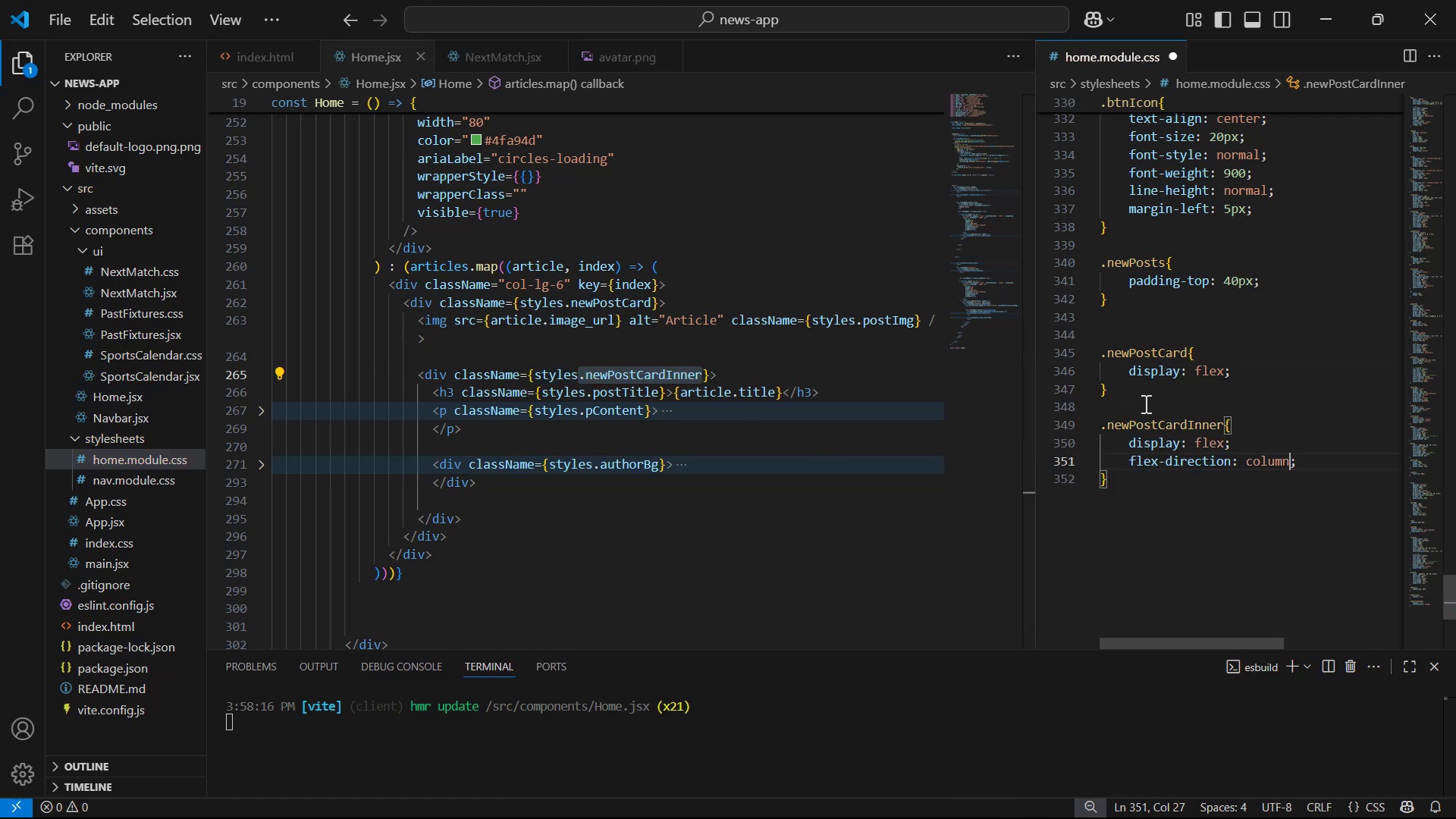 
key(Control+S)
 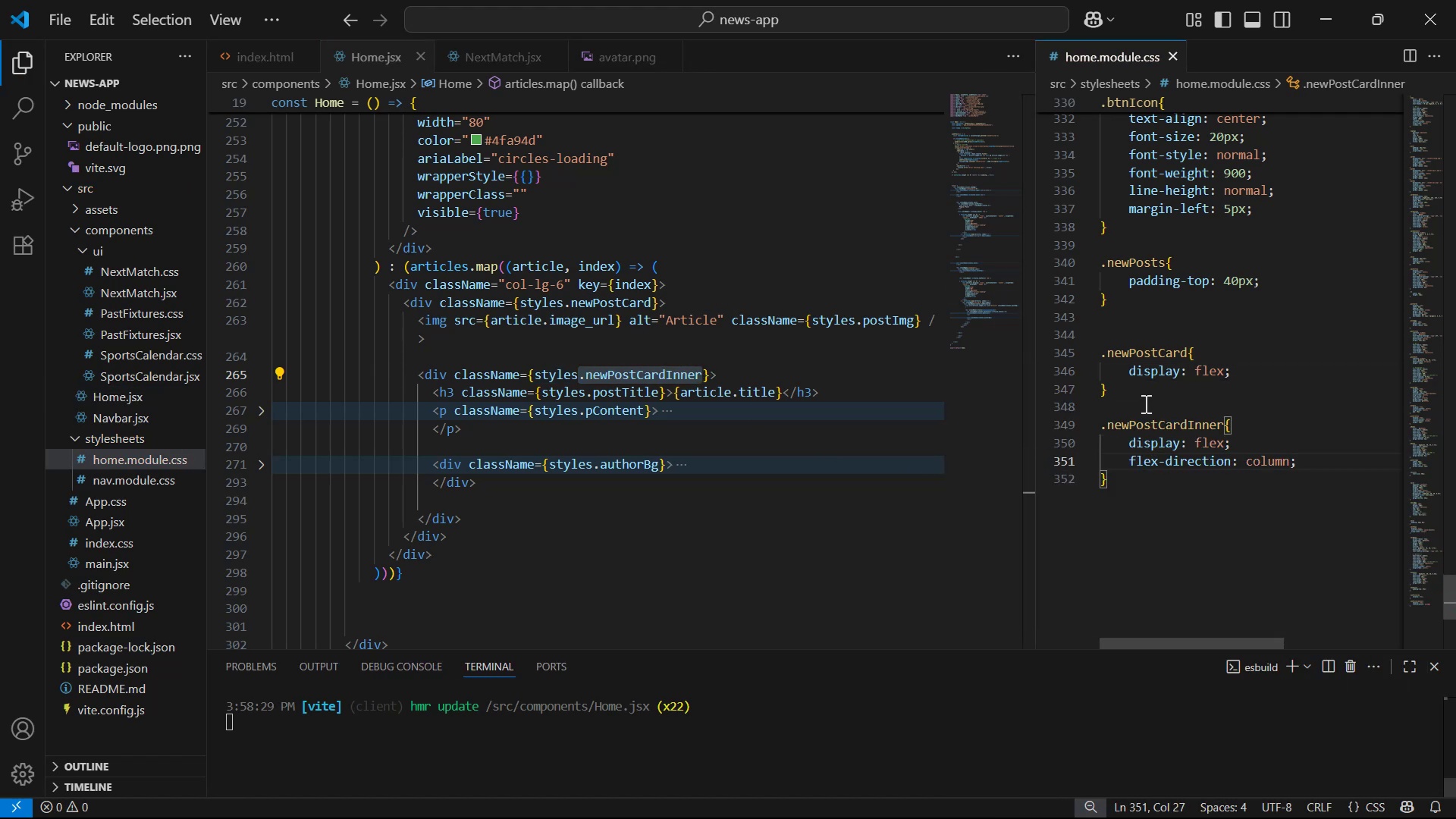 
key(Alt+AltLeft)
 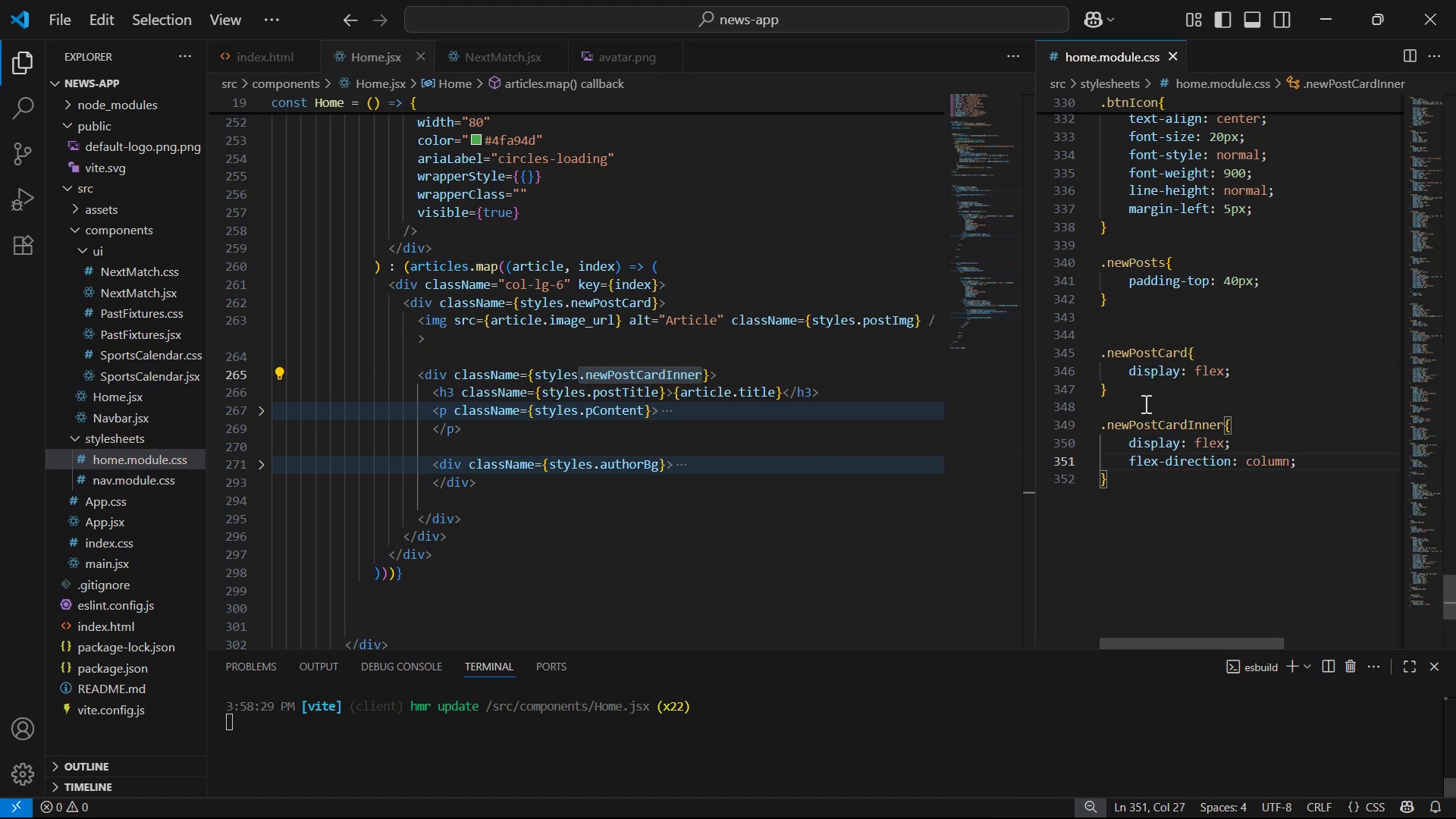 
key(Alt+Tab)
 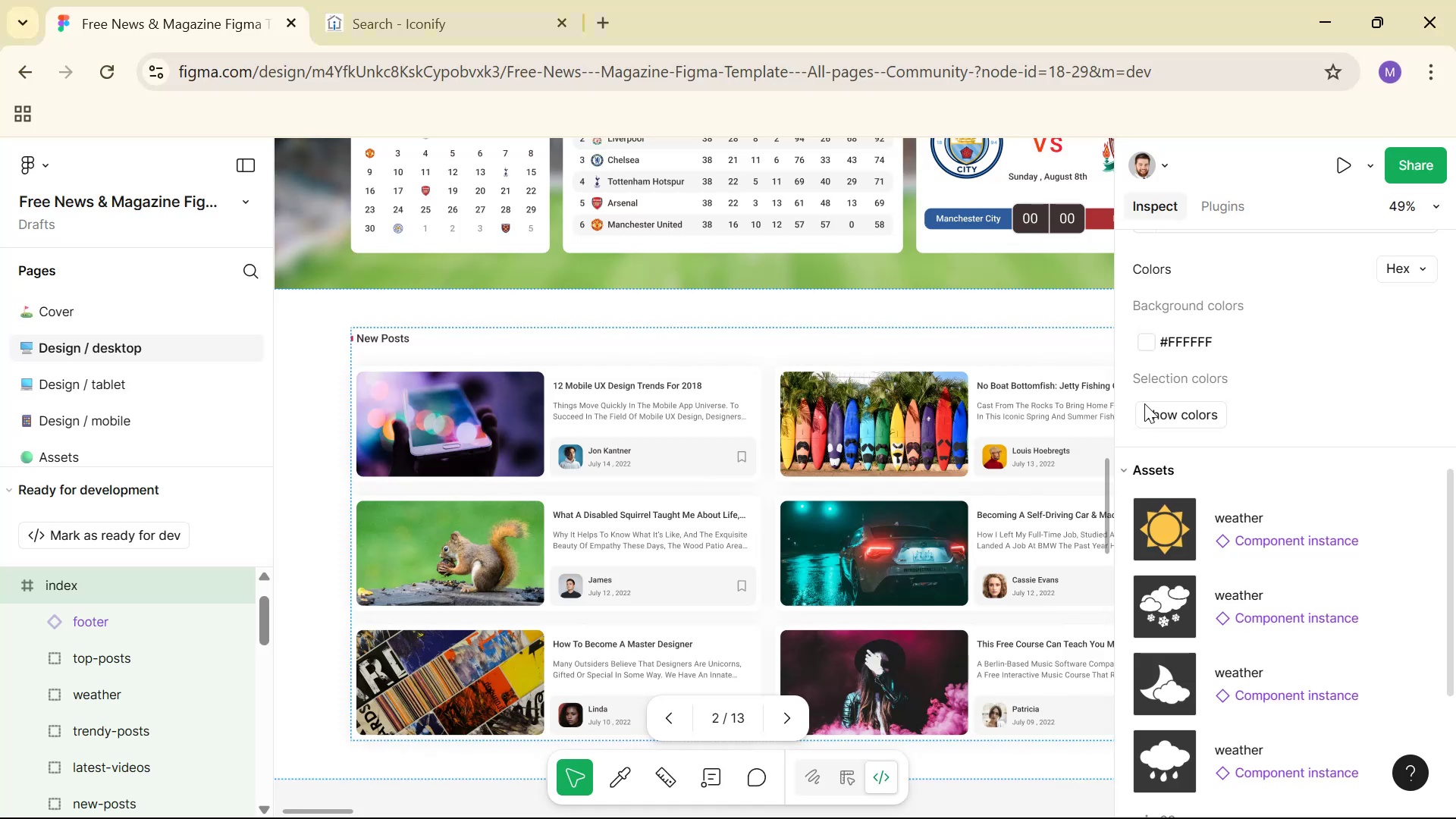 
key(Alt+Tab)
 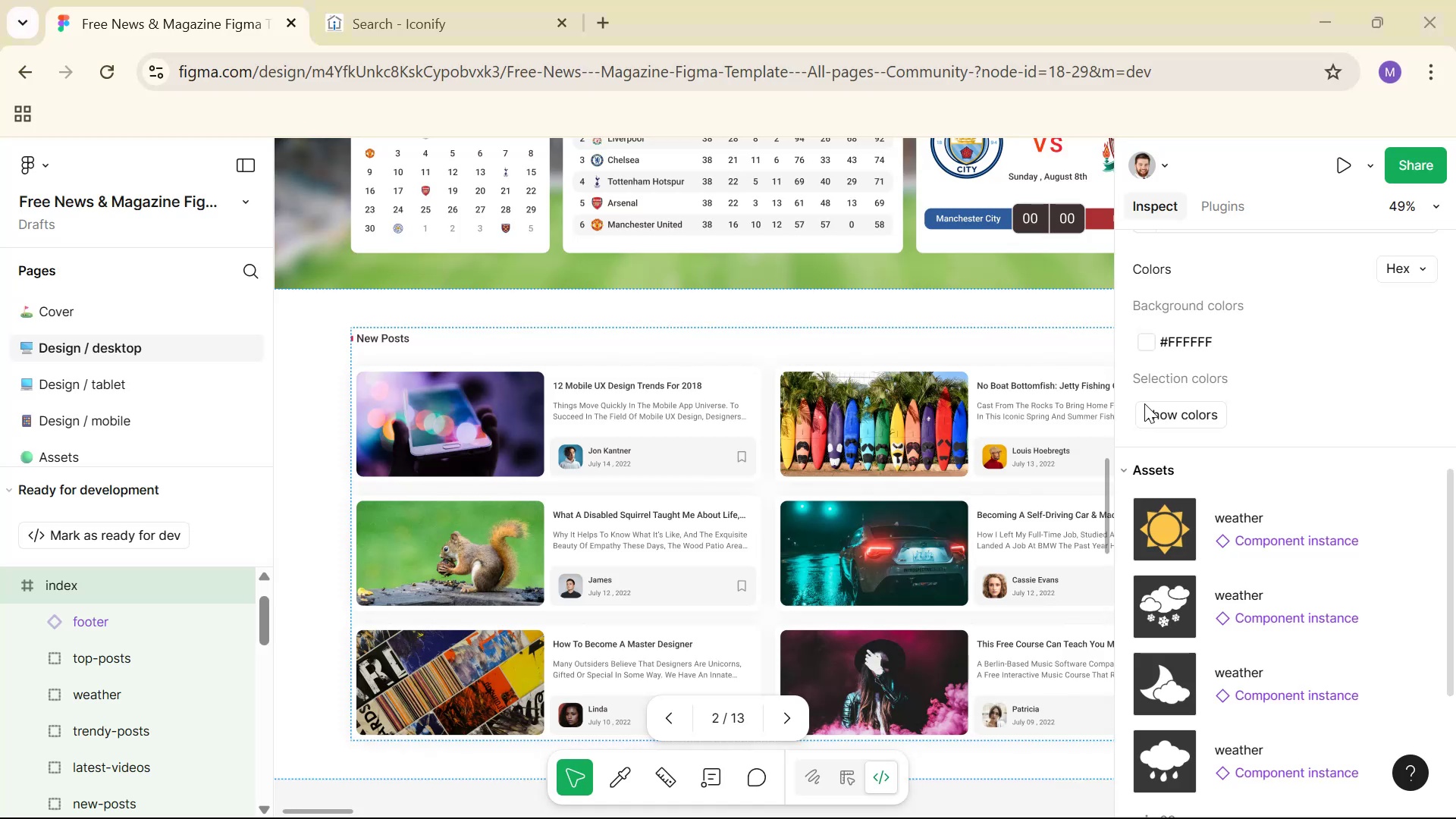 
key(Alt+Tab)
 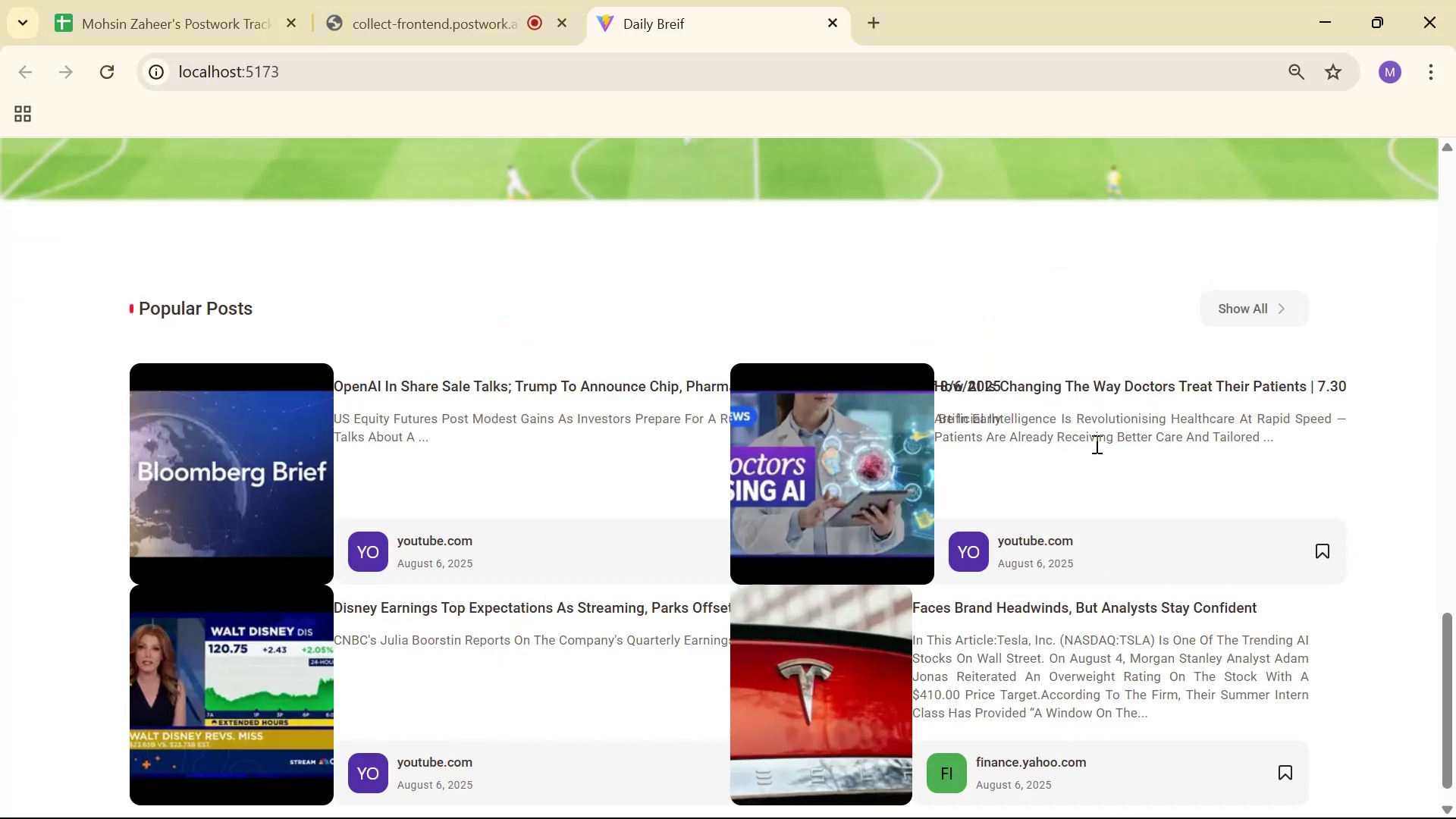 
scroll: coordinate [1122, 445], scroll_direction: down, amount: 2.0
 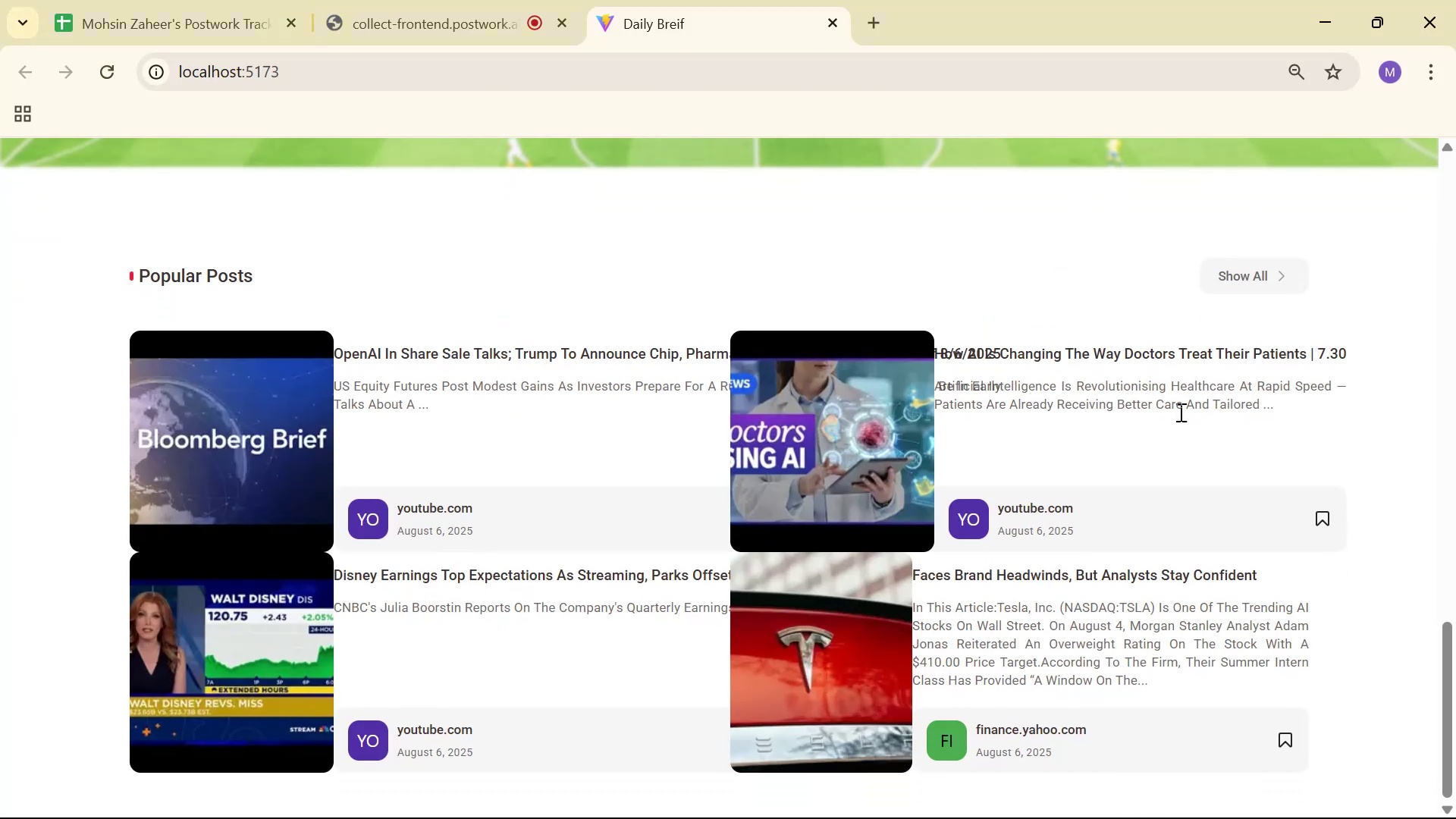 
left_click_drag(start_coordinate=[944, 356], to_coordinate=[610, 350])
 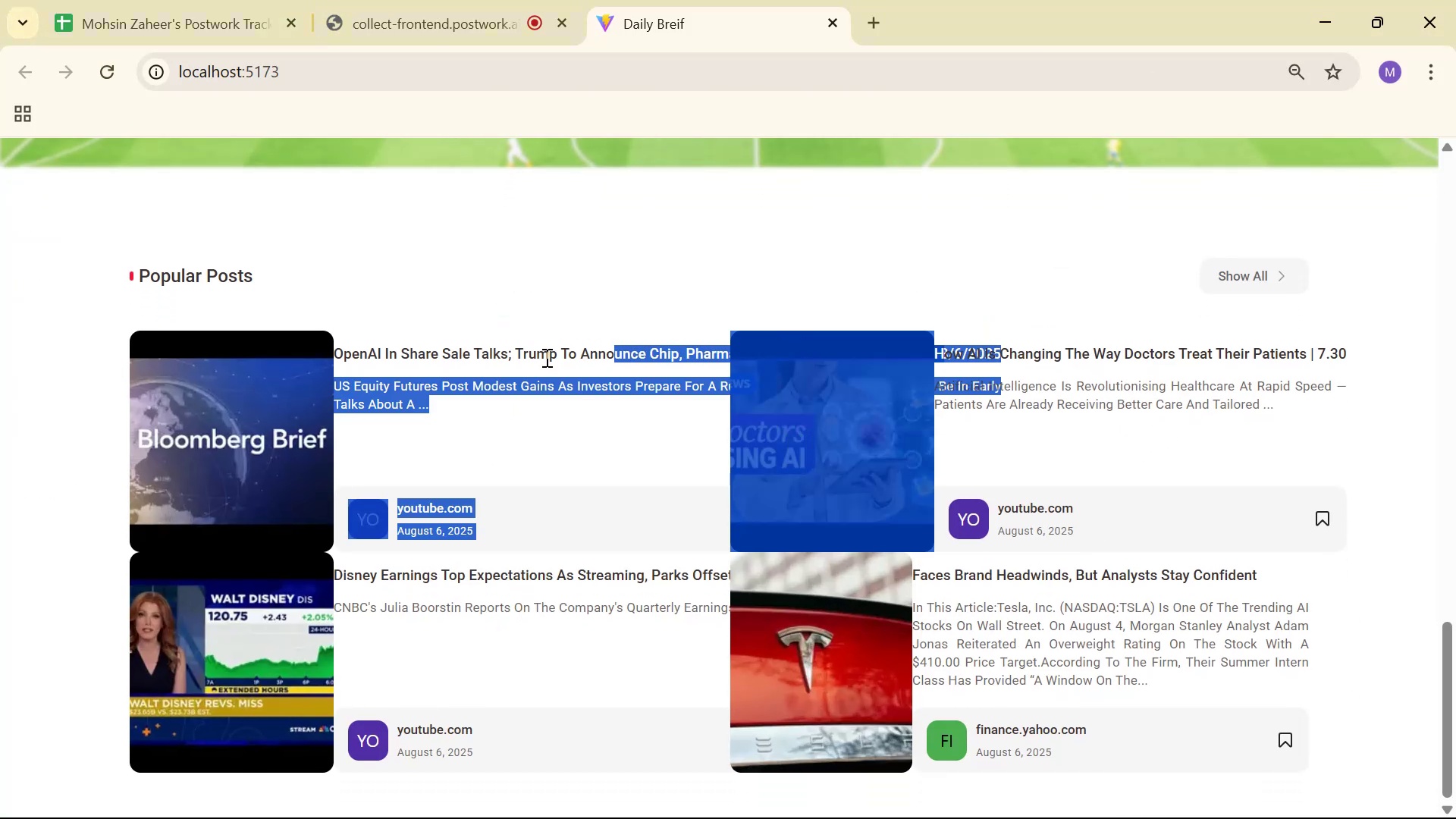 
left_click([545, 357])
 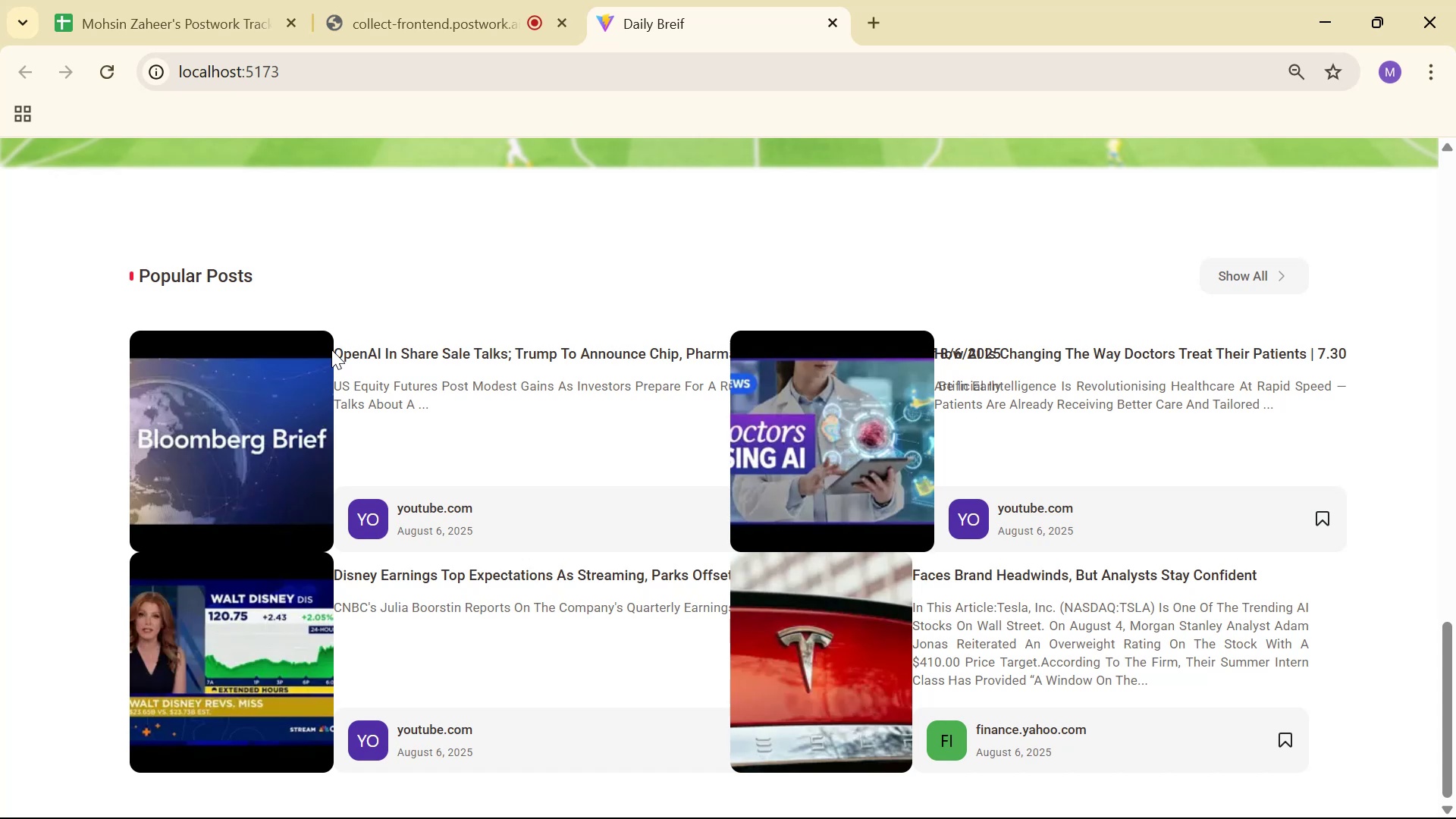 
left_click_drag(start_coordinate=[335, 350], to_coordinate=[587, 441])
 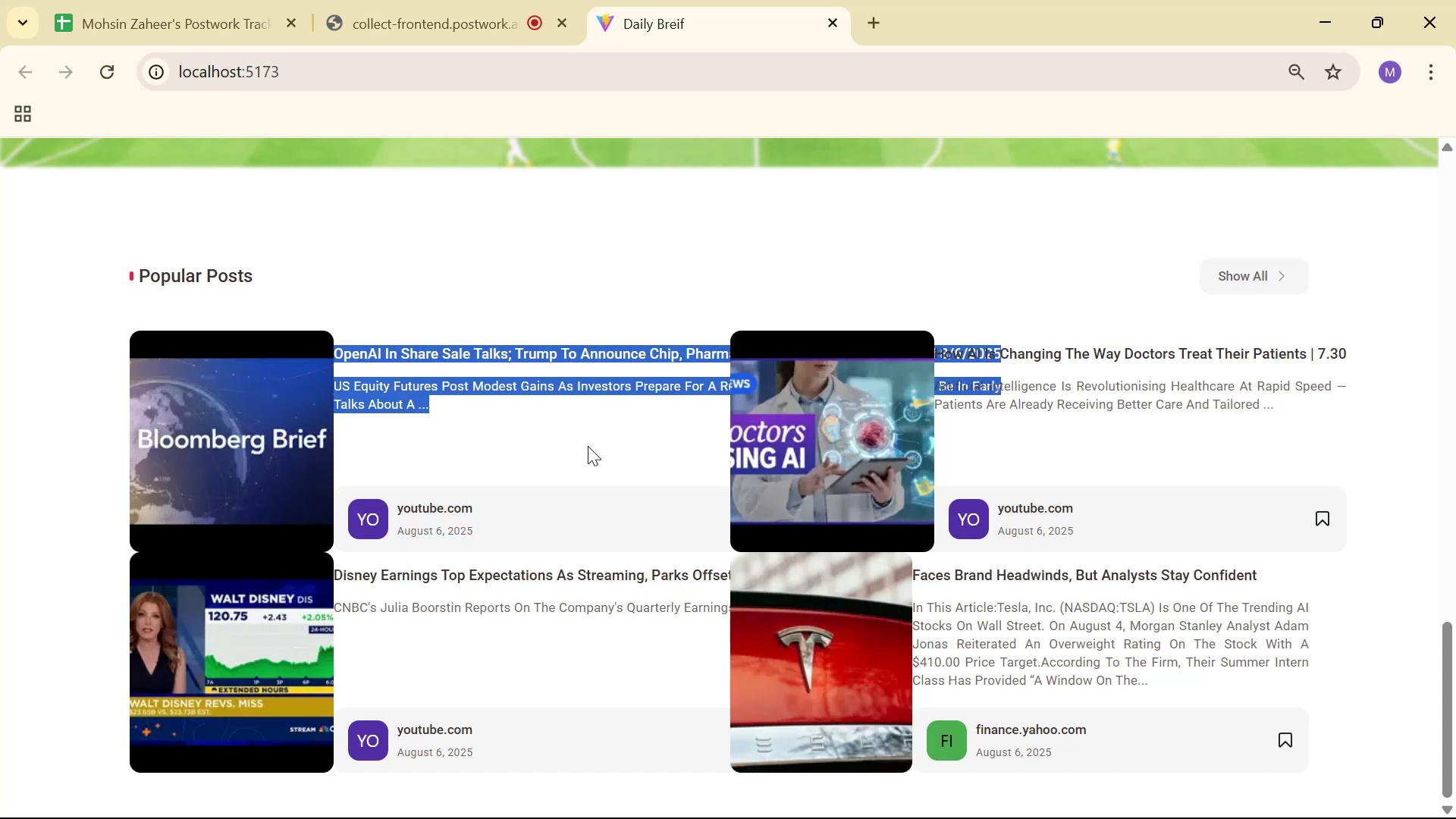 
scroll: coordinate [646, 427], scroll_direction: down, amount: 3.0
 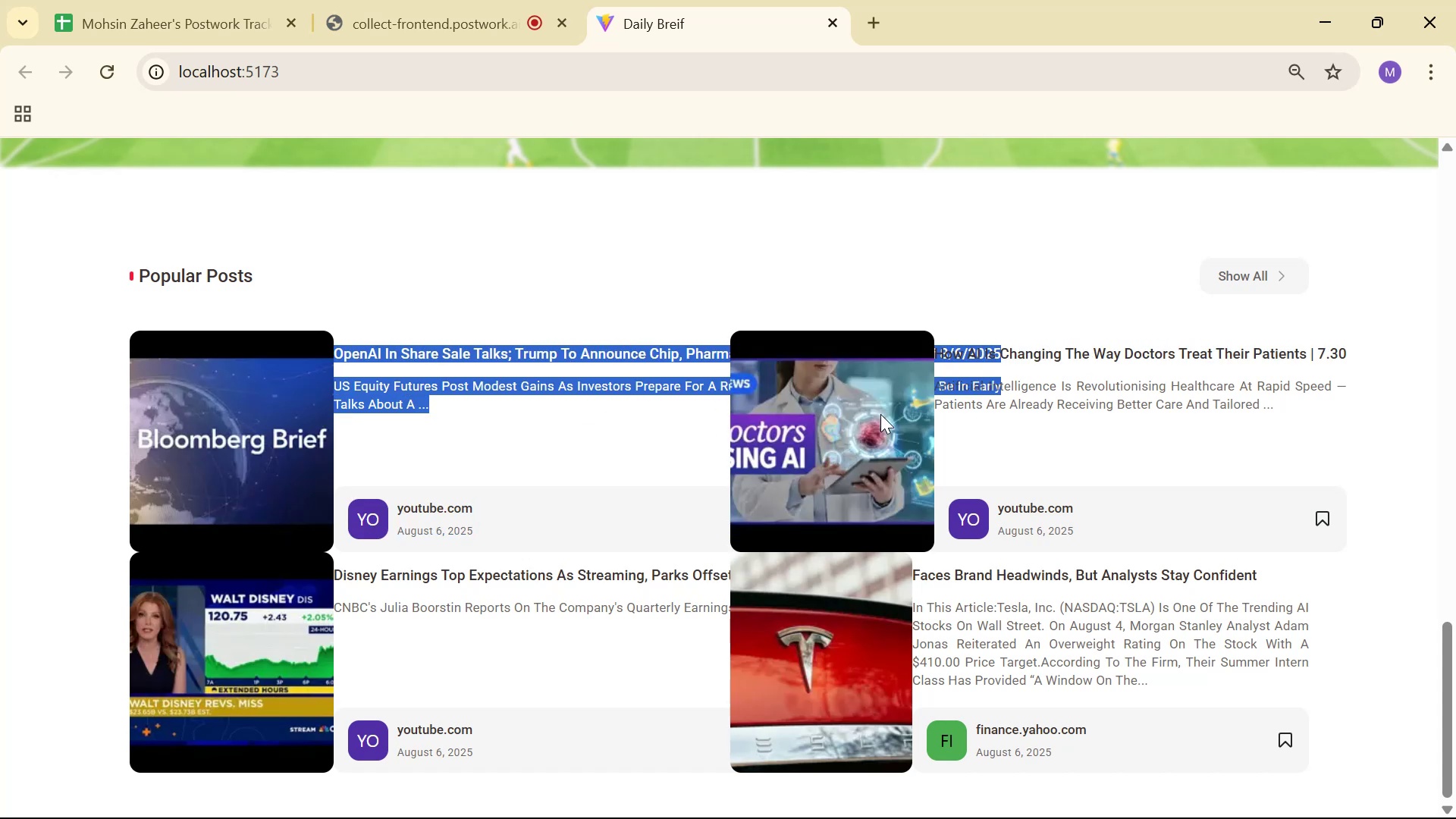 
key(Alt+AltLeft)
 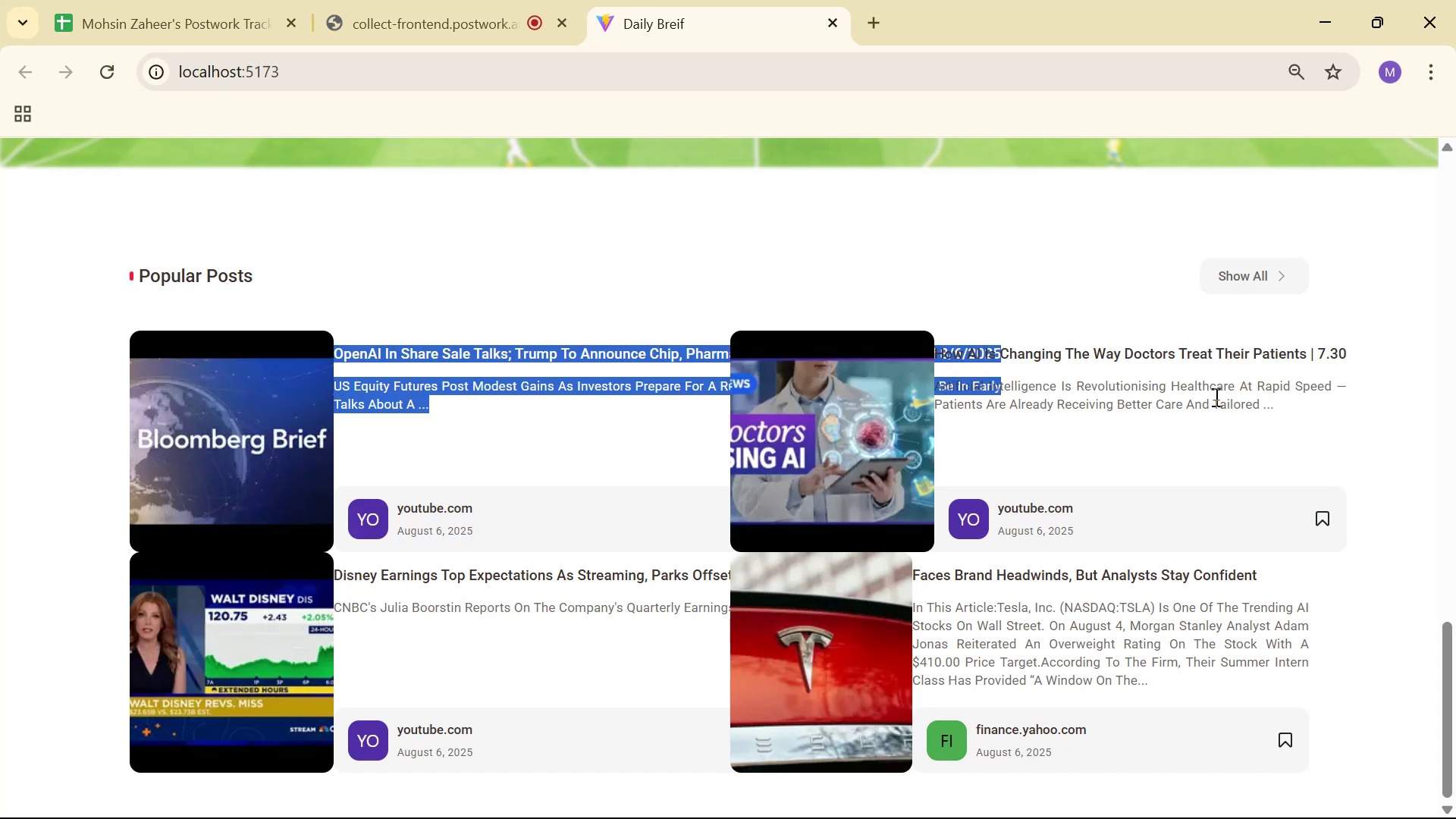 
key(Alt+Tab)
 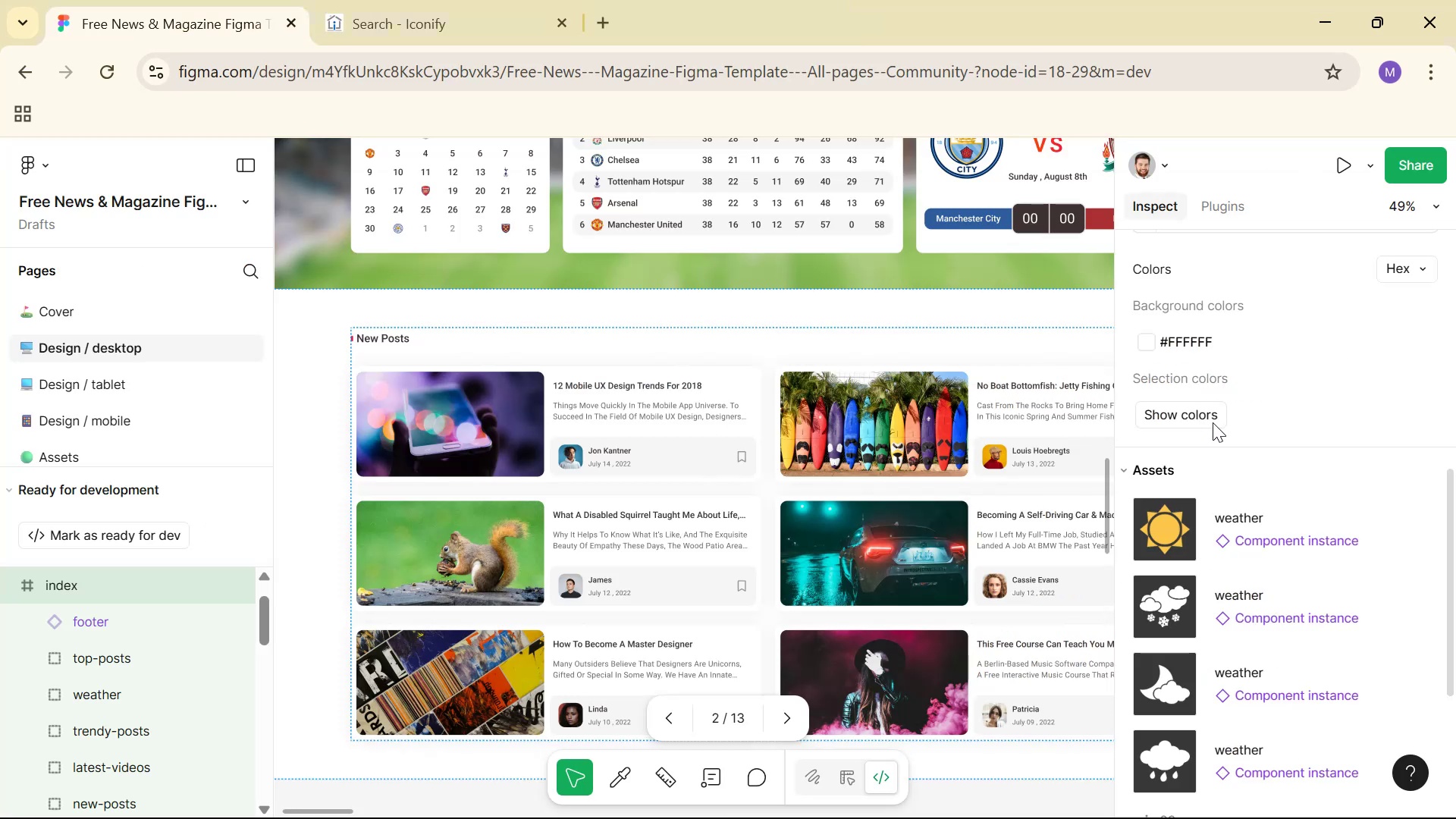 
key(Alt+Tab)
 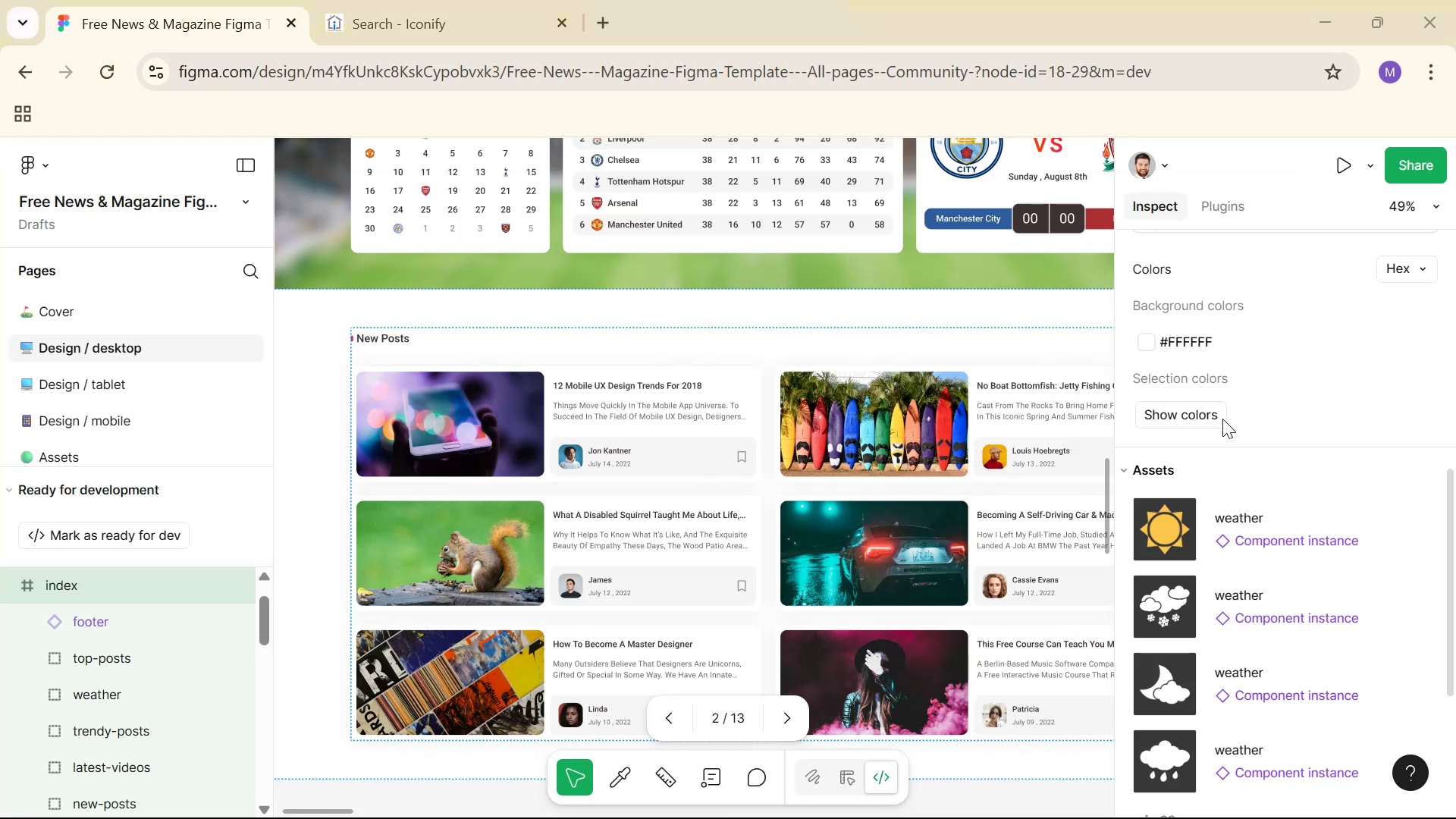 
key(Alt+Tab)
 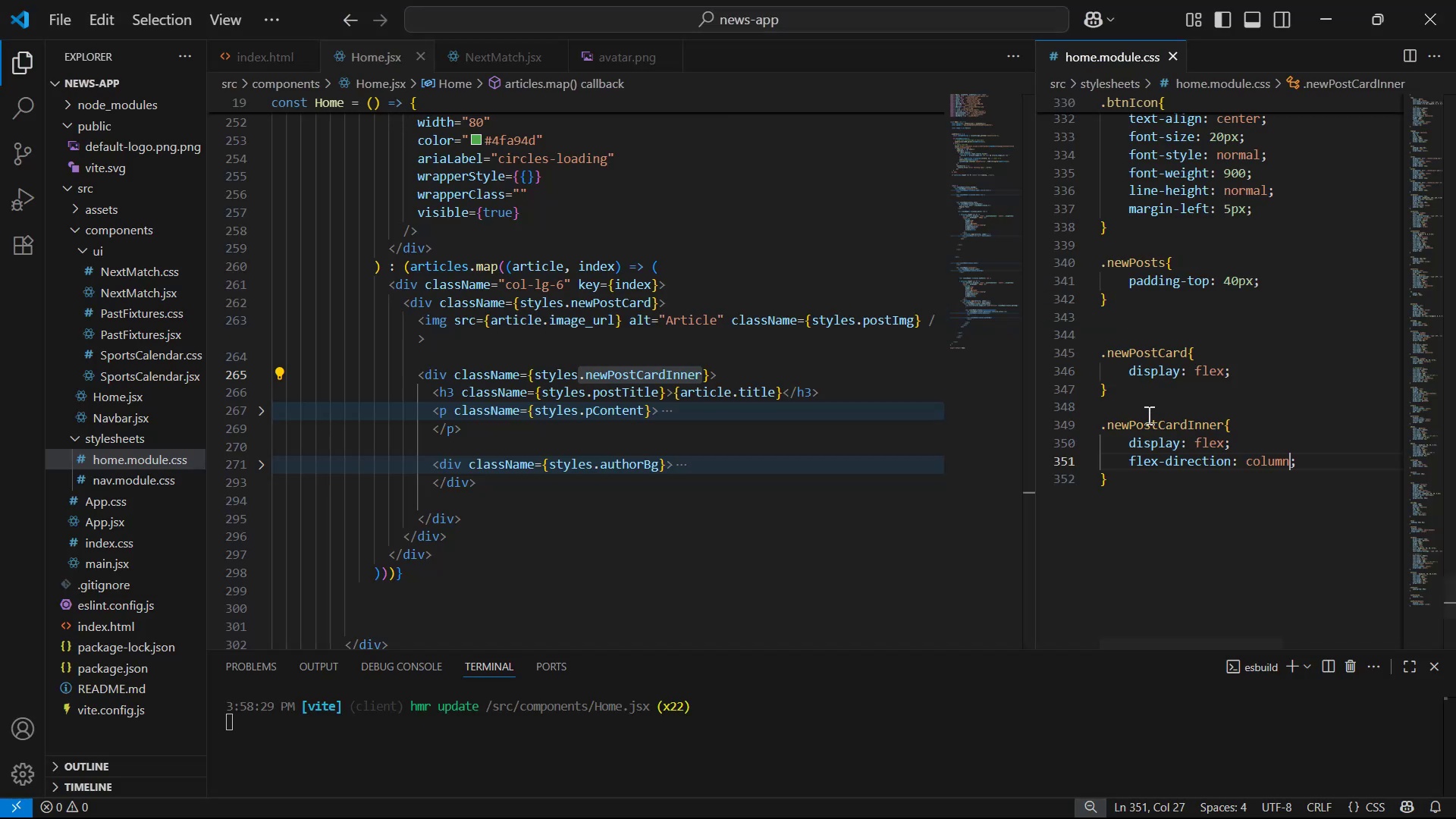 
scroll: coordinate [1188, 412], scroll_direction: down, amount: 1.0
 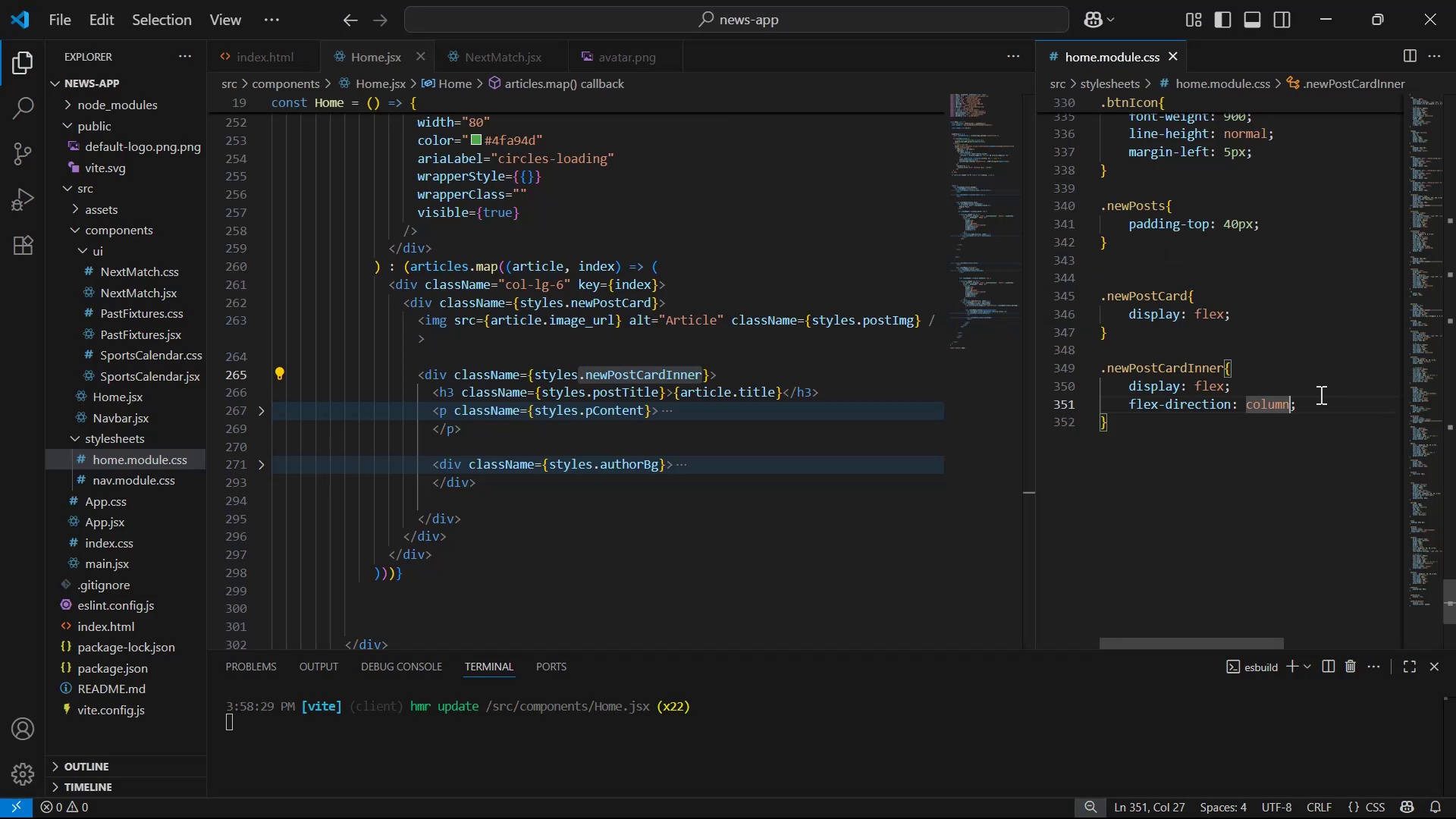 
left_click([1314, 397])
 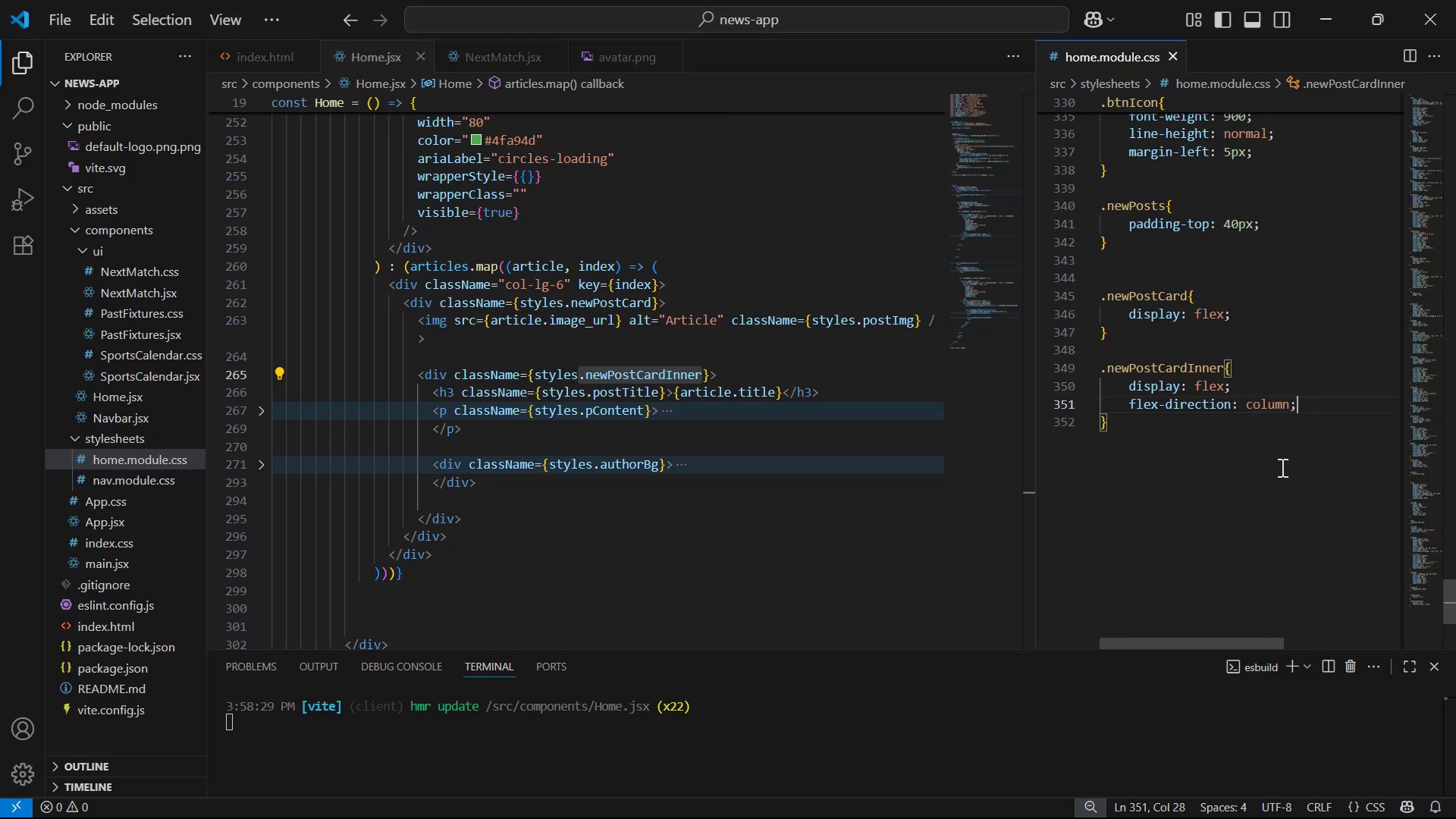 
key(Enter)
 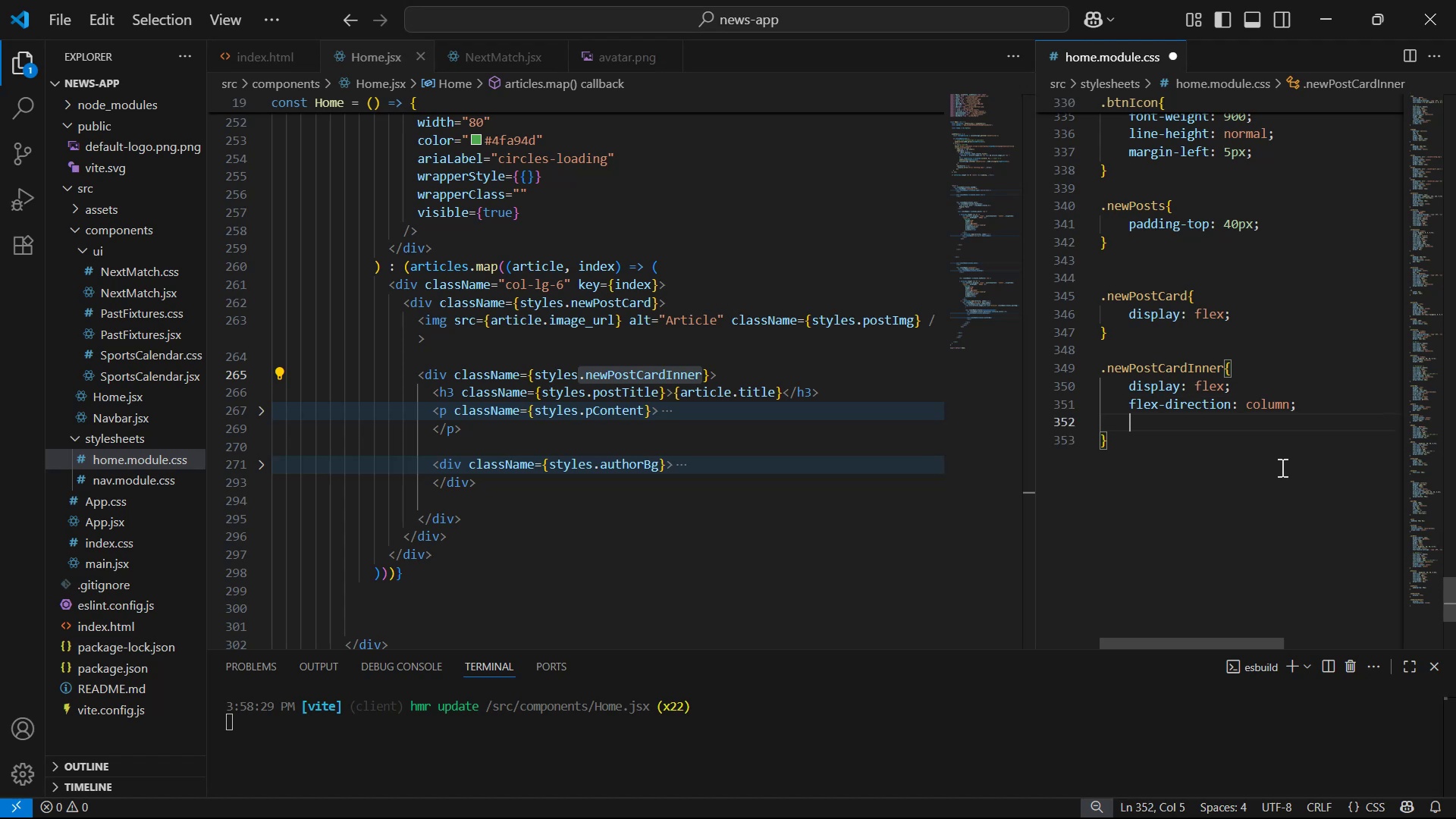 
type(wi)
 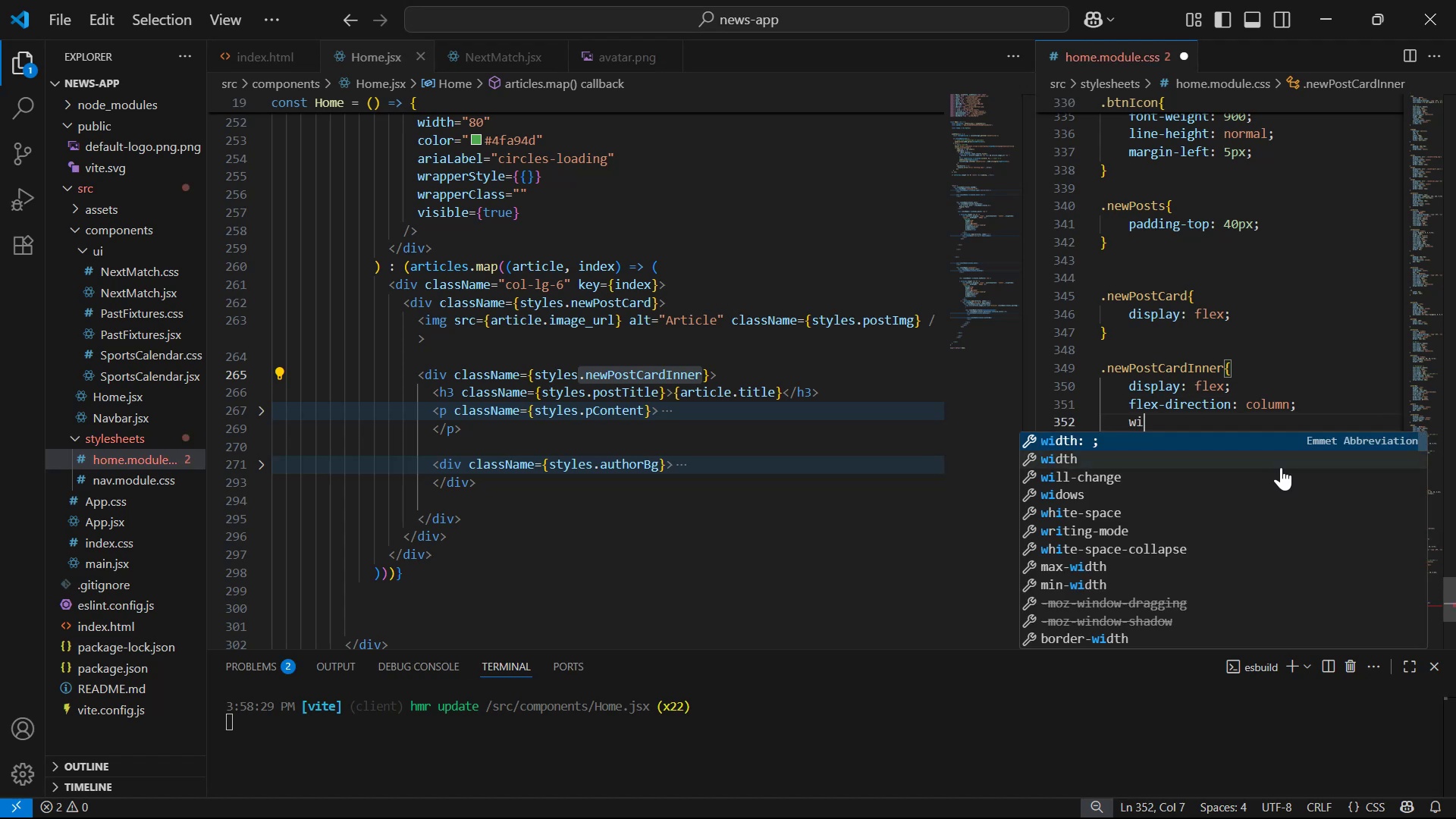 
key(Enter)
 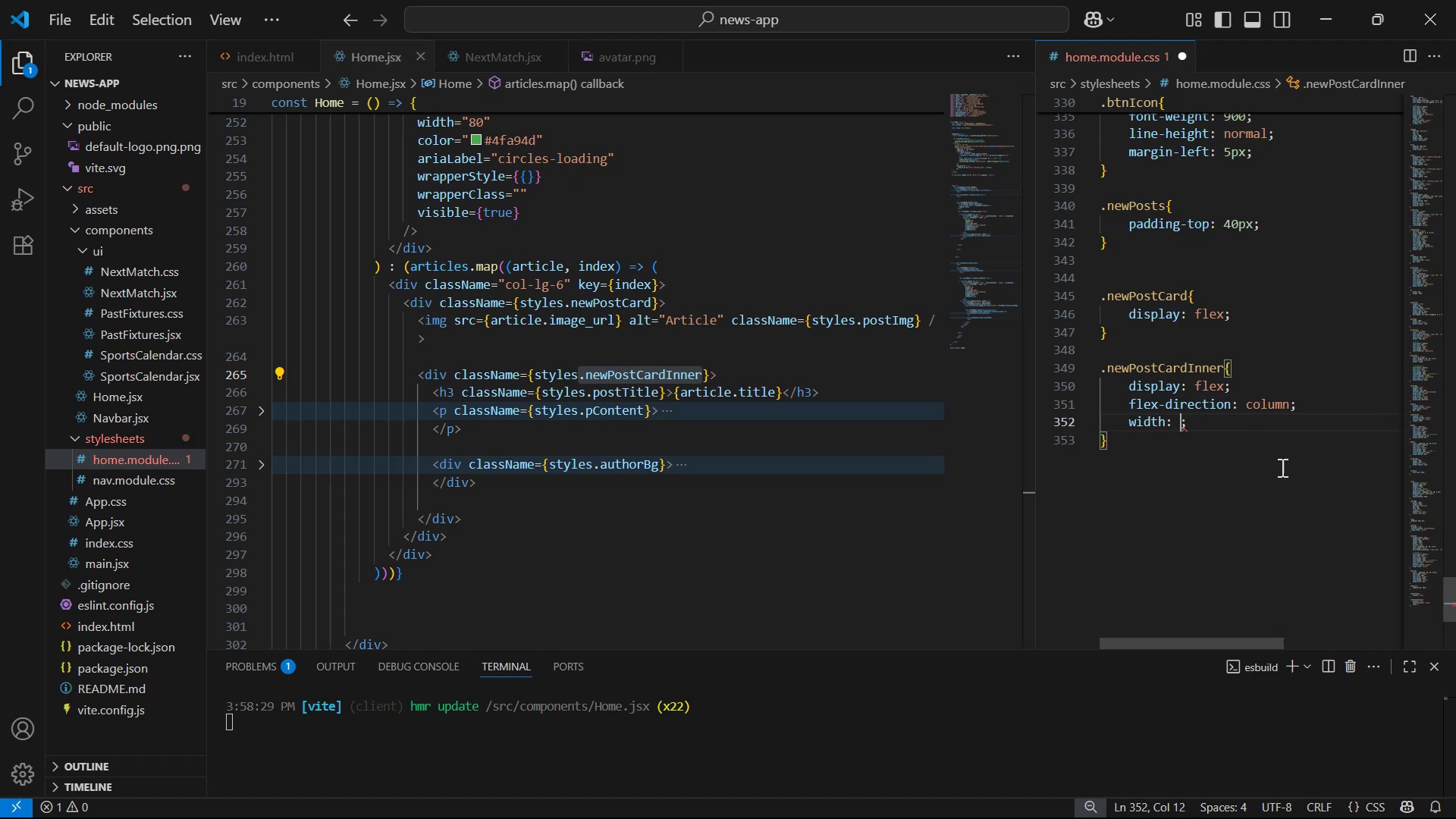 
type(100%)
 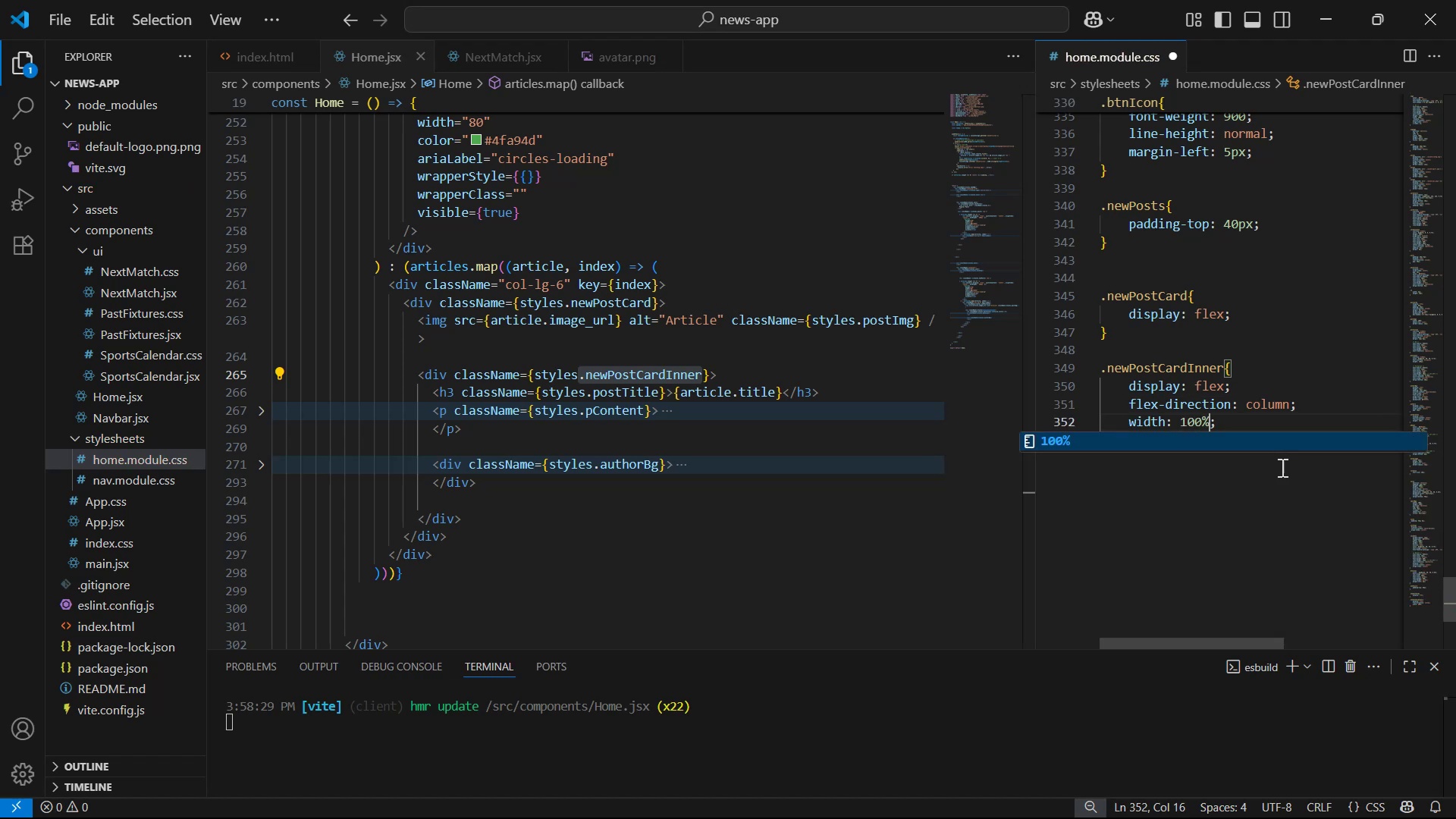 
key(Control+S)
 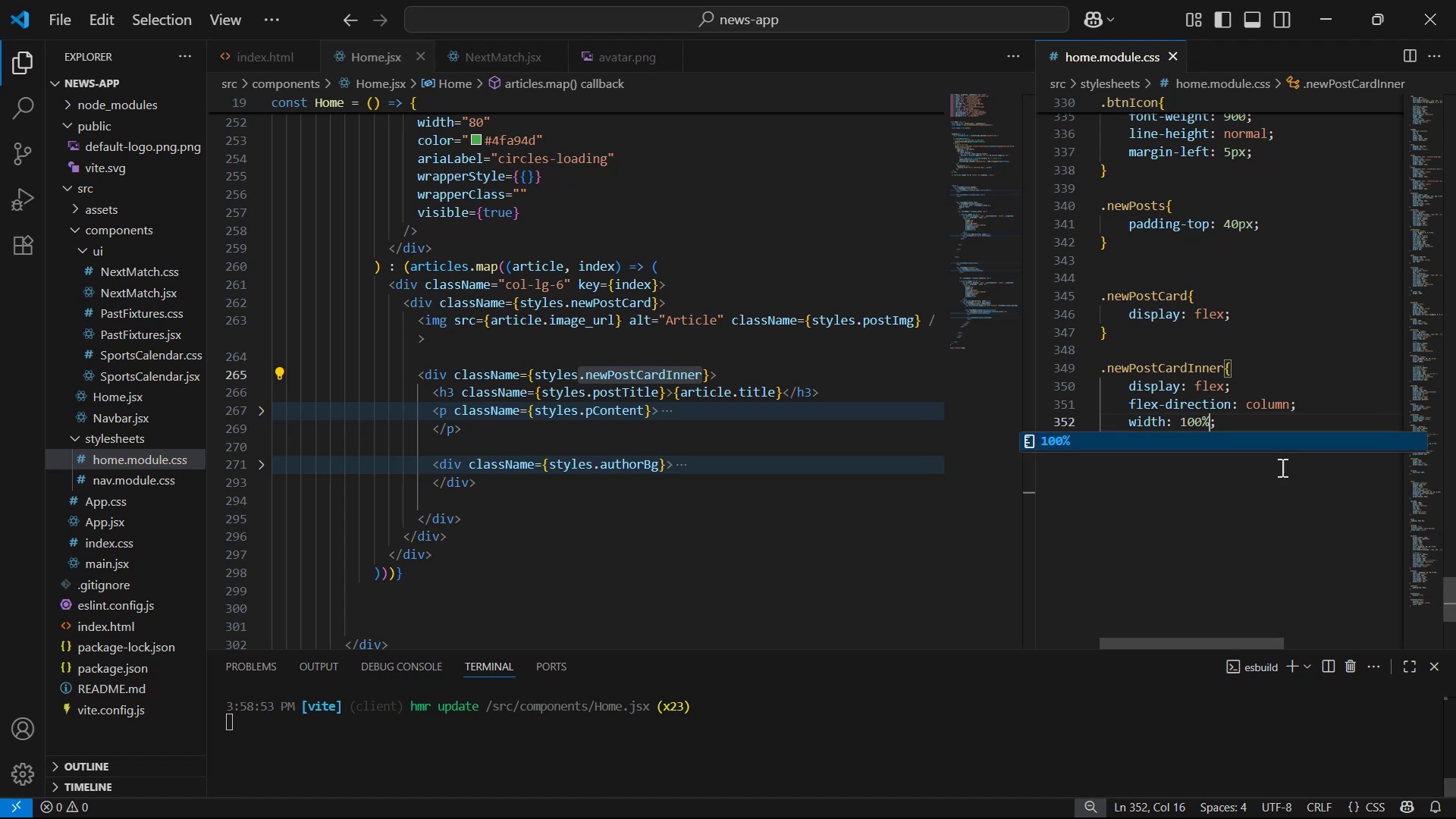 
key(Alt+AltLeft)
 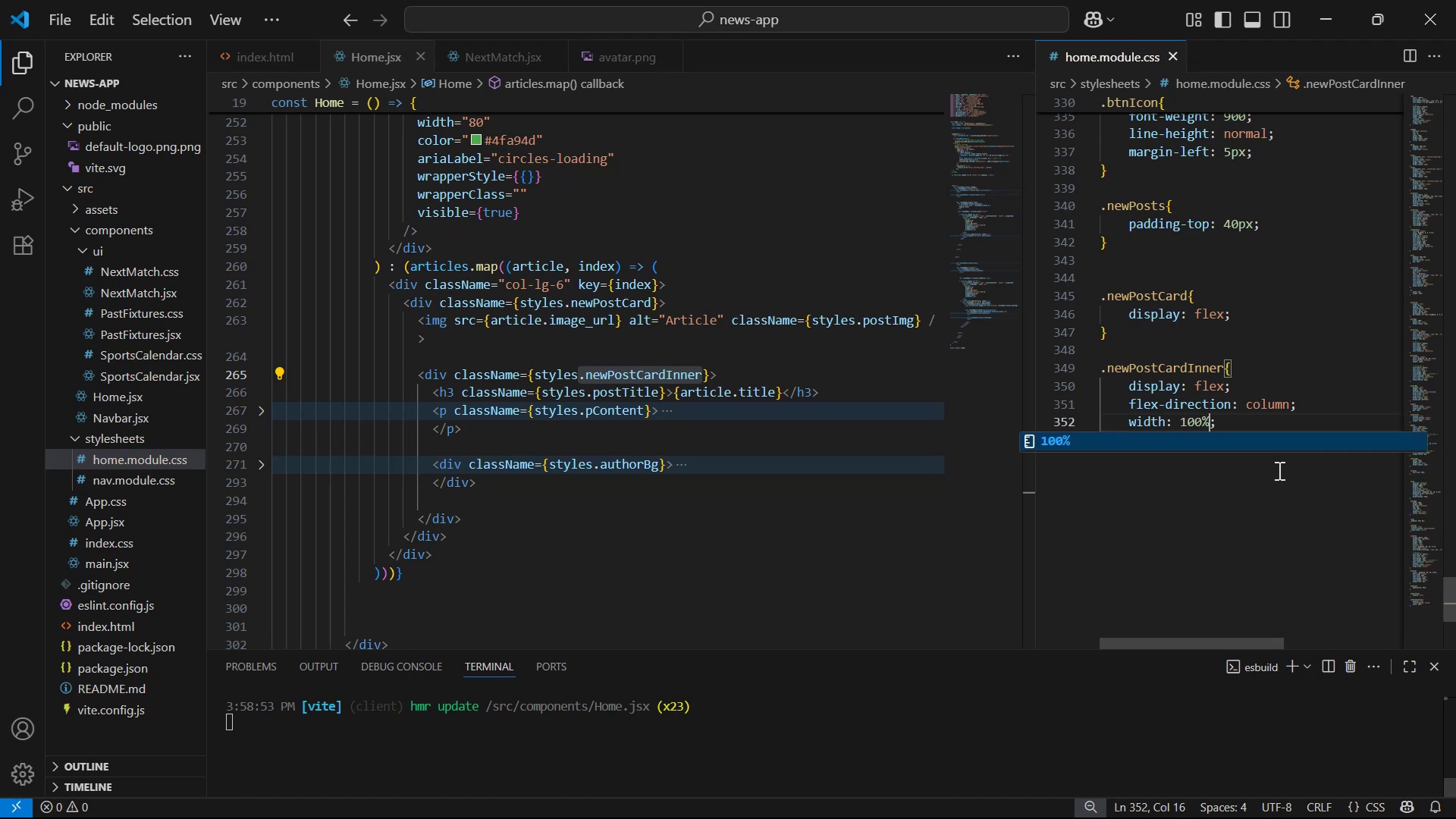 
key(Alt+Tab)
 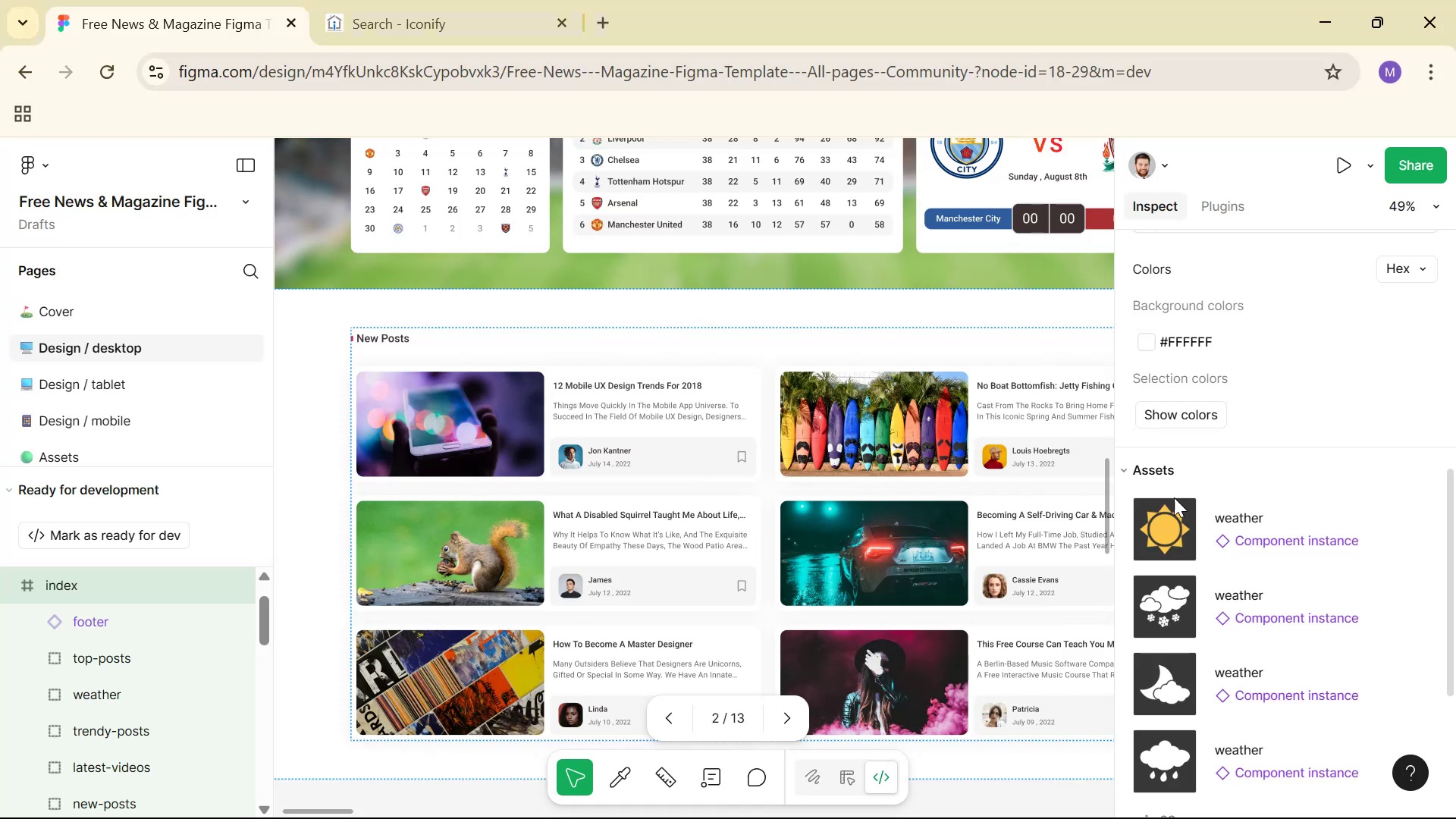 
key(Alt+Tab)
 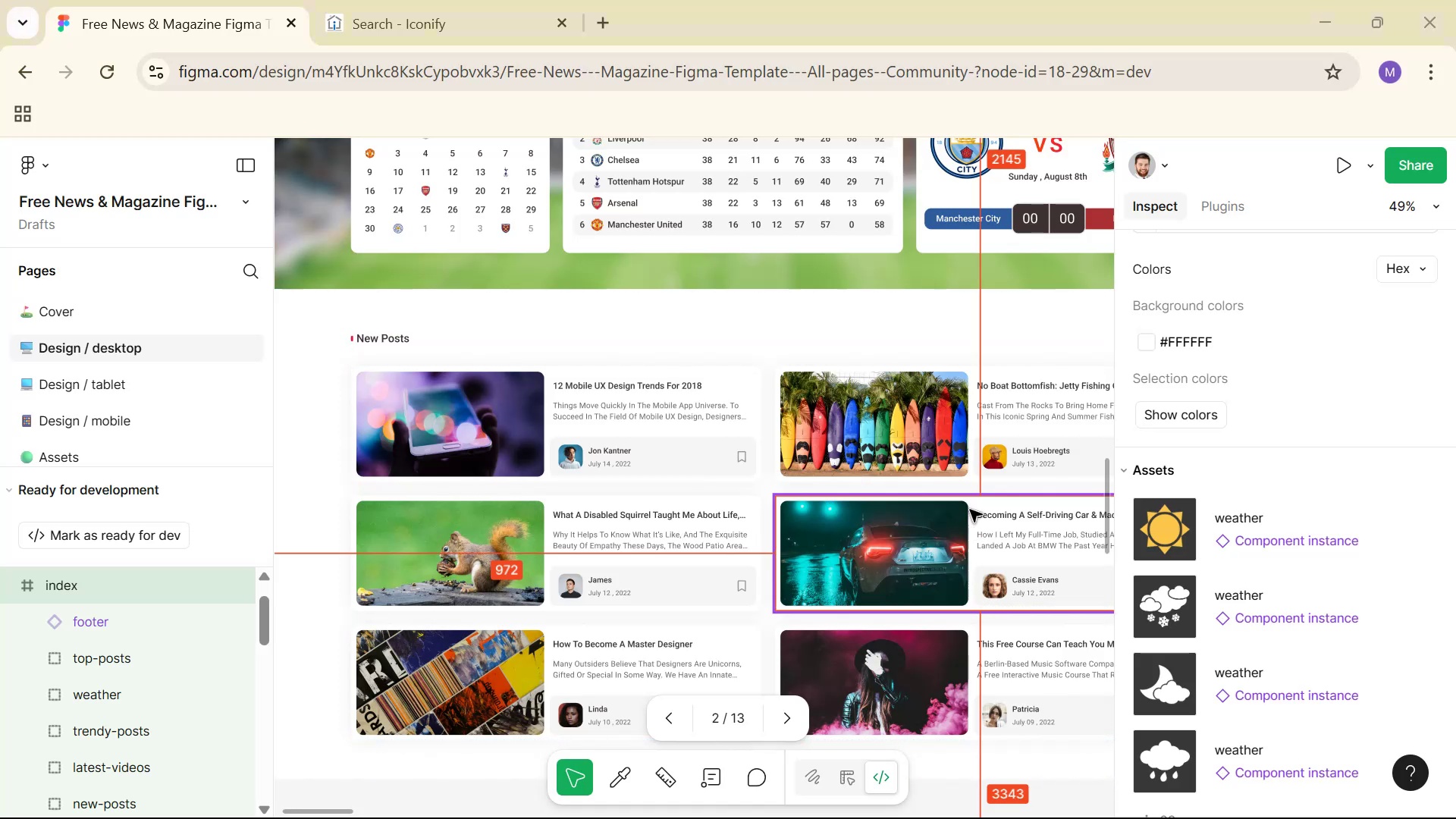 
key(Alt+Tab)
 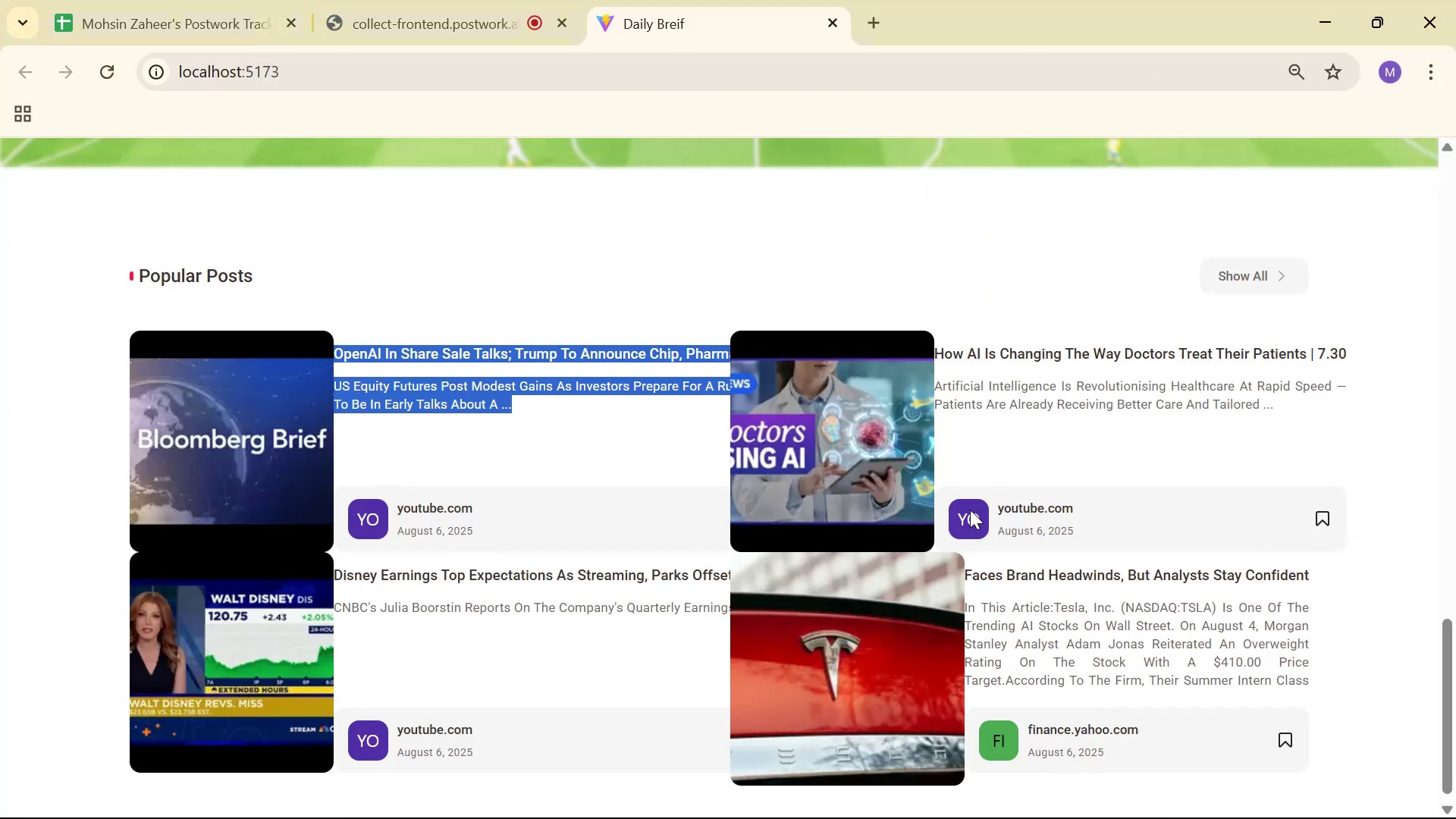 
scroll: coordinate [614, 621], scroll_direction: down, amount: 9.0
 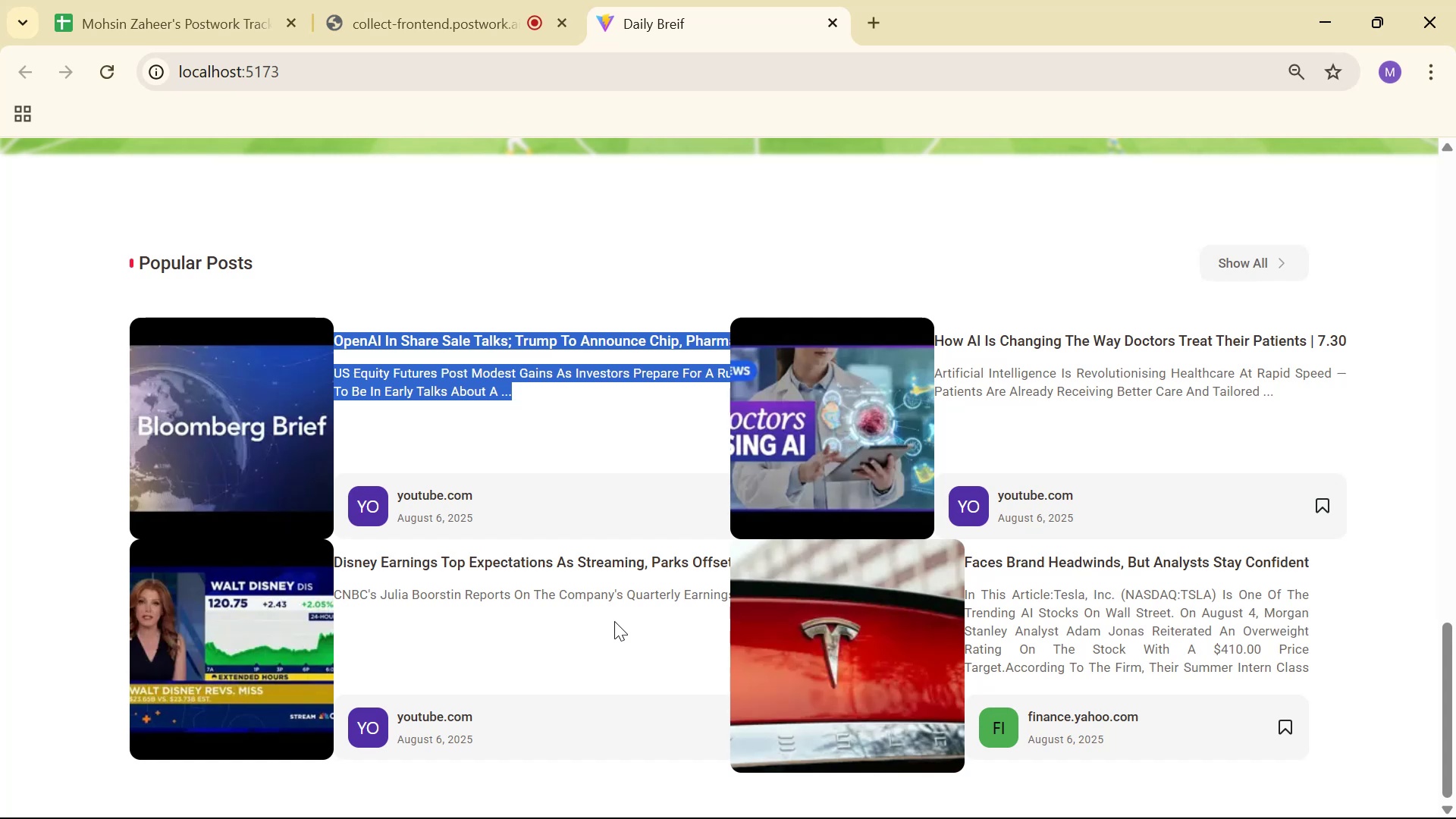 
key(Alt+AltLeft)
 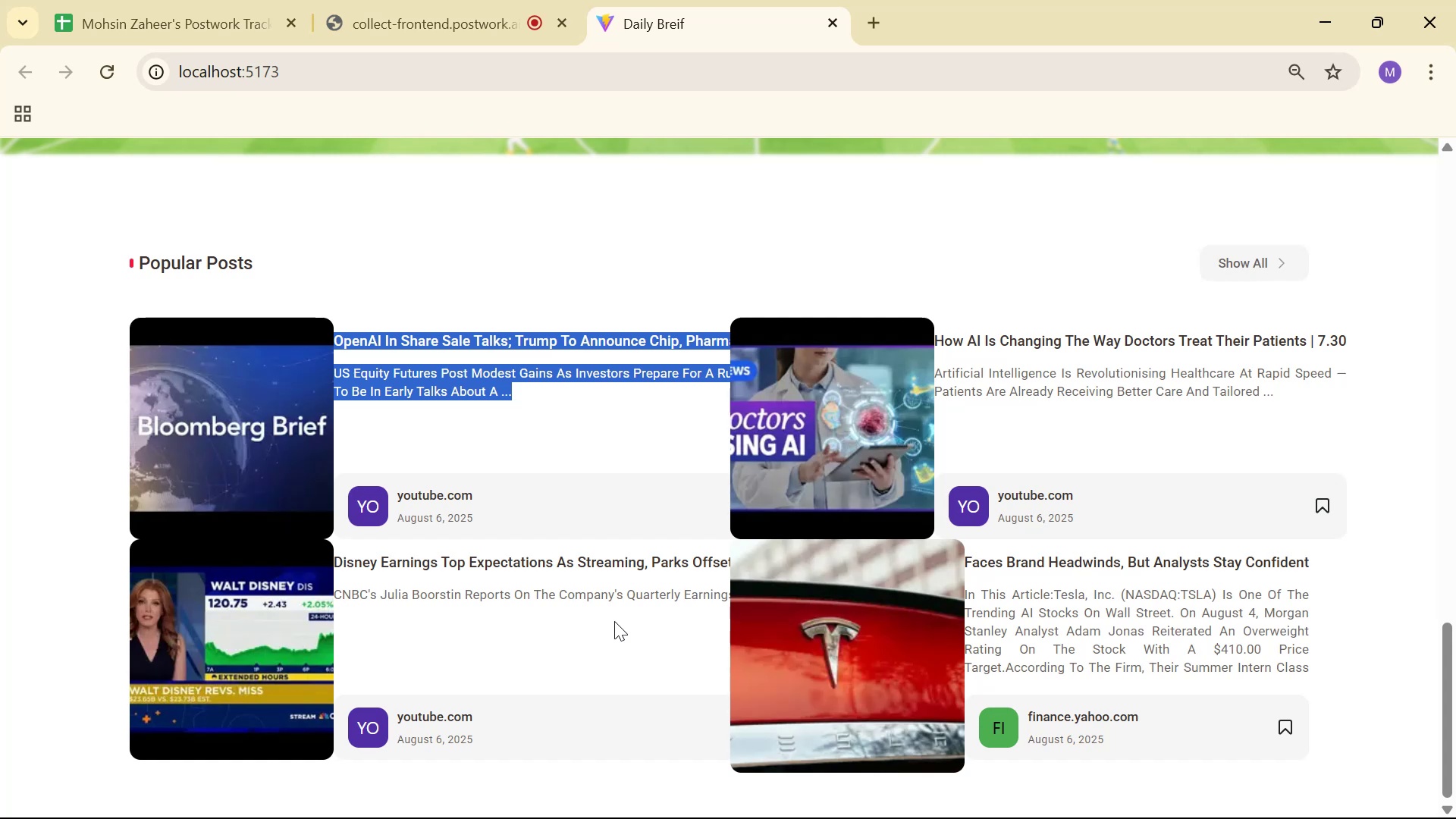 
key(Alt+Tab)
 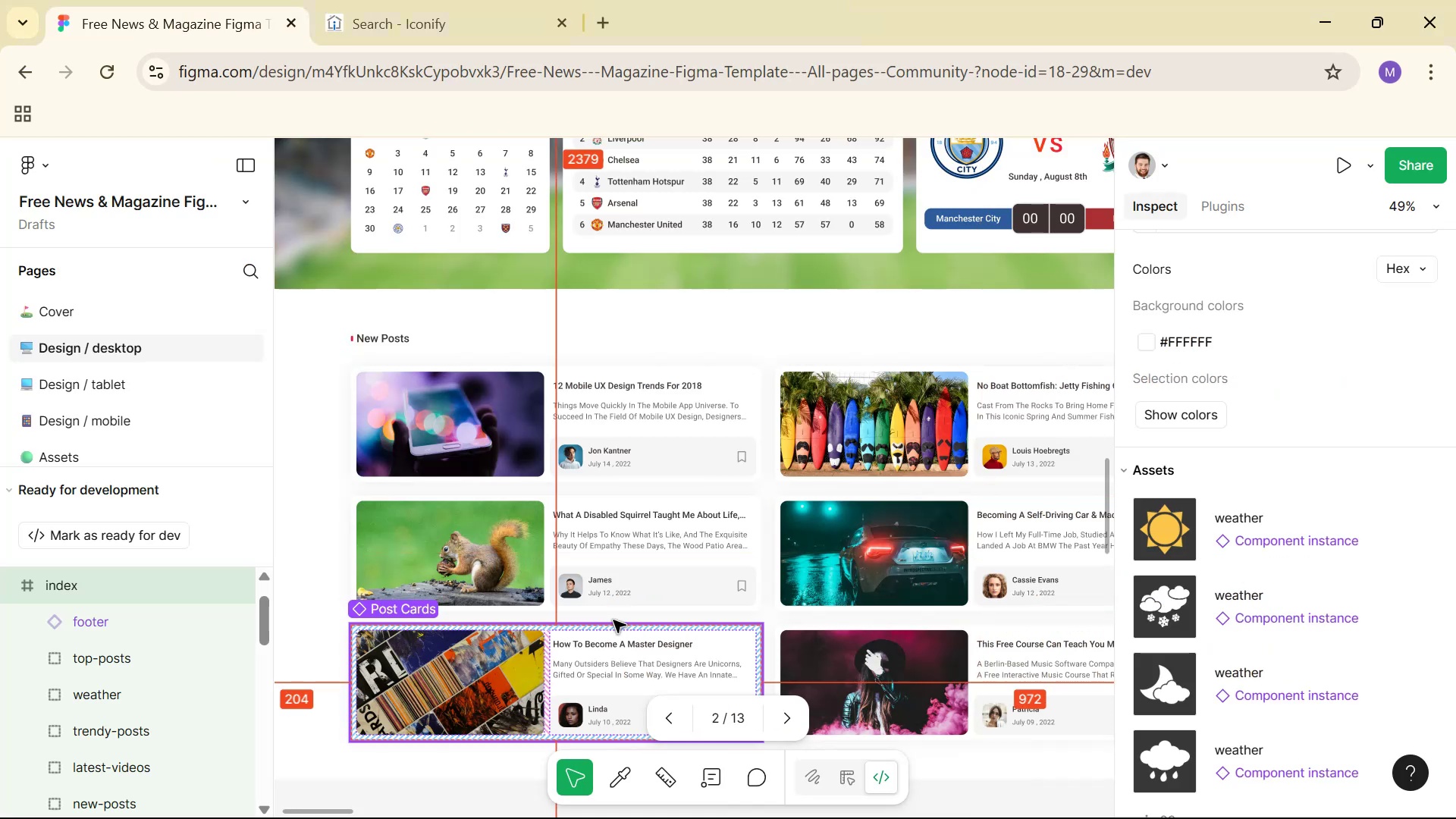 
key(Alt+Tab)
 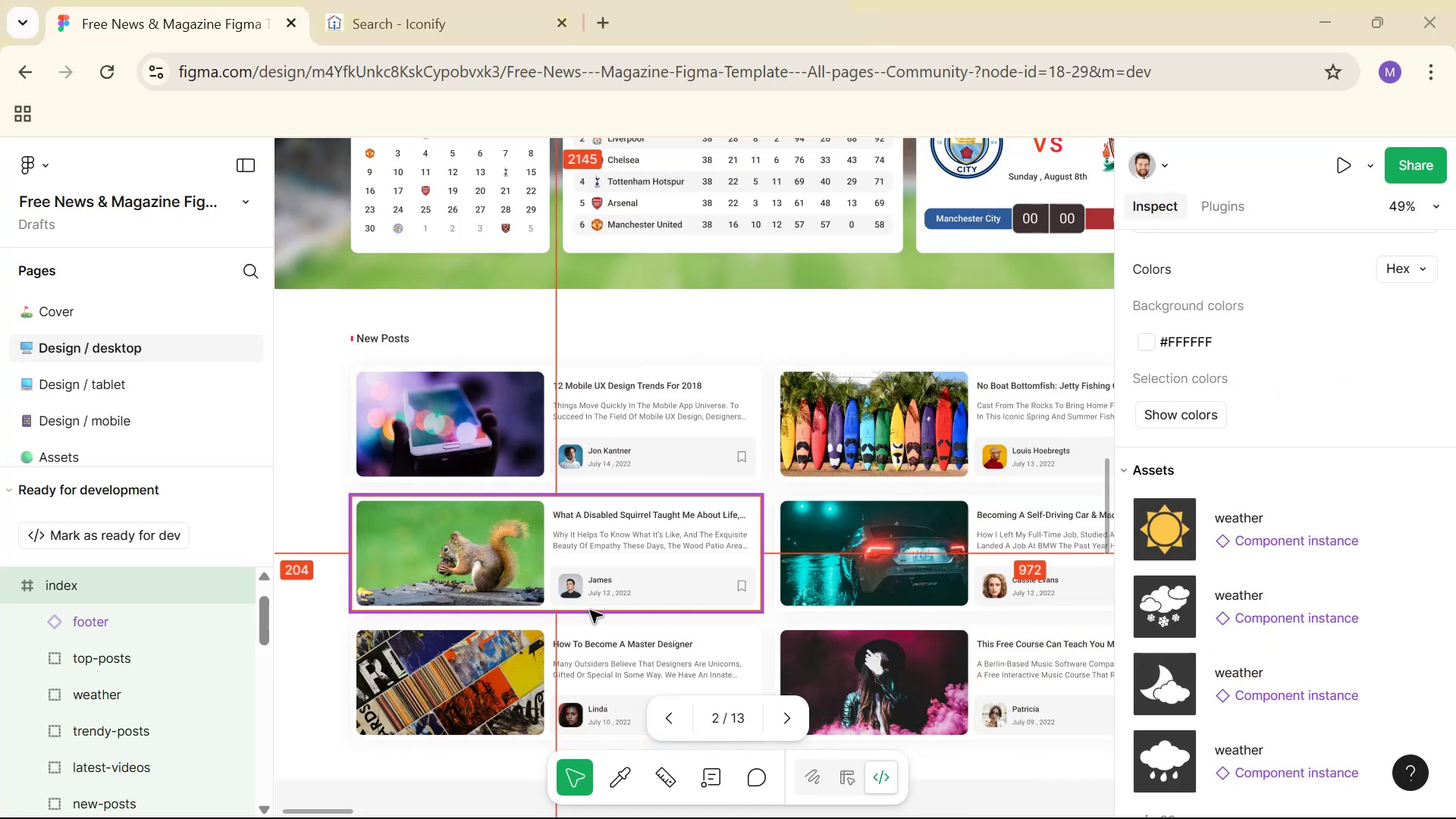 
key(Alt+Tab)
 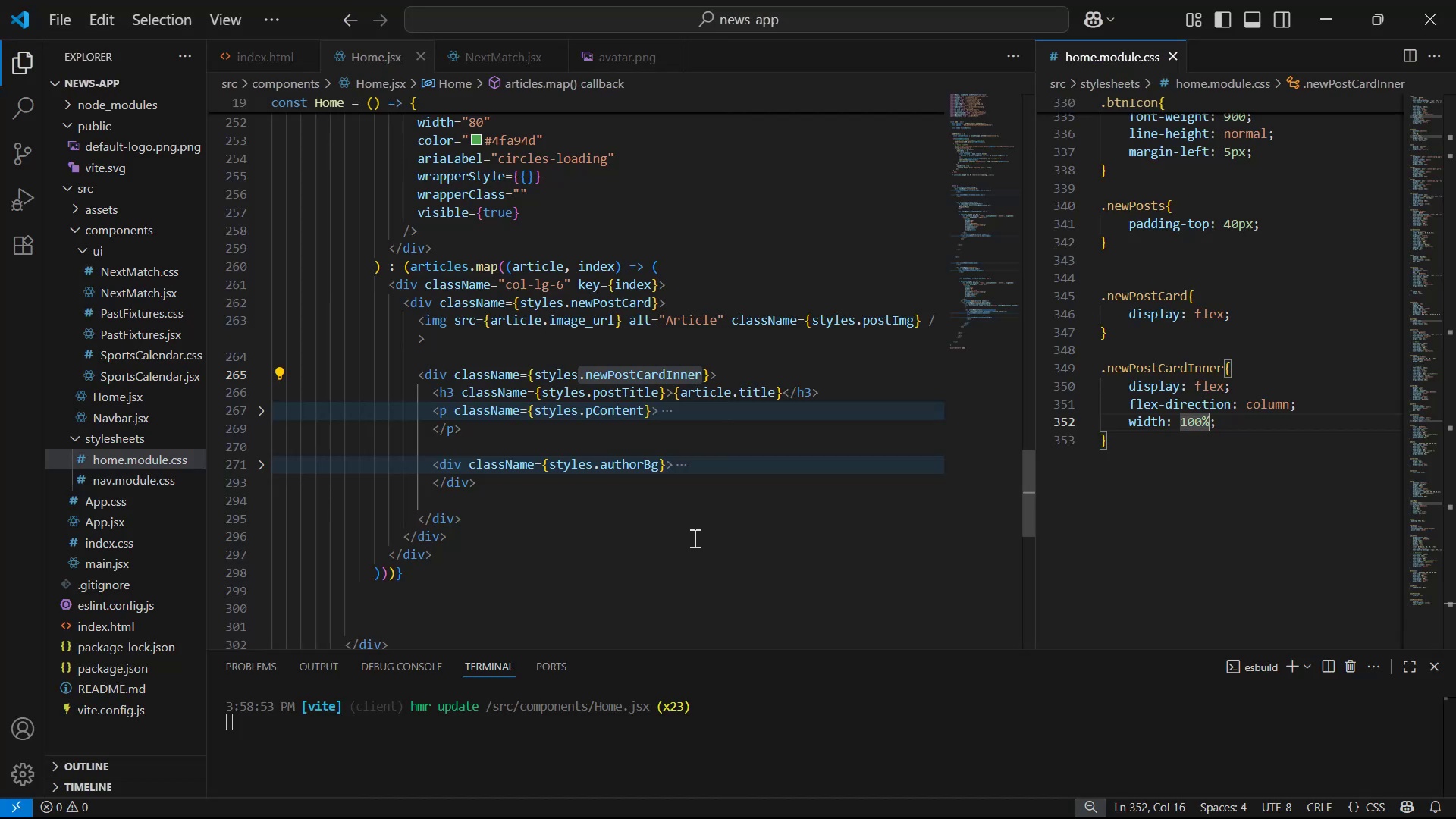 
scroll: coordinate [739, 523], scroll_direction: down, amount: 3.0
 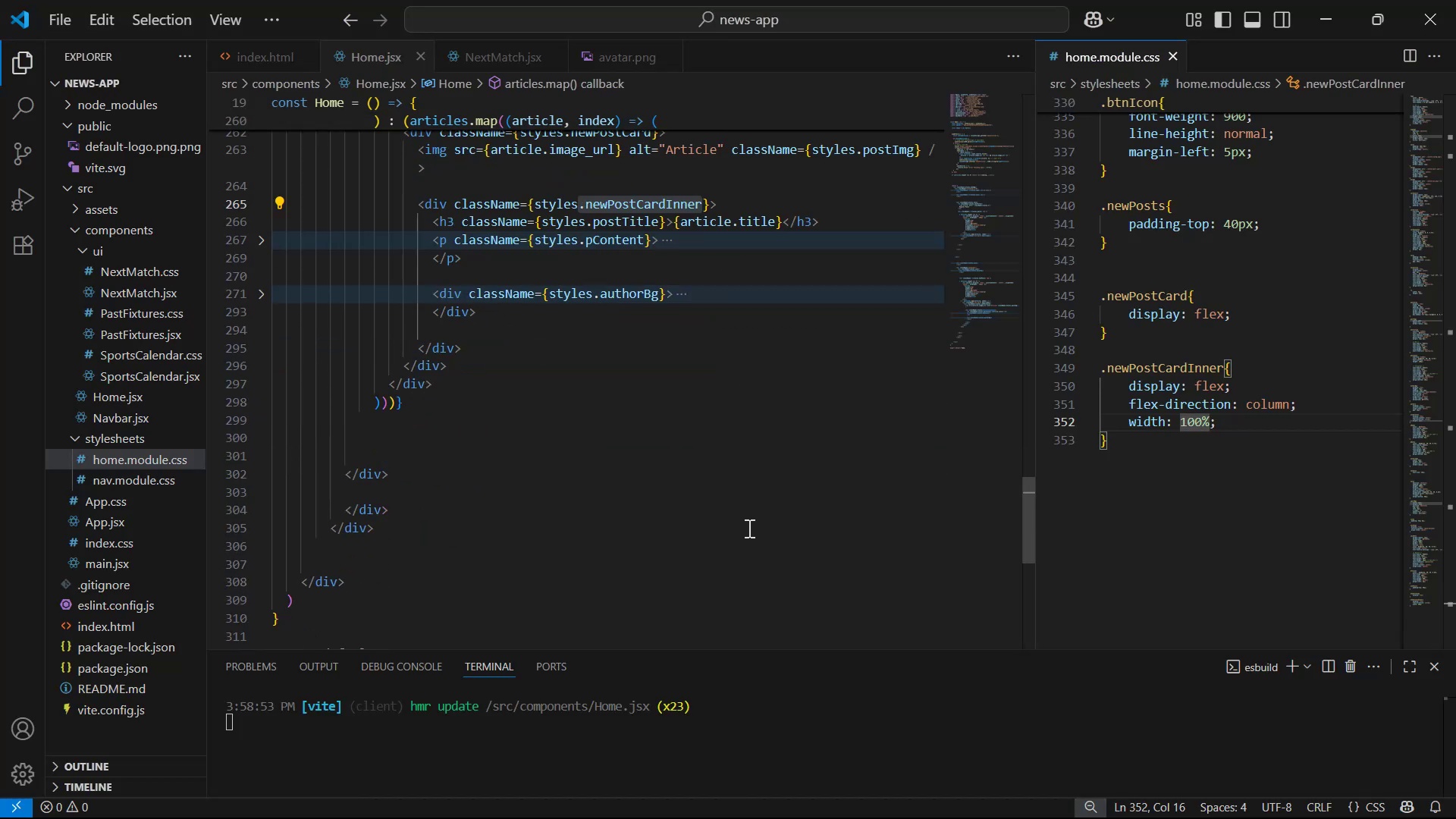 
scroll: coordinate [748, 528], scroll_direction: up, amount: 1.0
 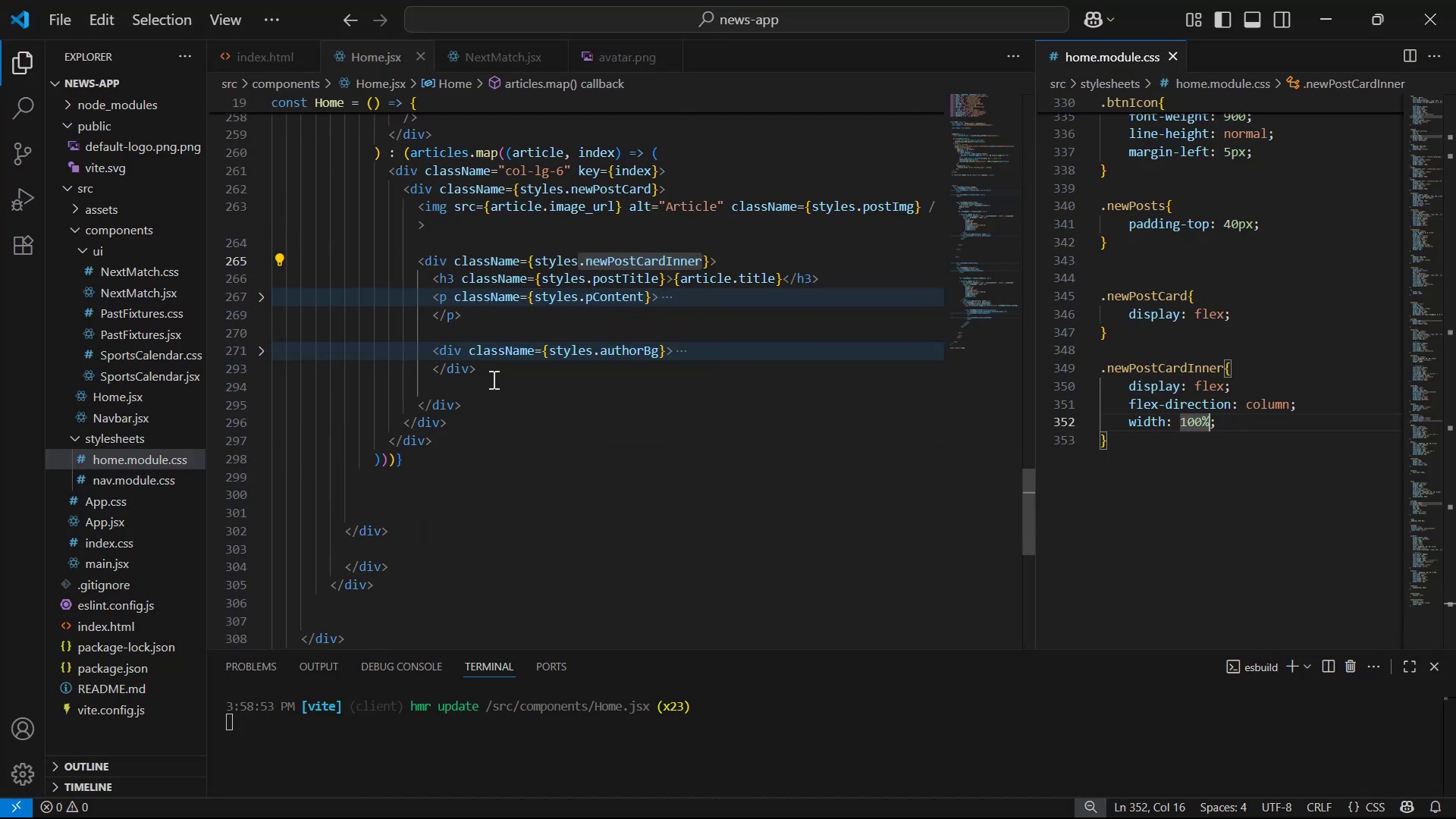 
key(Alt+Tab)
 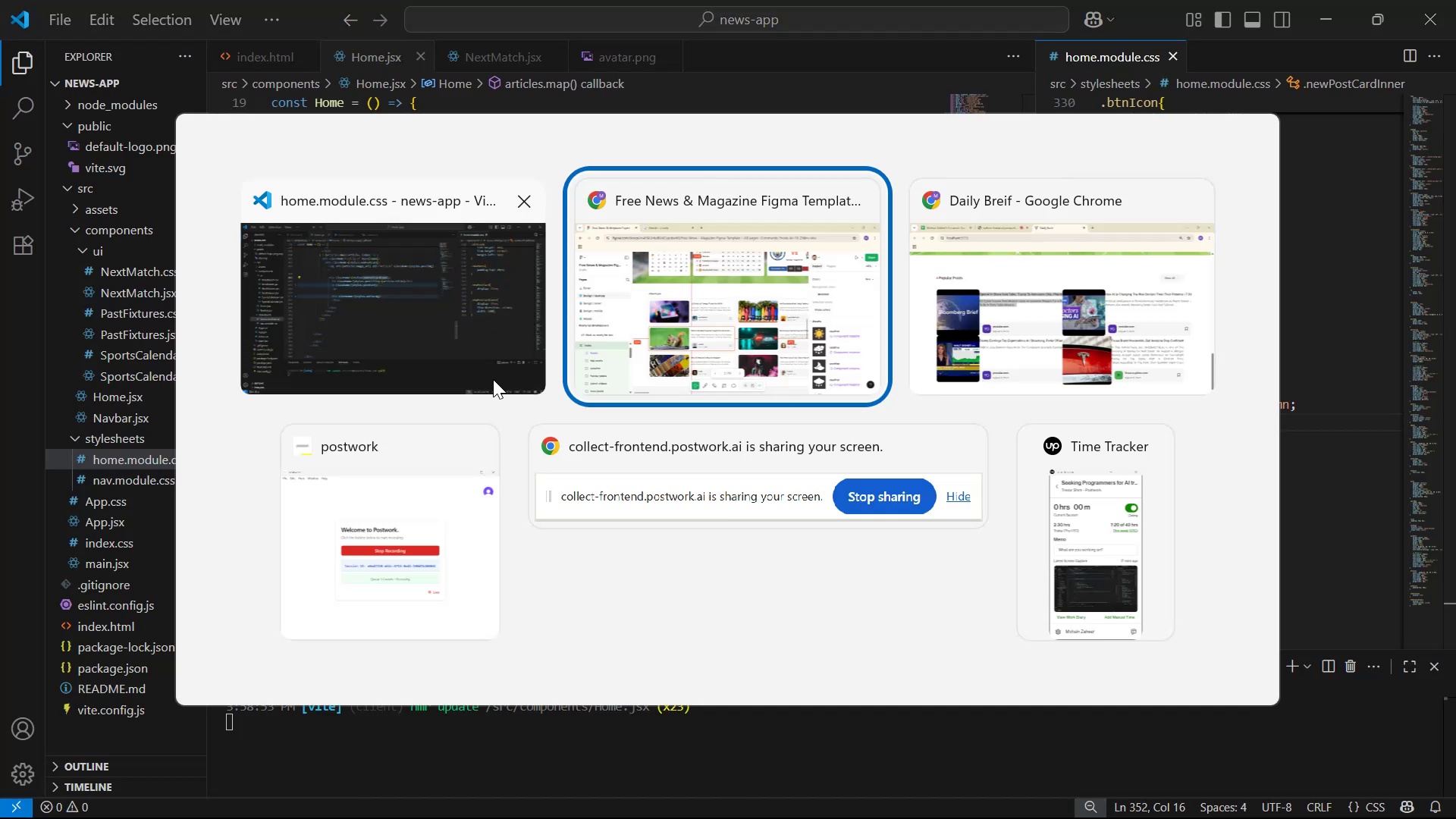 
key(Alt+Tab)
 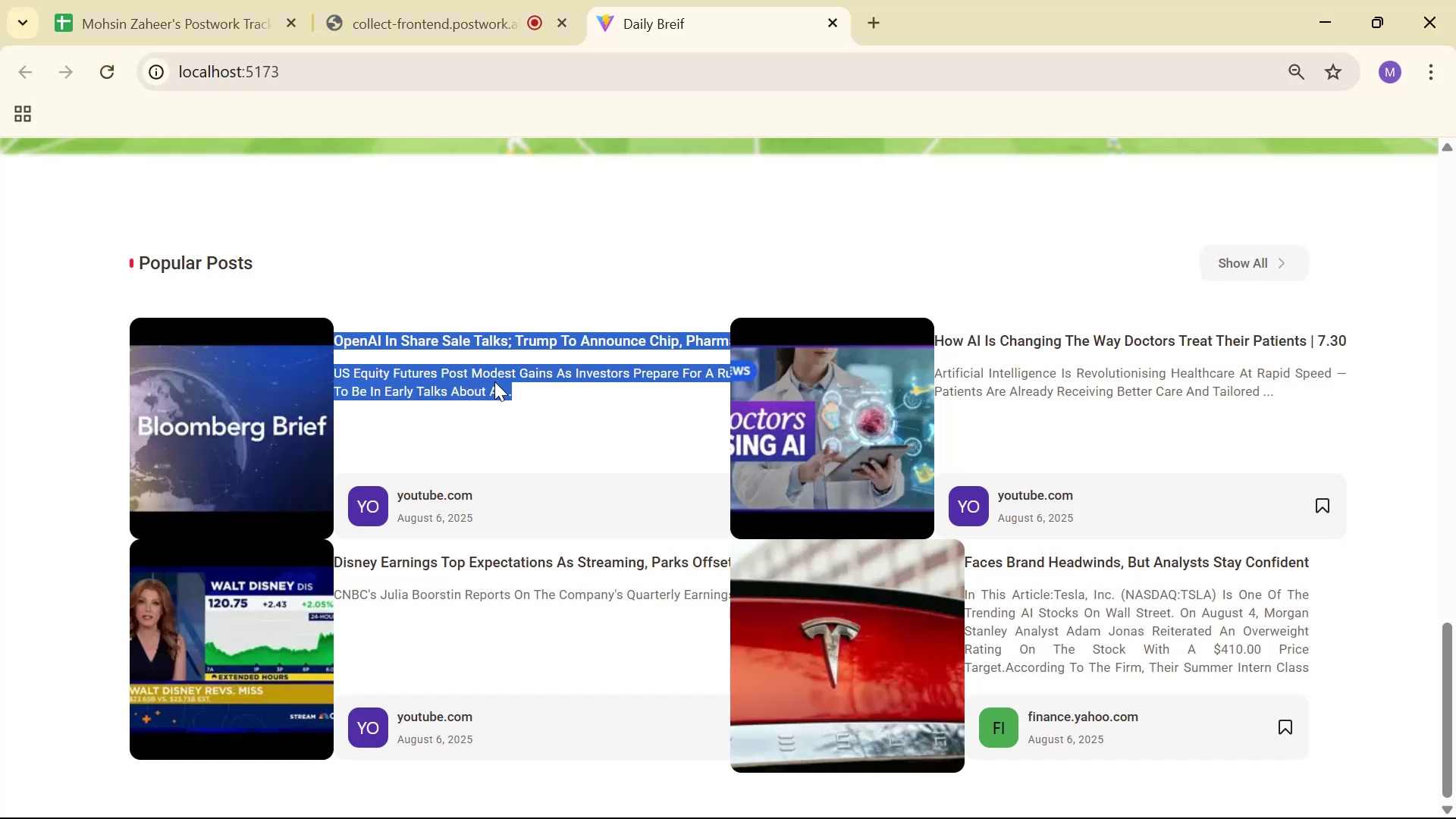 
key(Alt+Tab)
 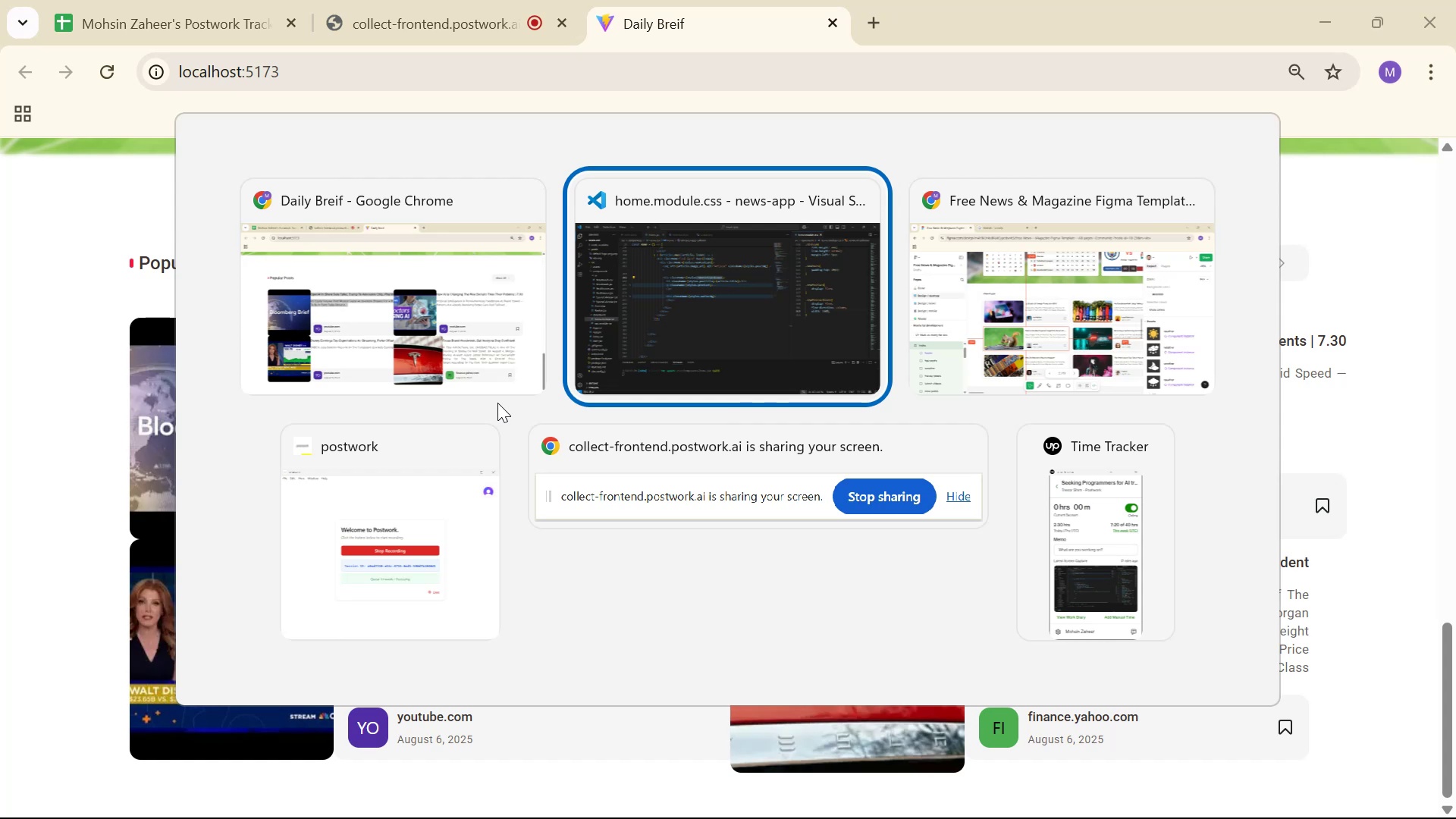 
key(Alt+Tab)
 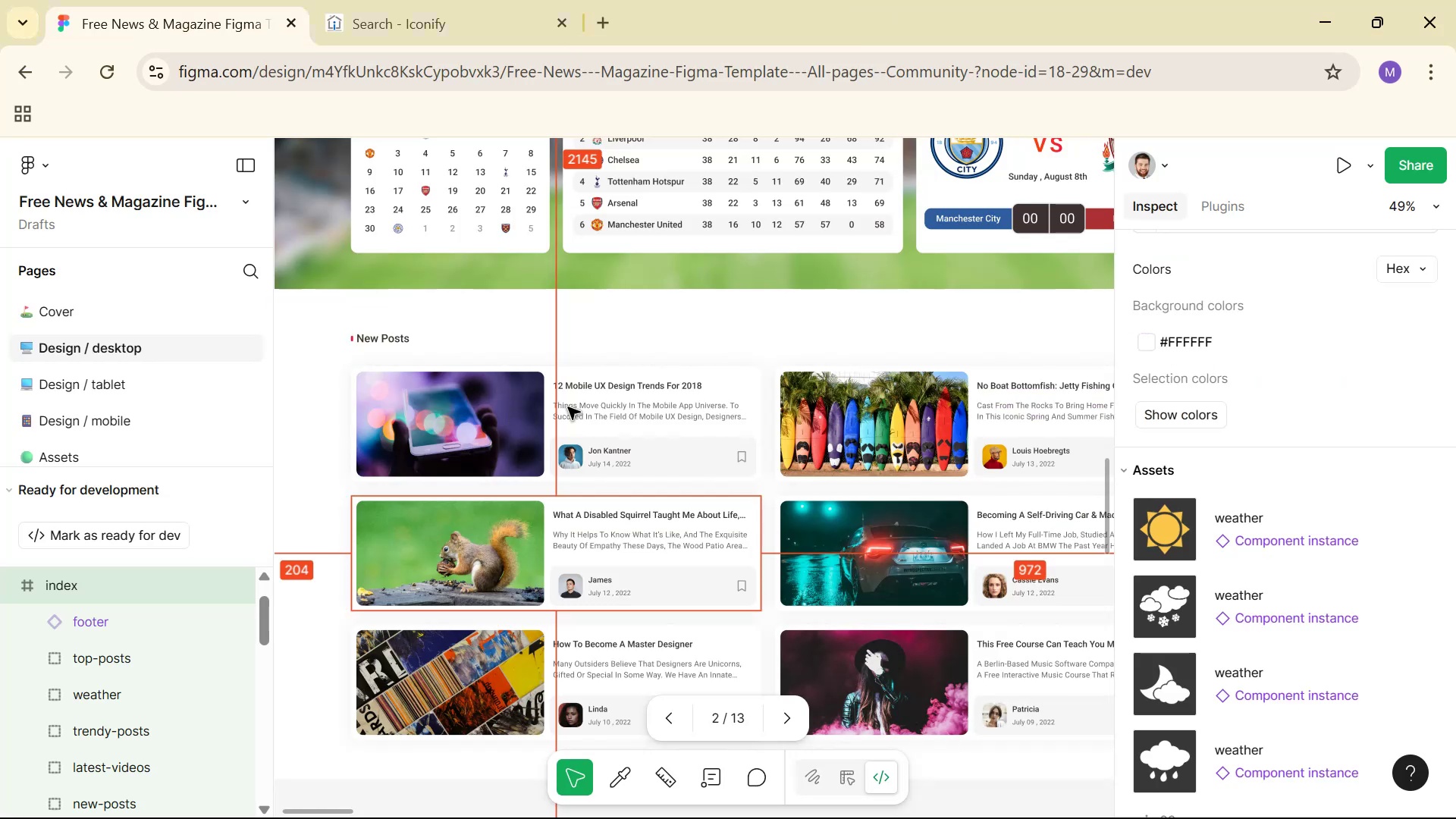 
scroll: coordinate [1004, 434], scroll_direction: up, amount: 1.0
 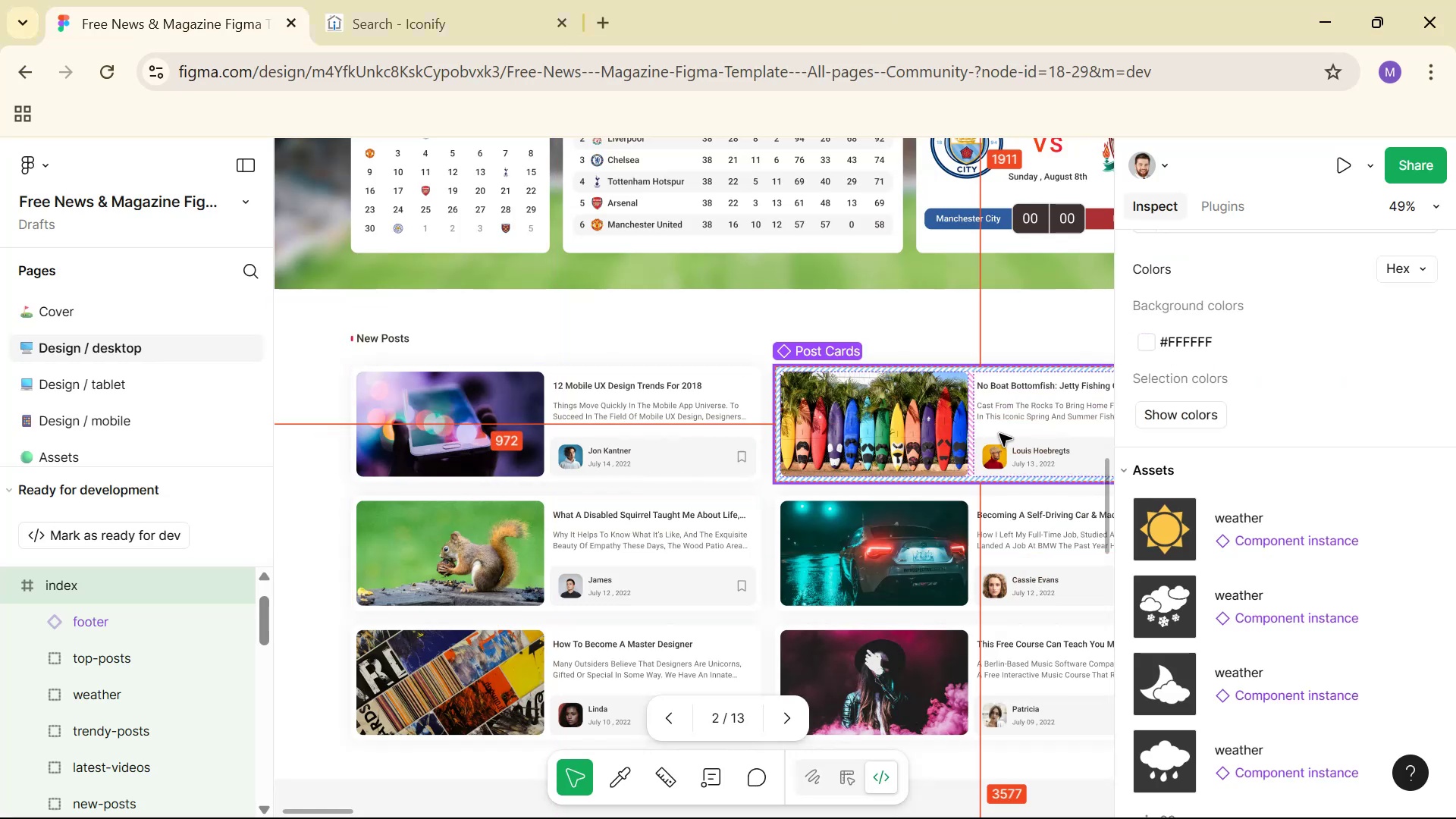 
key(Alt+Tab)
 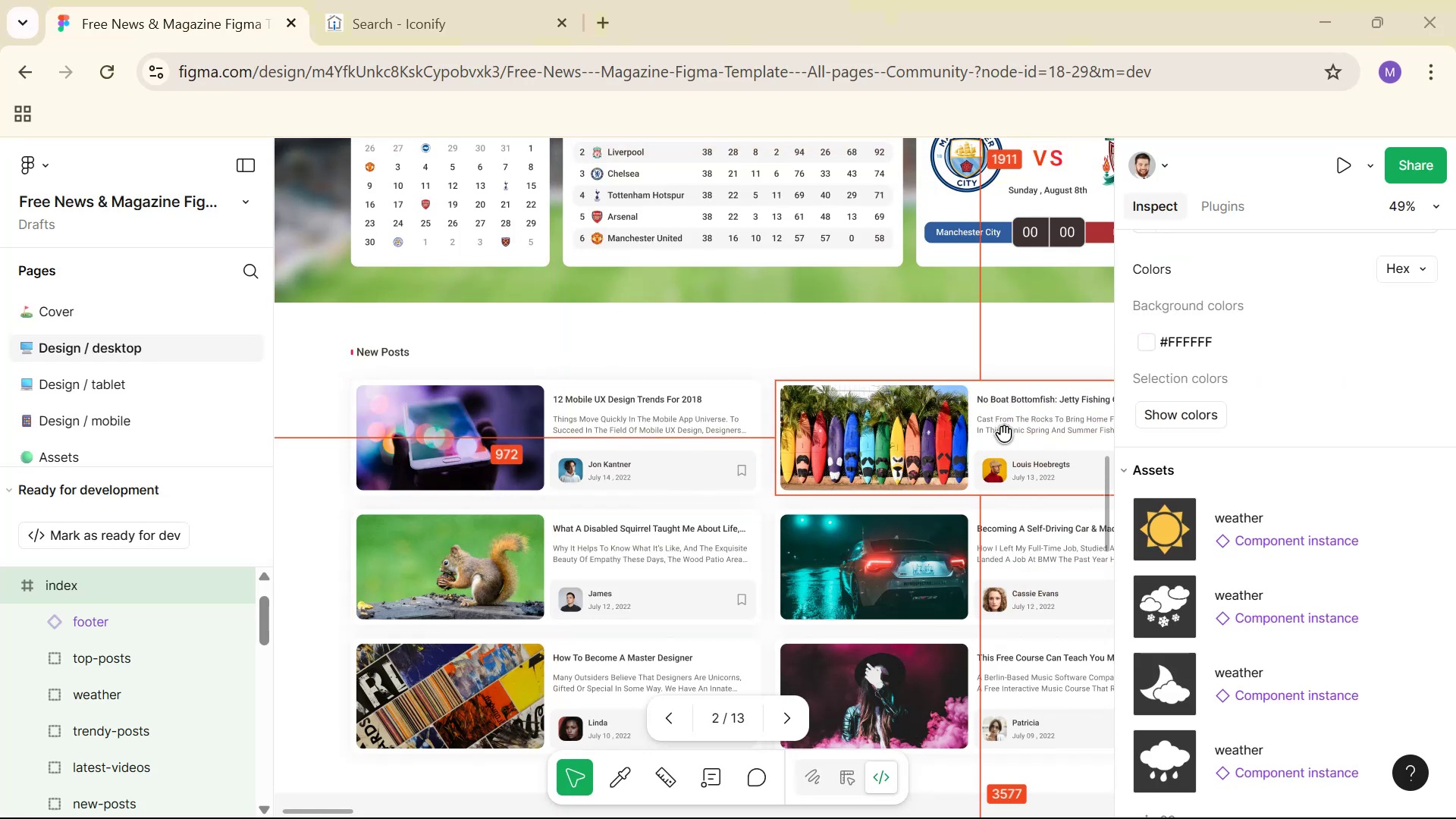 
key(Alt+Tab)
 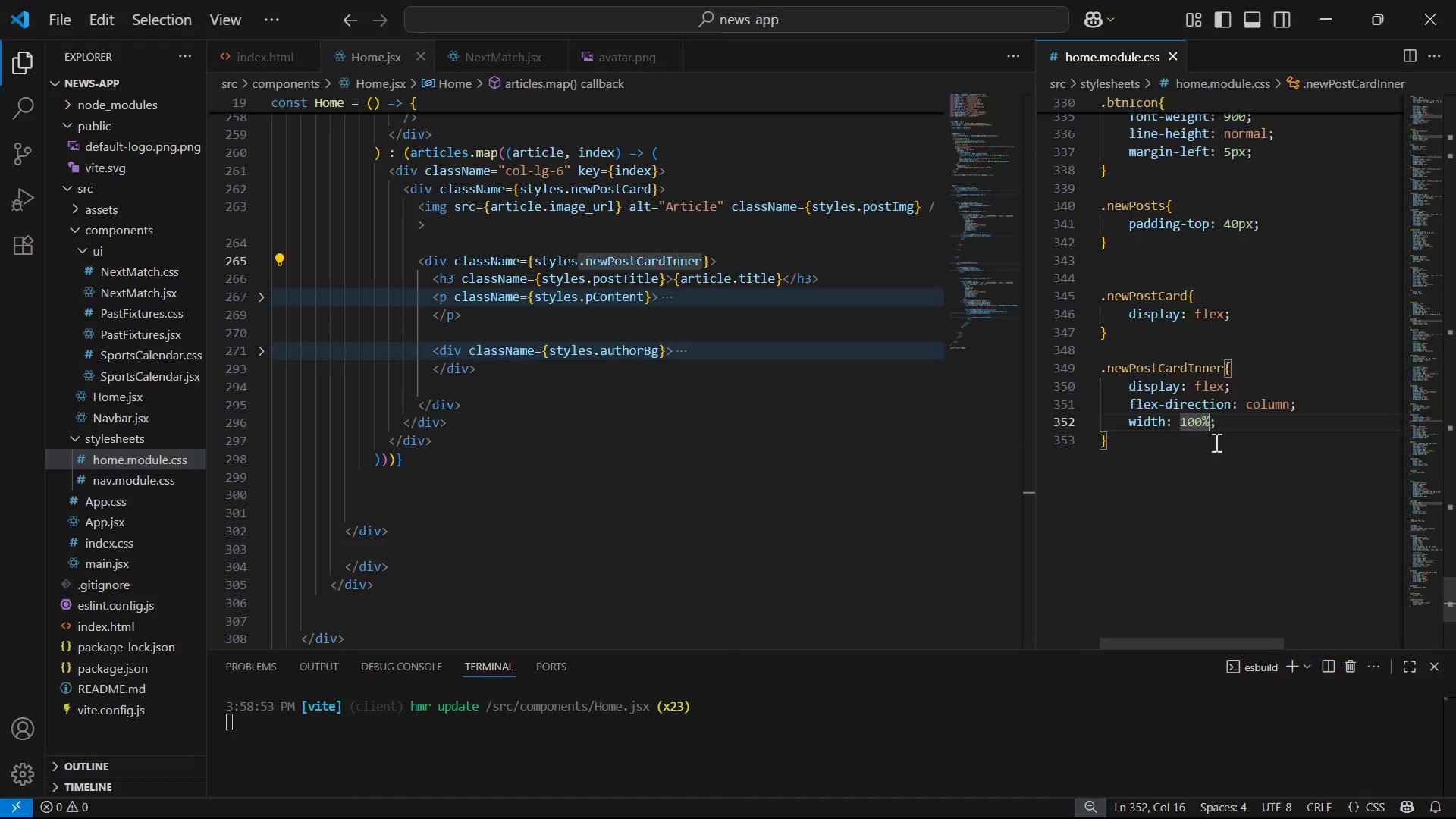 
left_click([1201, 463])
 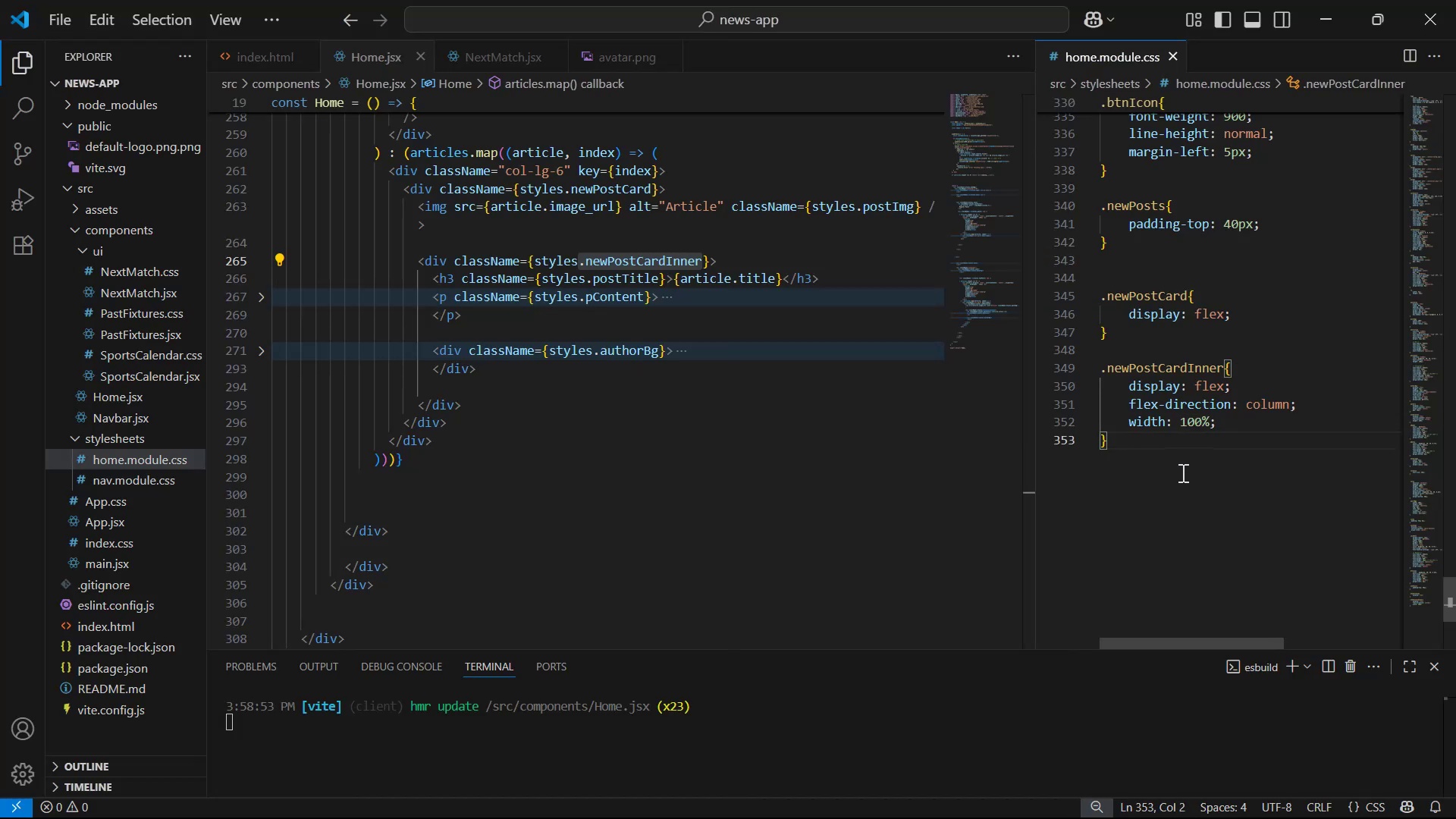 
key(Control+F)
 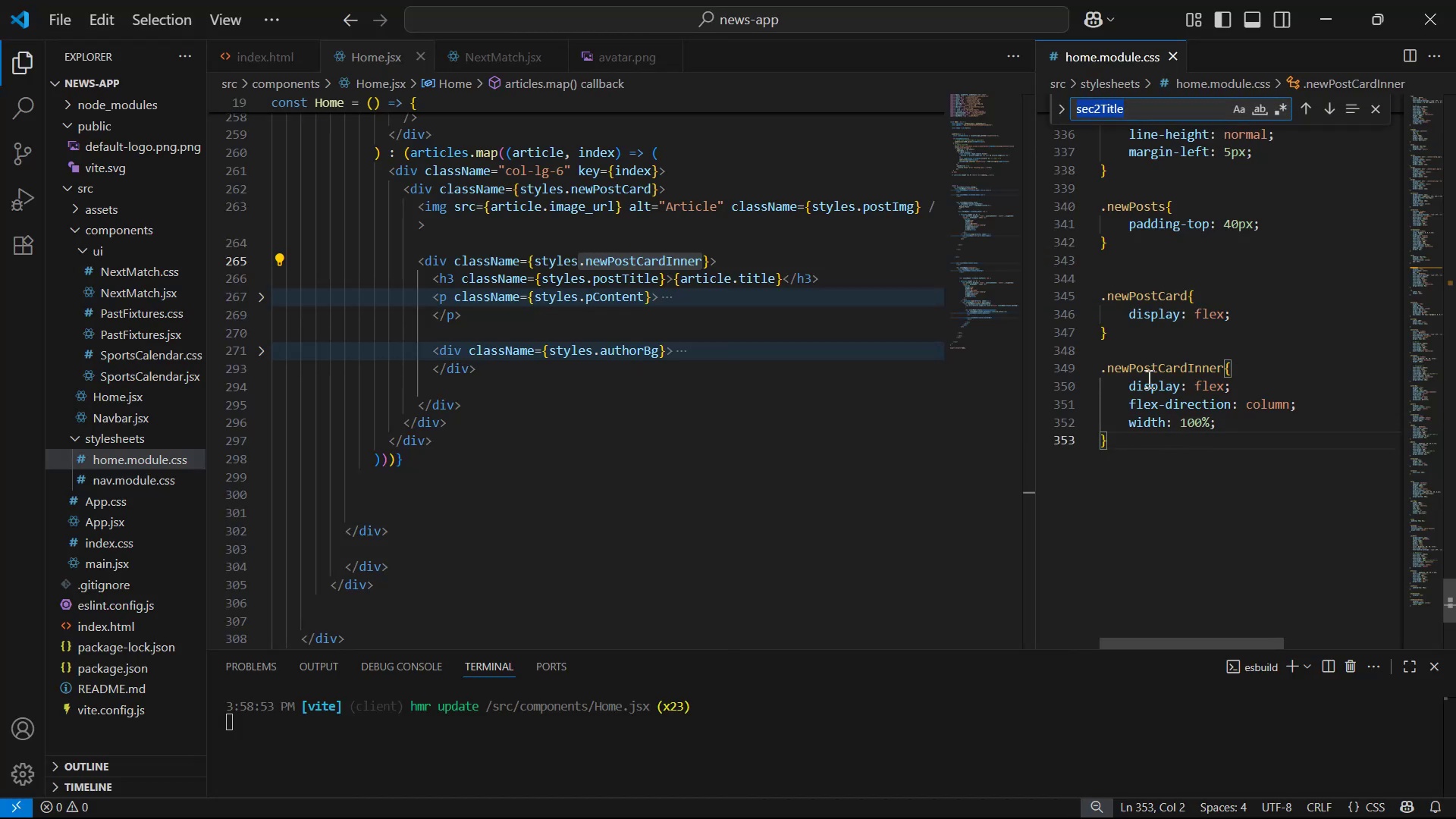 
type(poset)
key(Backspace)
key(Backspace)
type(yt)
key(Backspace)
key(Backspace)
type(tca)
 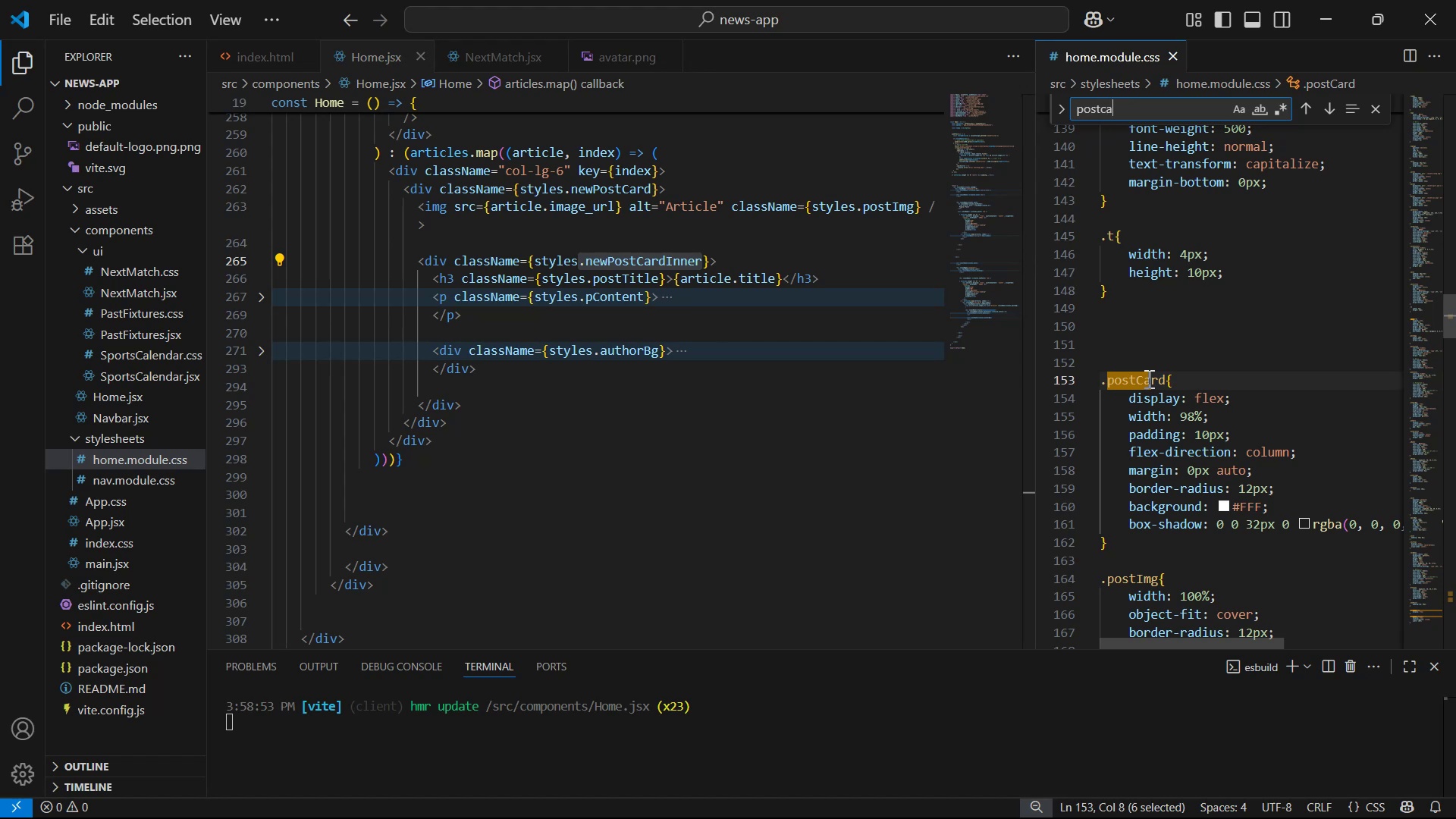 
scroll: coordinate [1299, 434], scroll_direction: down, amount: 2.0
 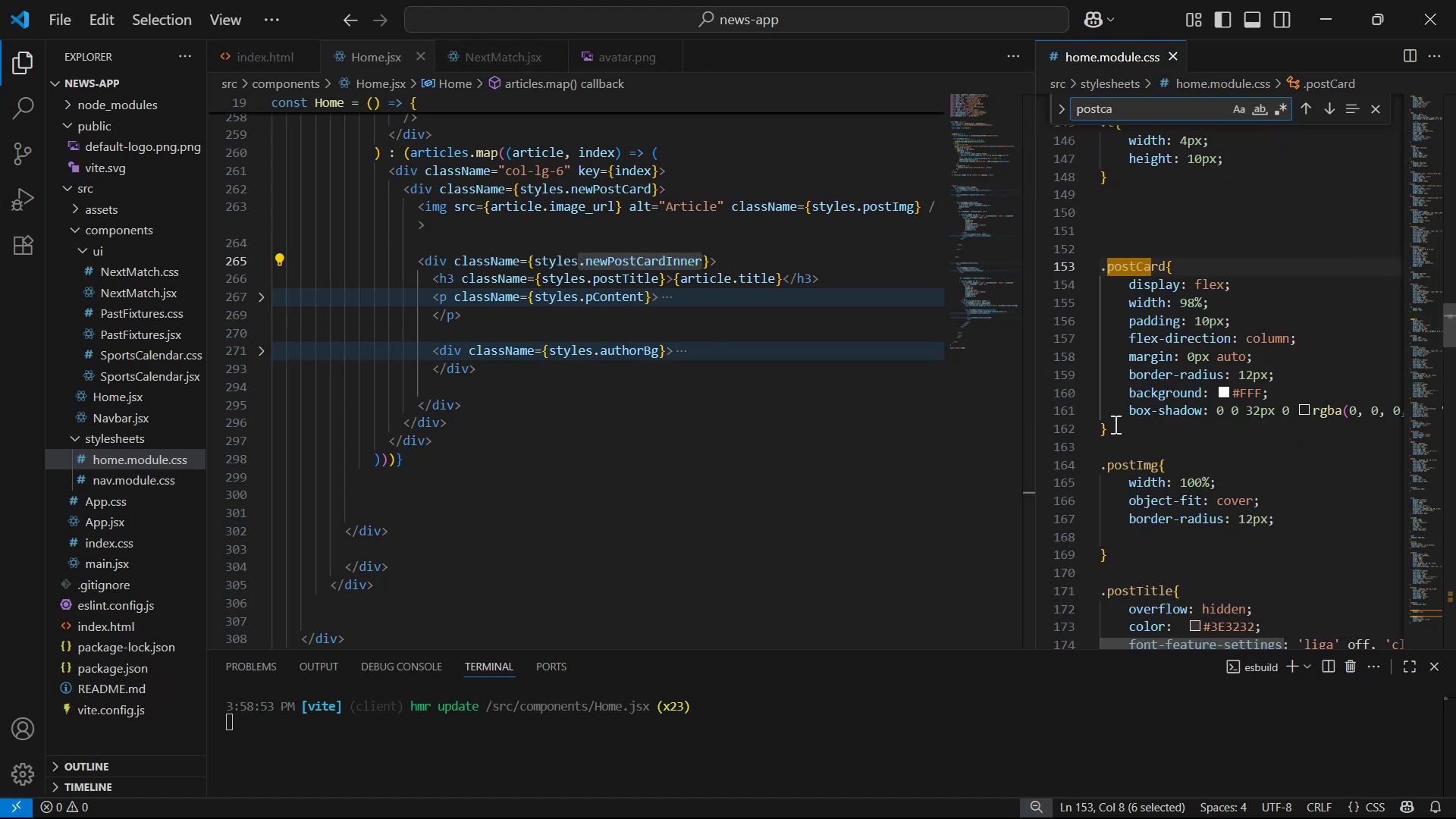 
left_click_drag(start_coordinate=[1115, 438], to_coordinate=[1051, 273])
 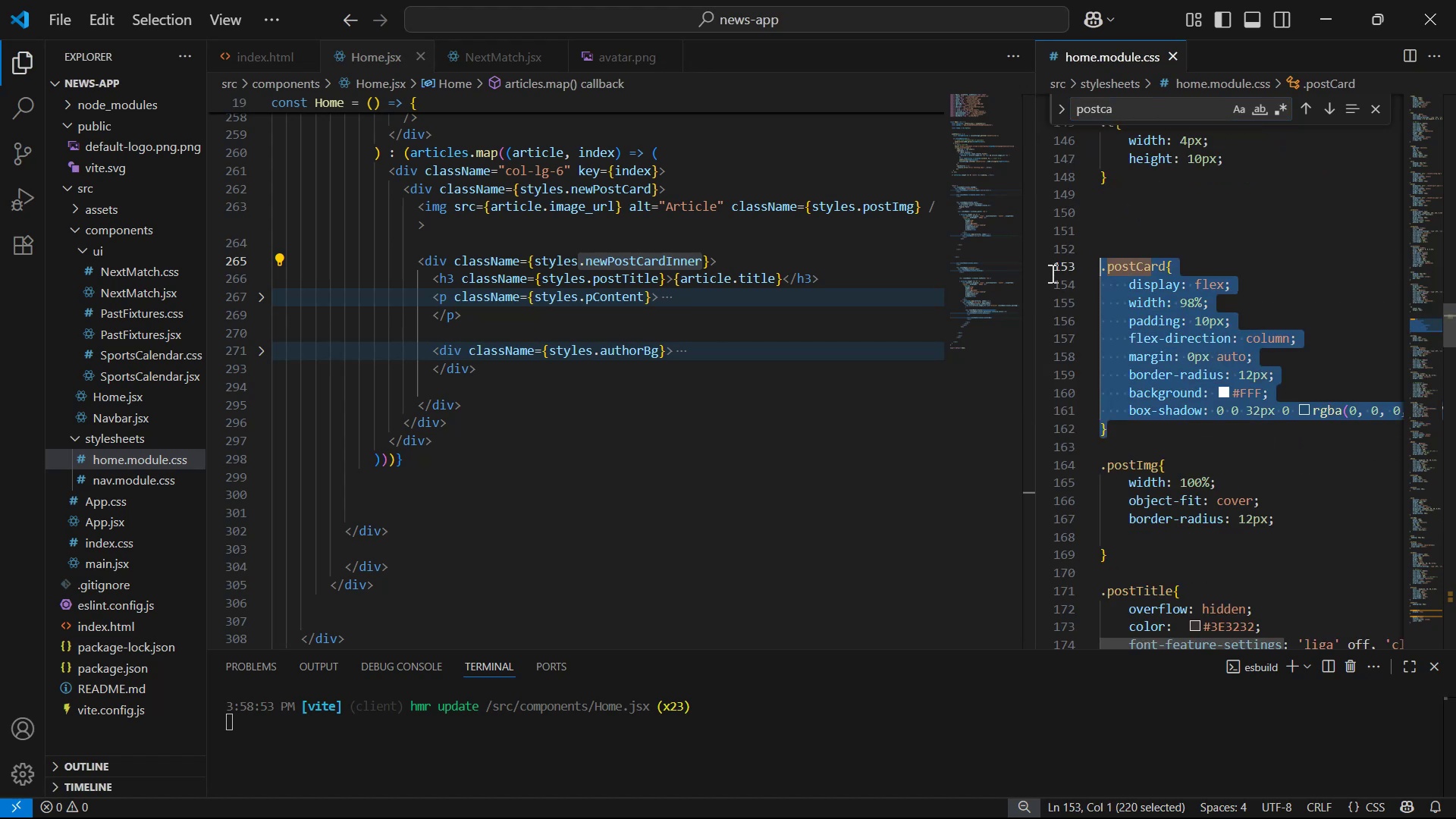 
key(Control+C)
 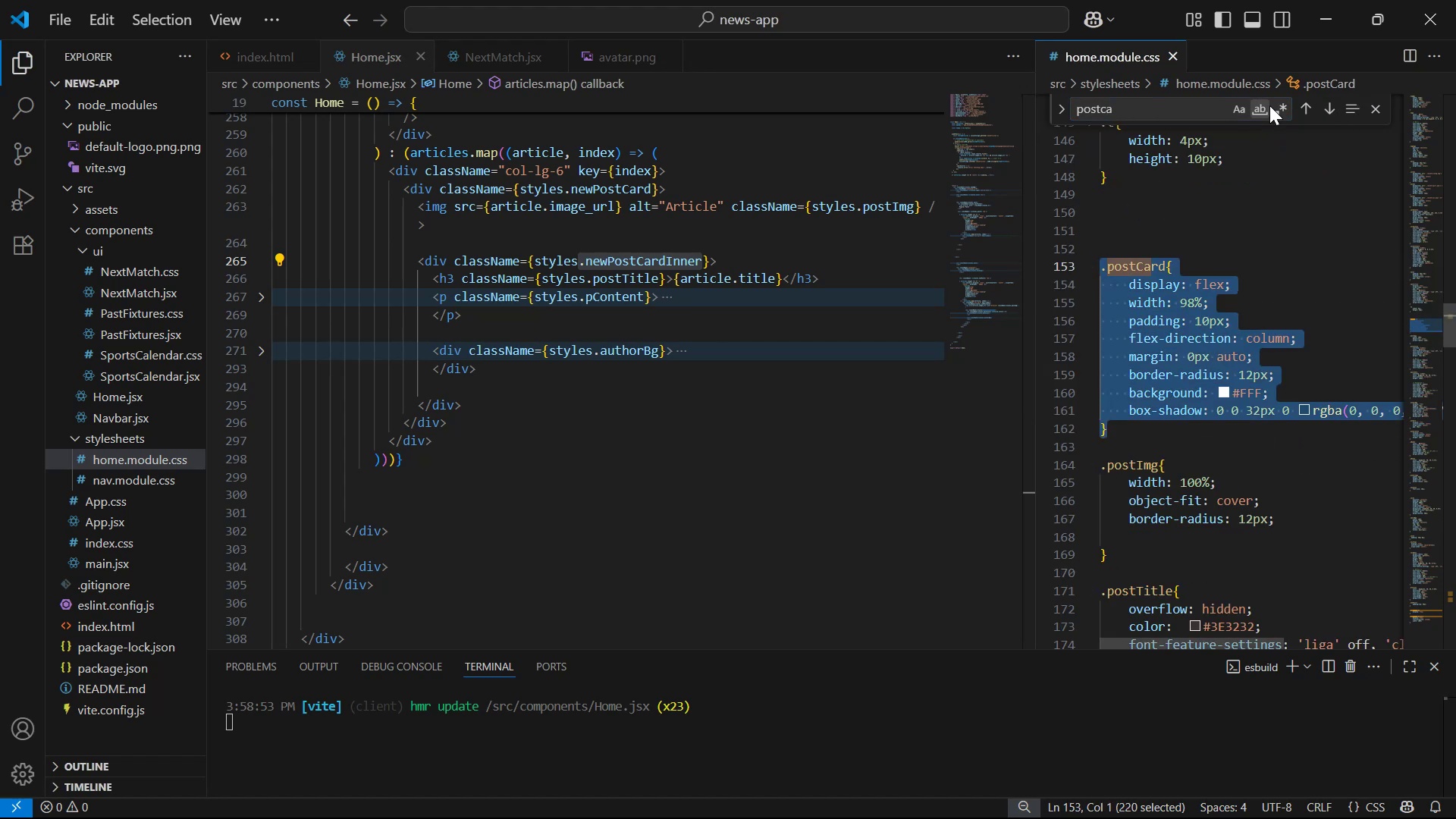 
left_click([1338, 111])
 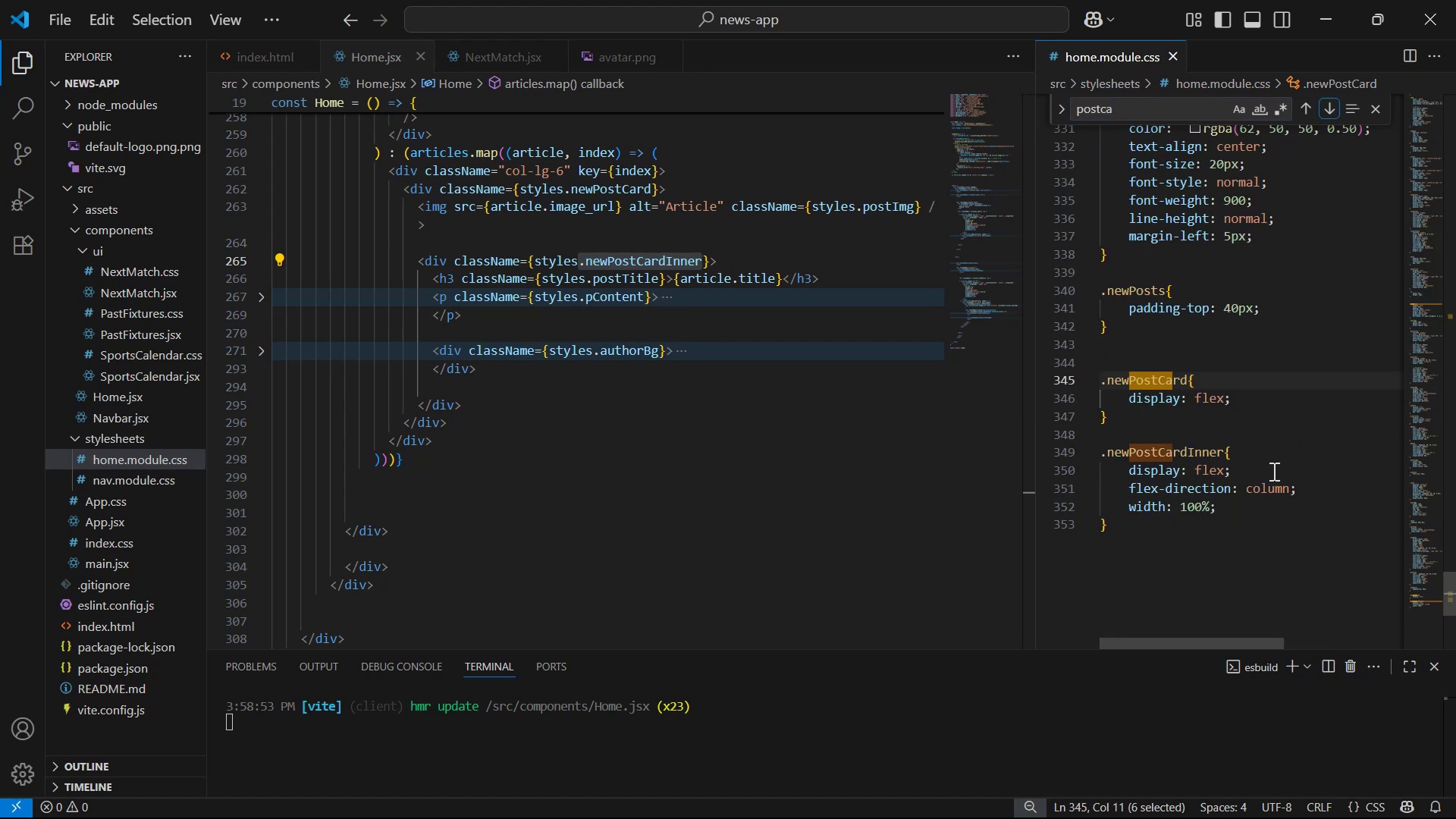 
left_click([1255, 402])
 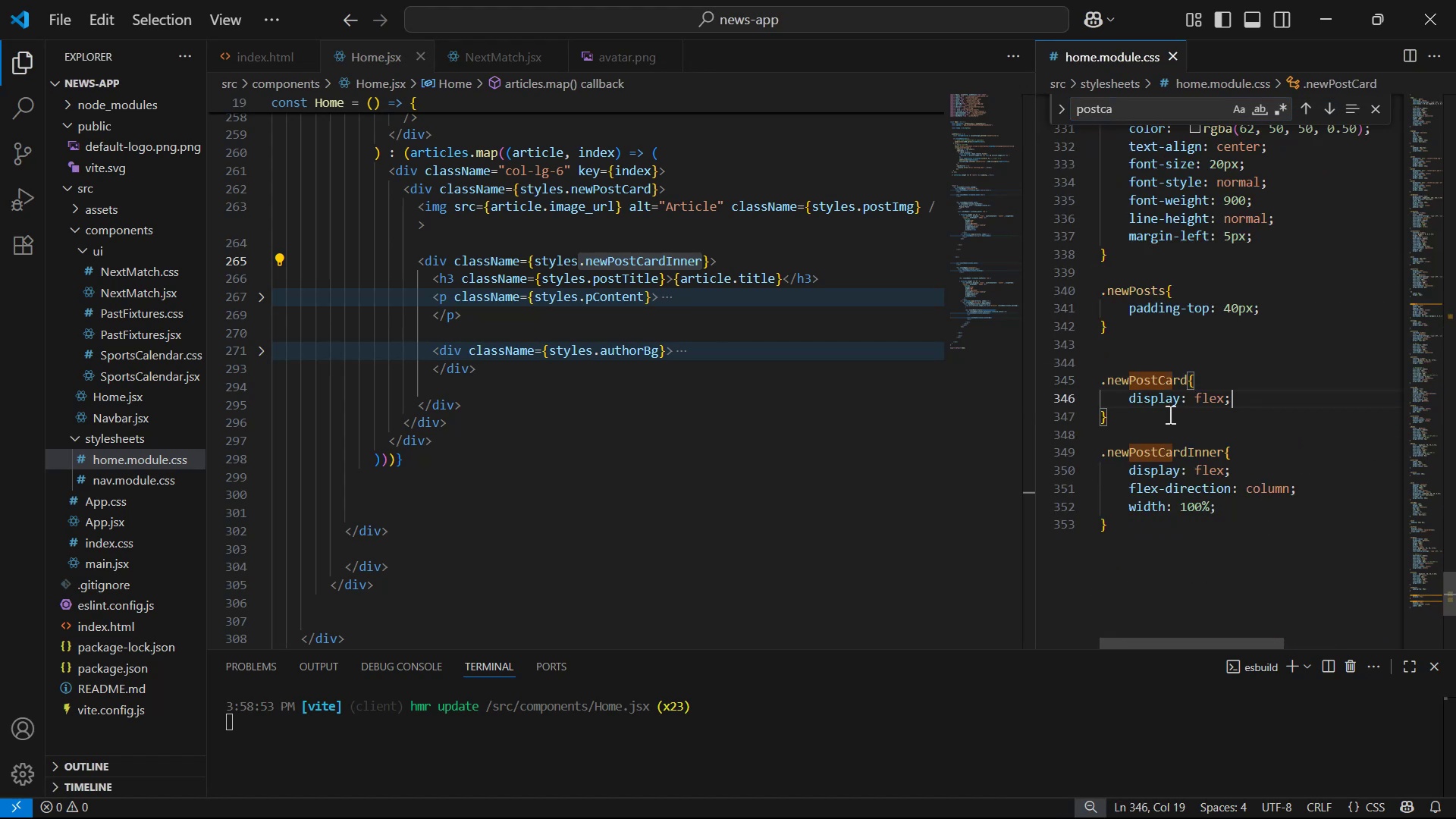 
left_click_drag(start_coordinate=[1139, 414], to_coordinate=[1081, 380])
 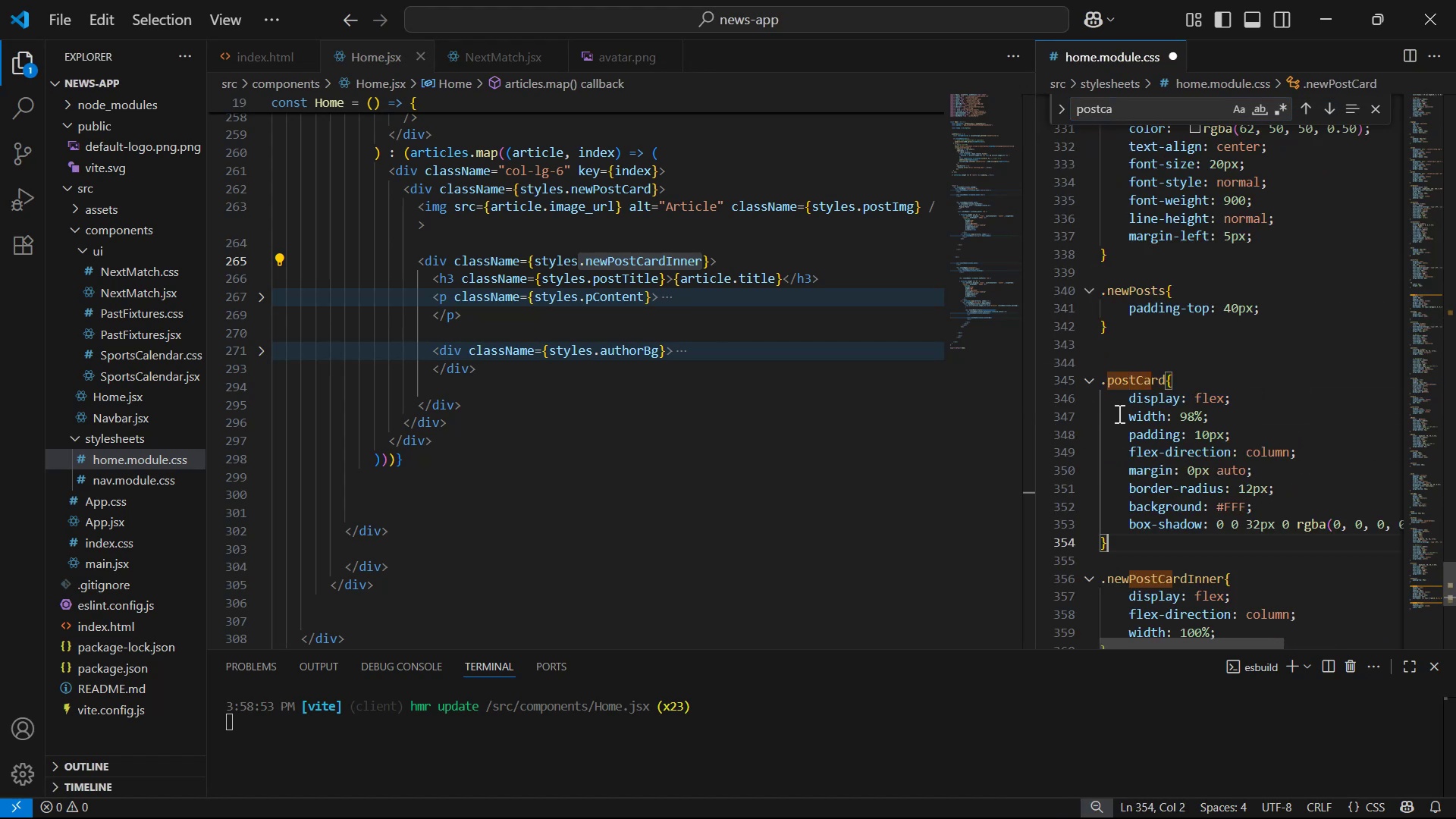 
key(Control+ControlLeft)
 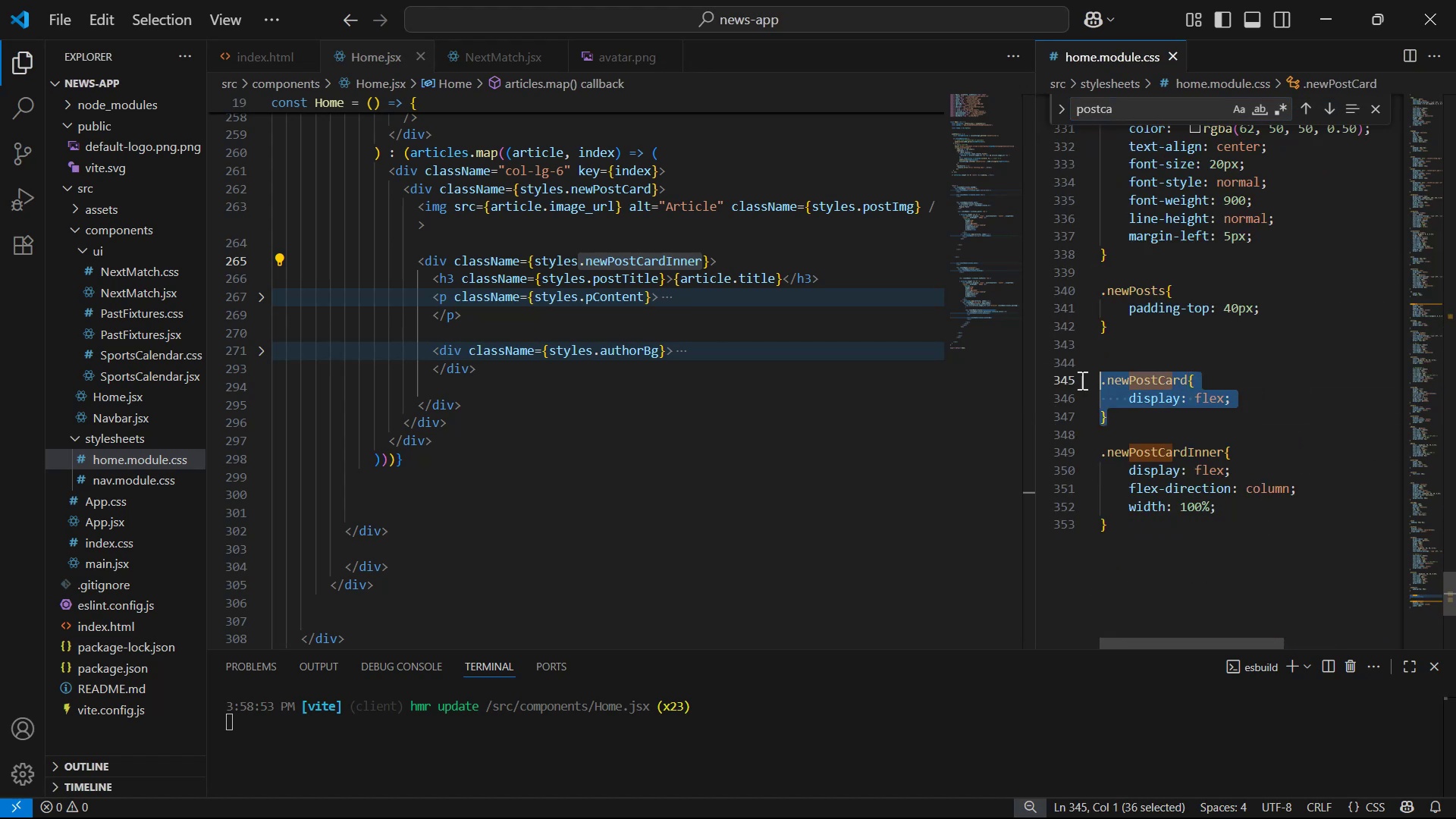 
key(Control+V)
 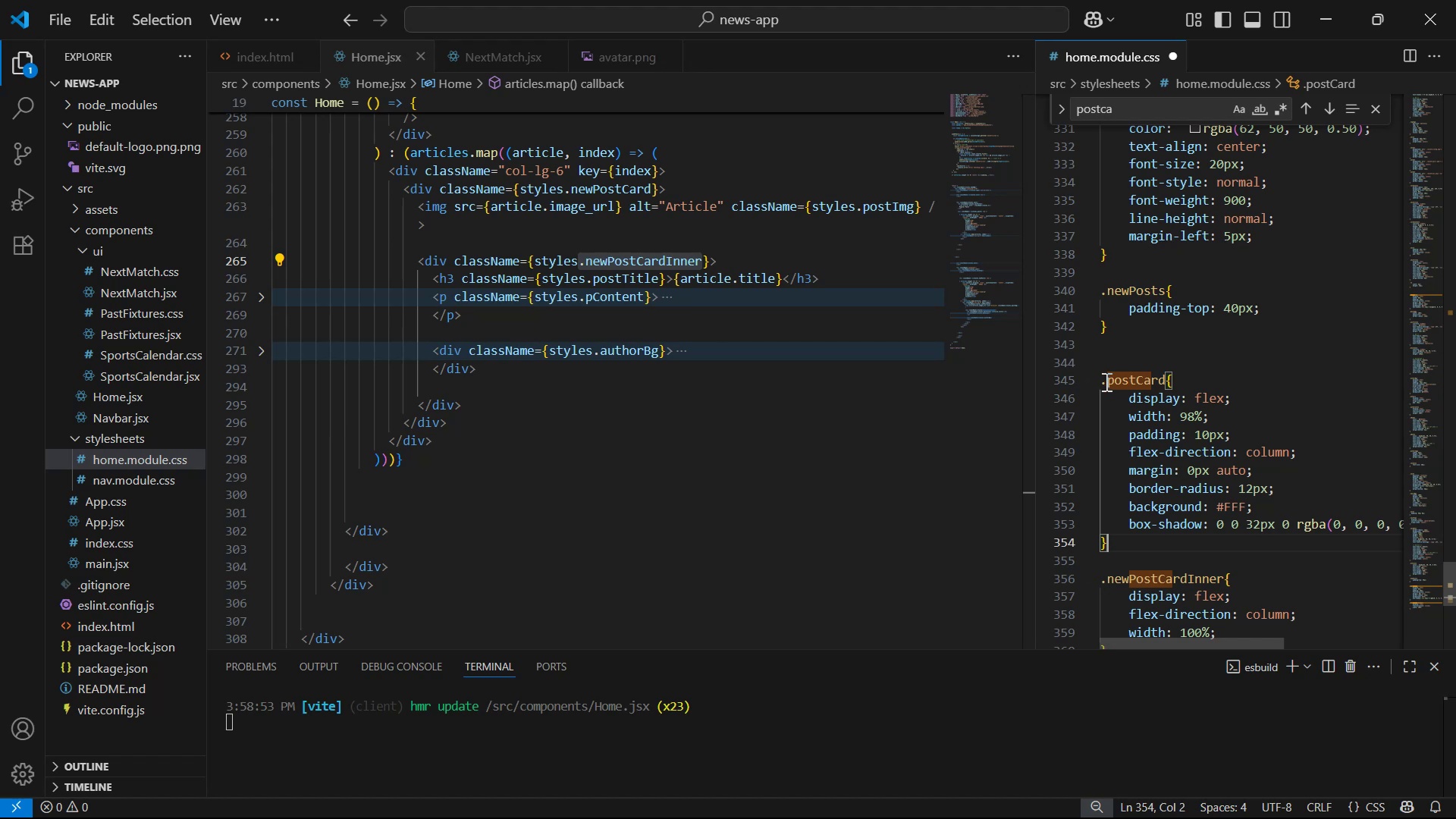 
left_click([1106, 381])
 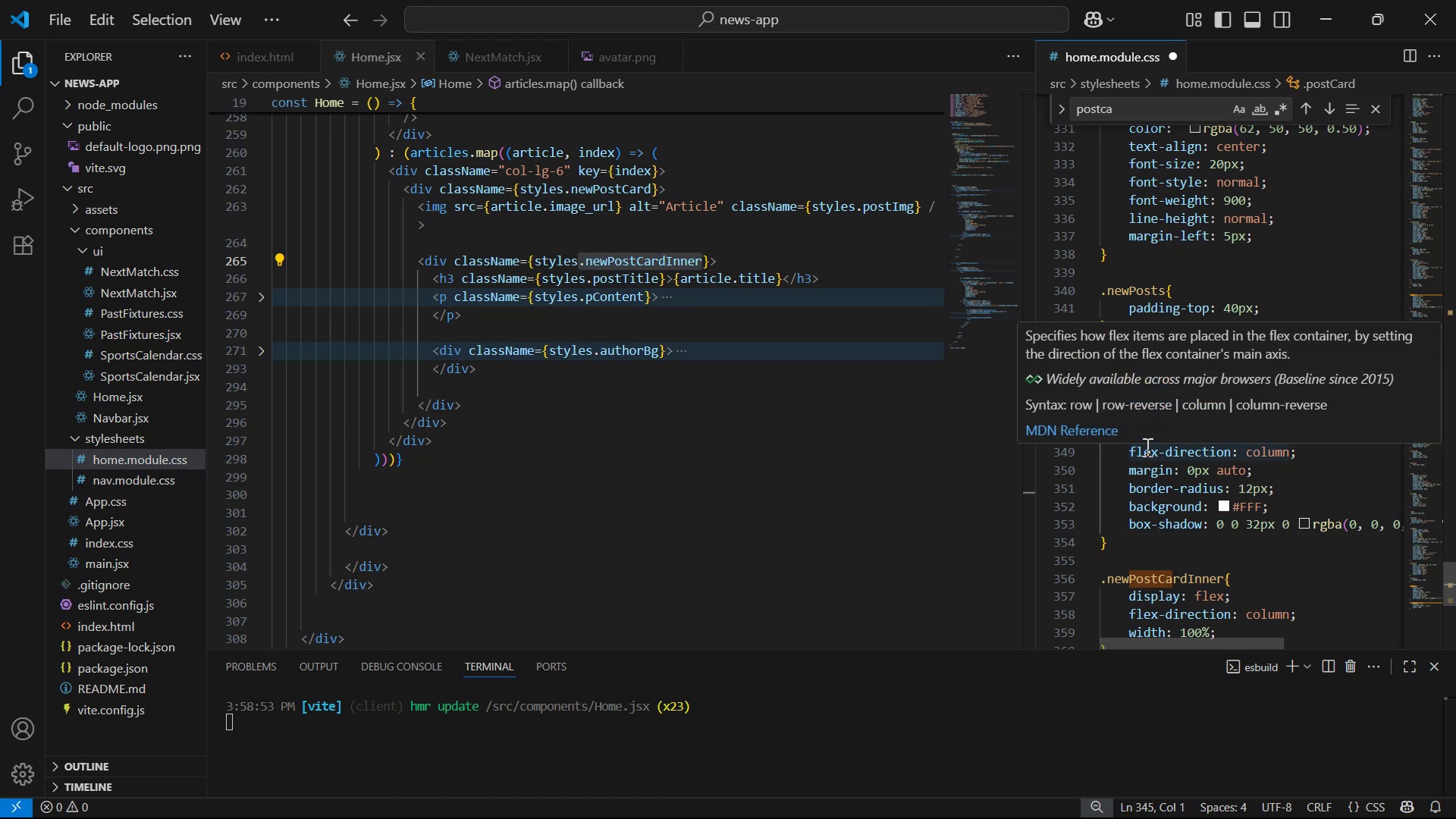 
key(ArrowRight)
 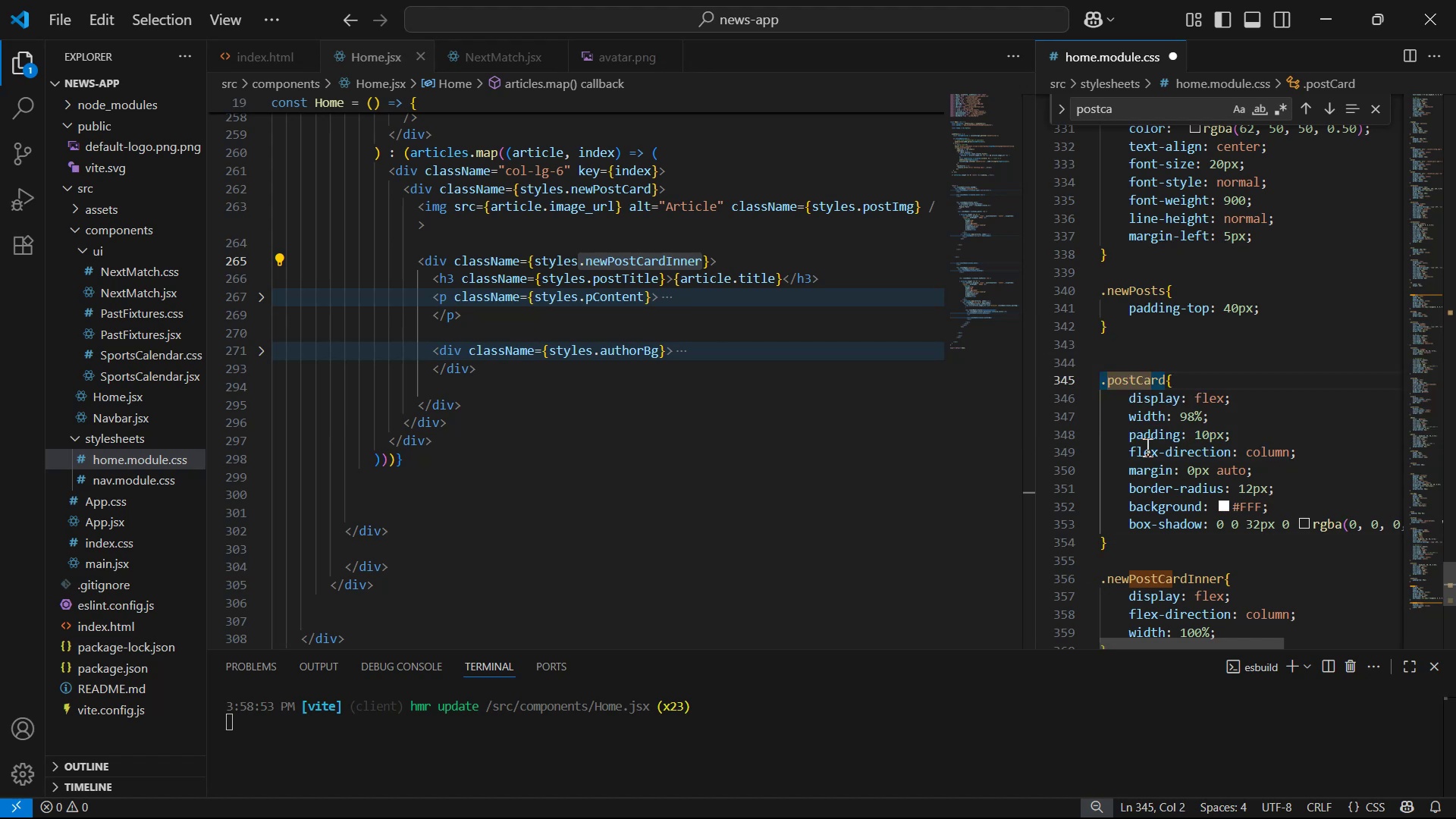 
type(new)
 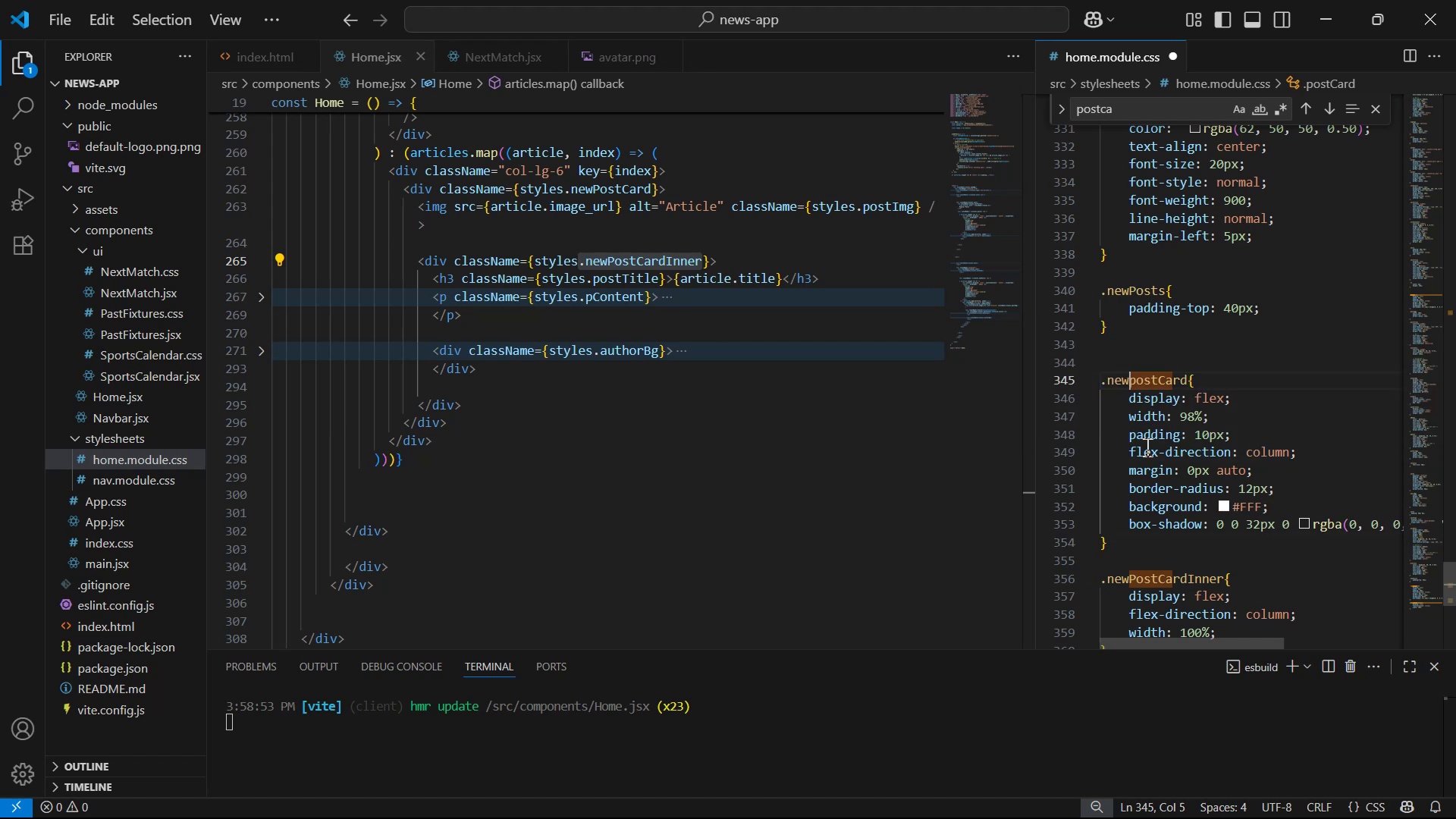 
key(ArrowRight)
 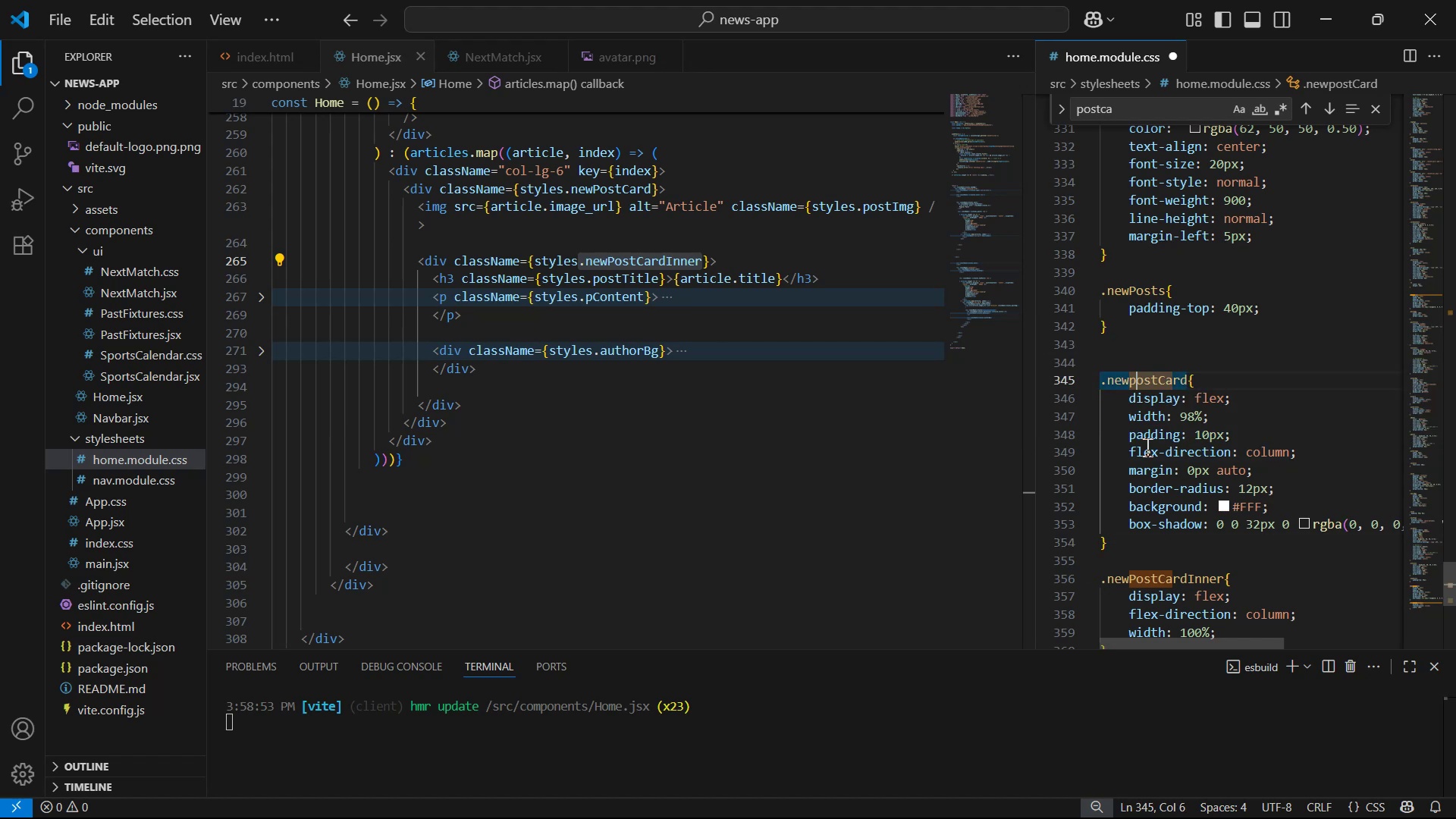 
key(Backspace)
 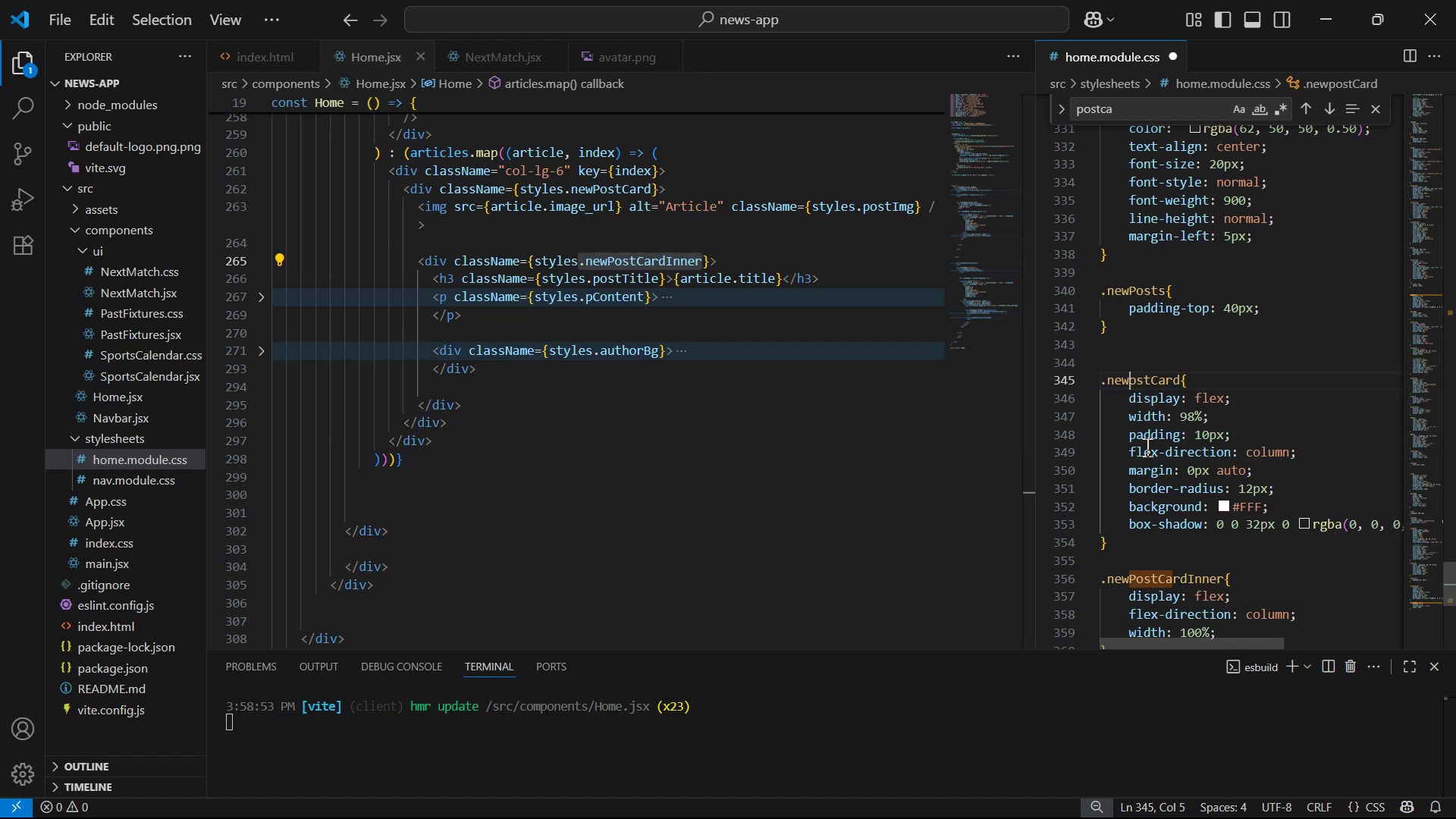 
key(Shift+ShiftLeft)
 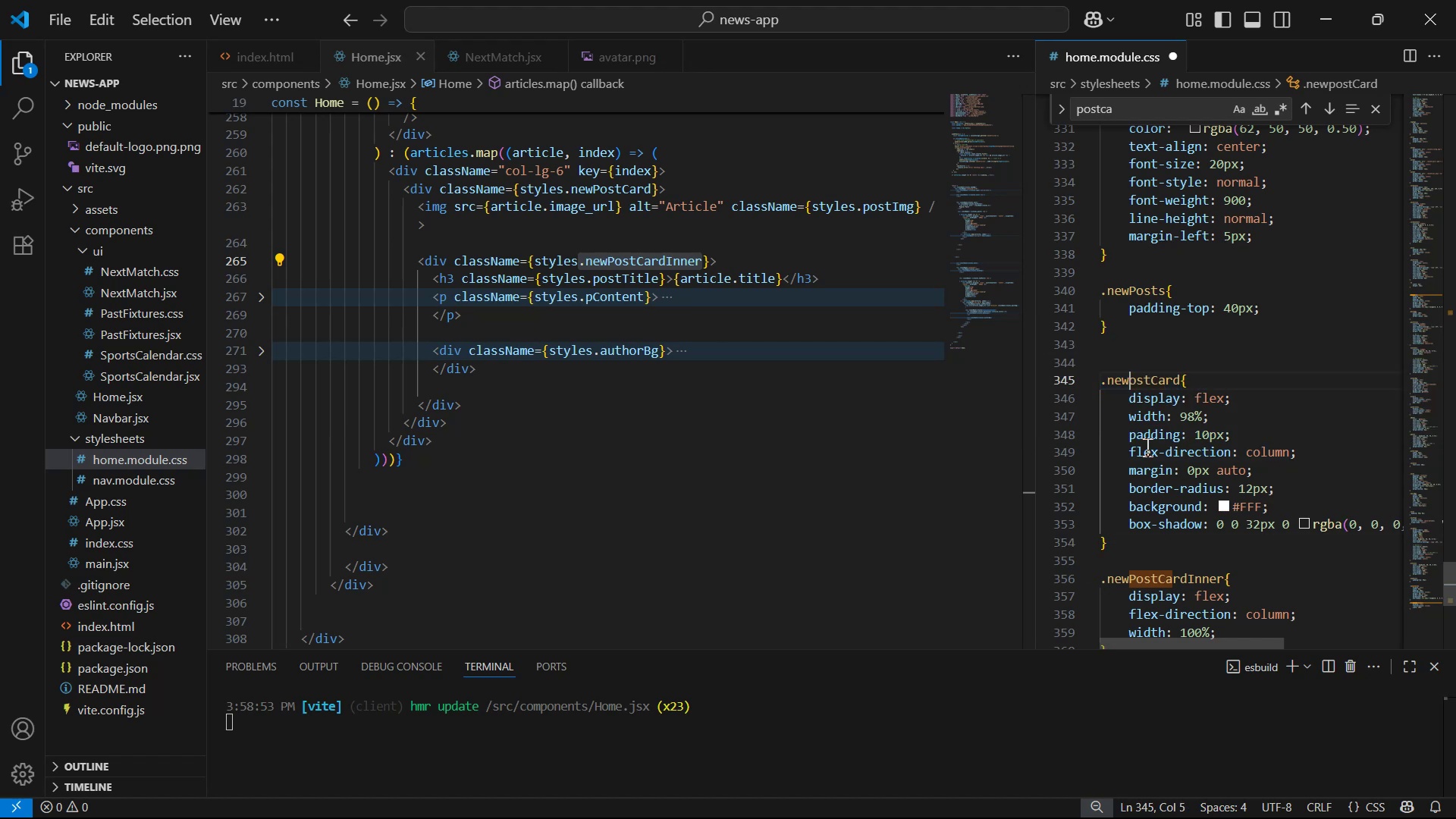 
key(Shift+P)
 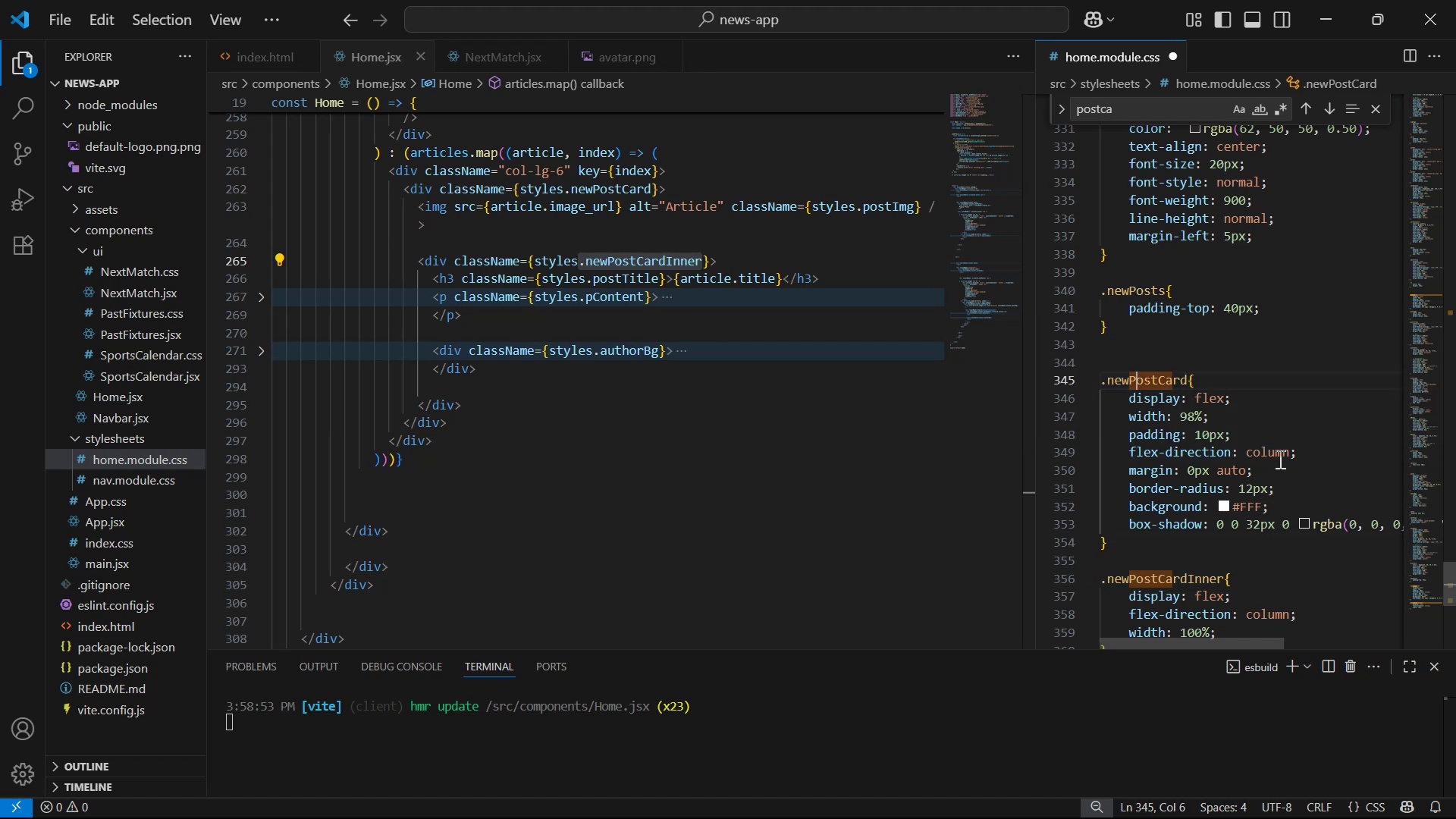 
left_click_drag(start_coordinate=[1307, 448], to_coordinate=[1305, 439])
 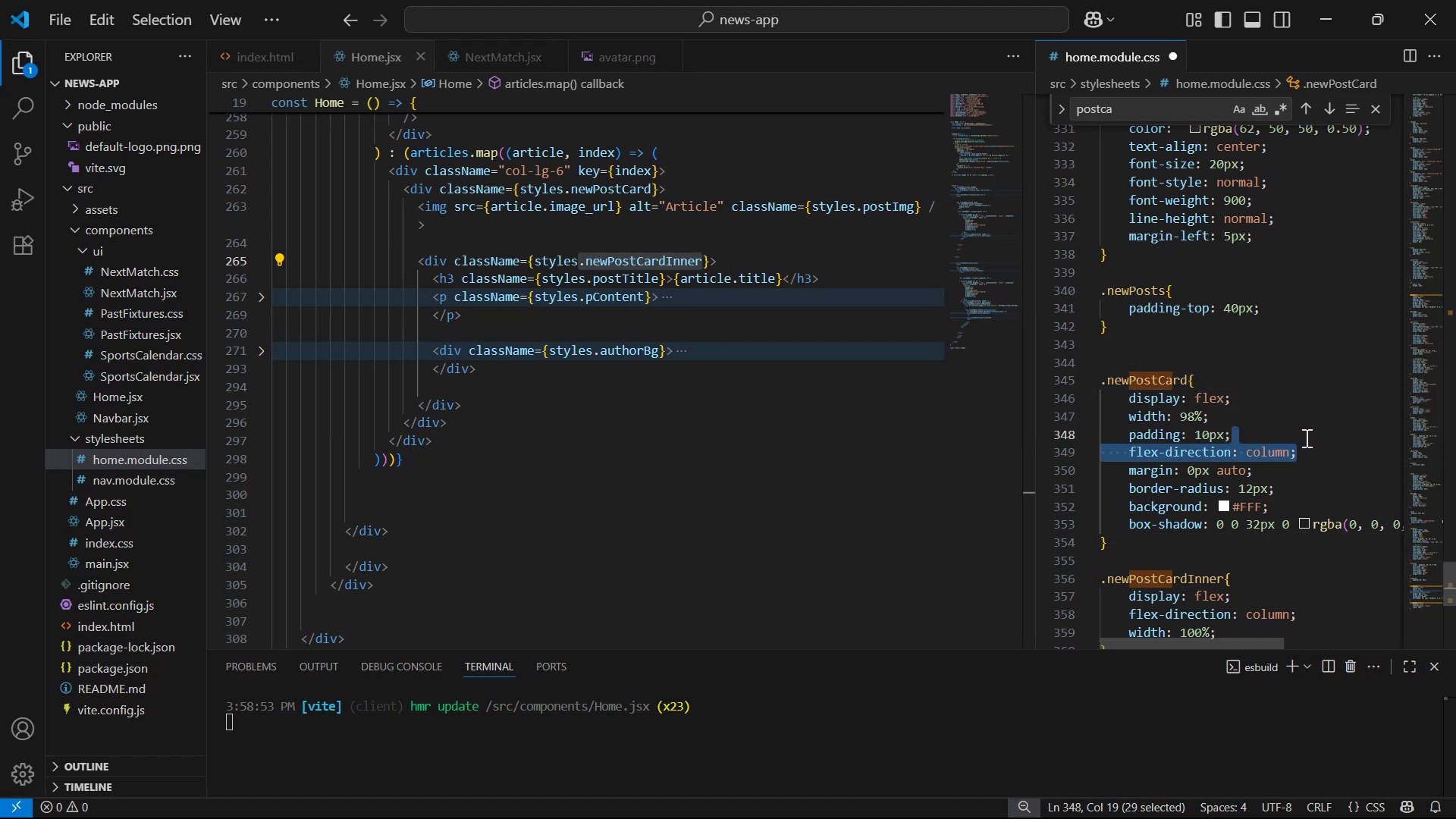 
key(Backspace)
 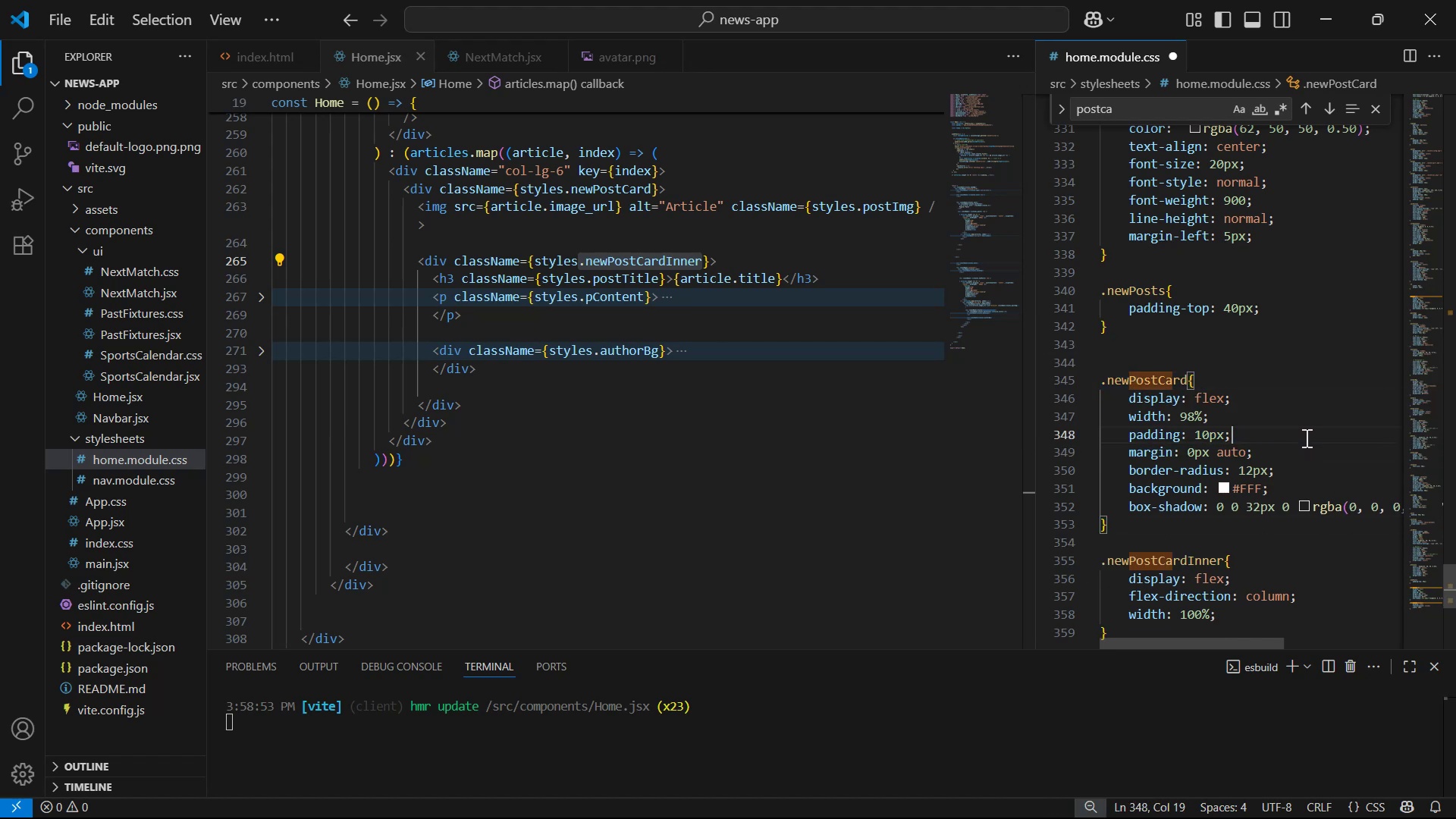 
key(Control+S)
 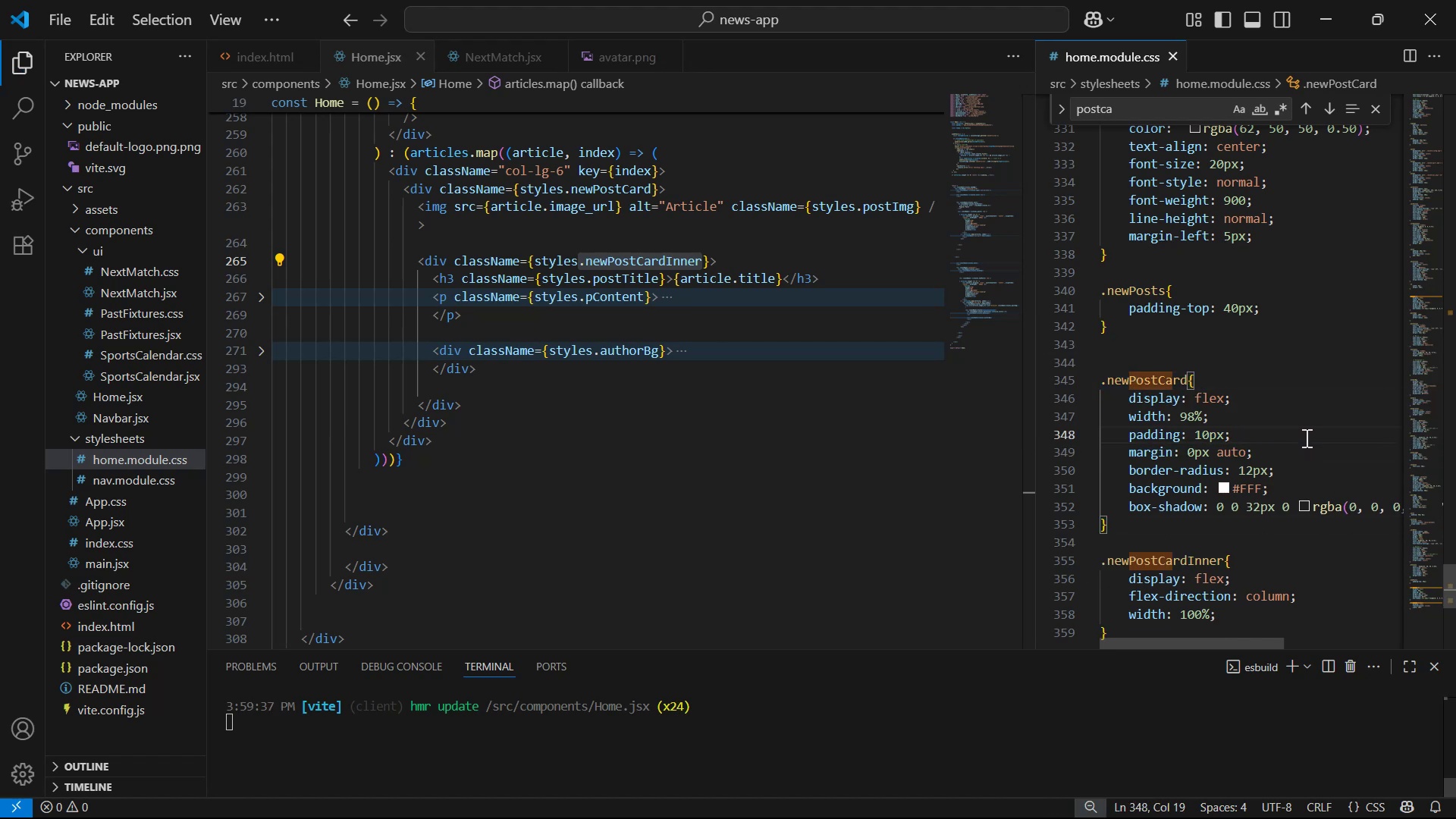 
key(Alt+Tab)
 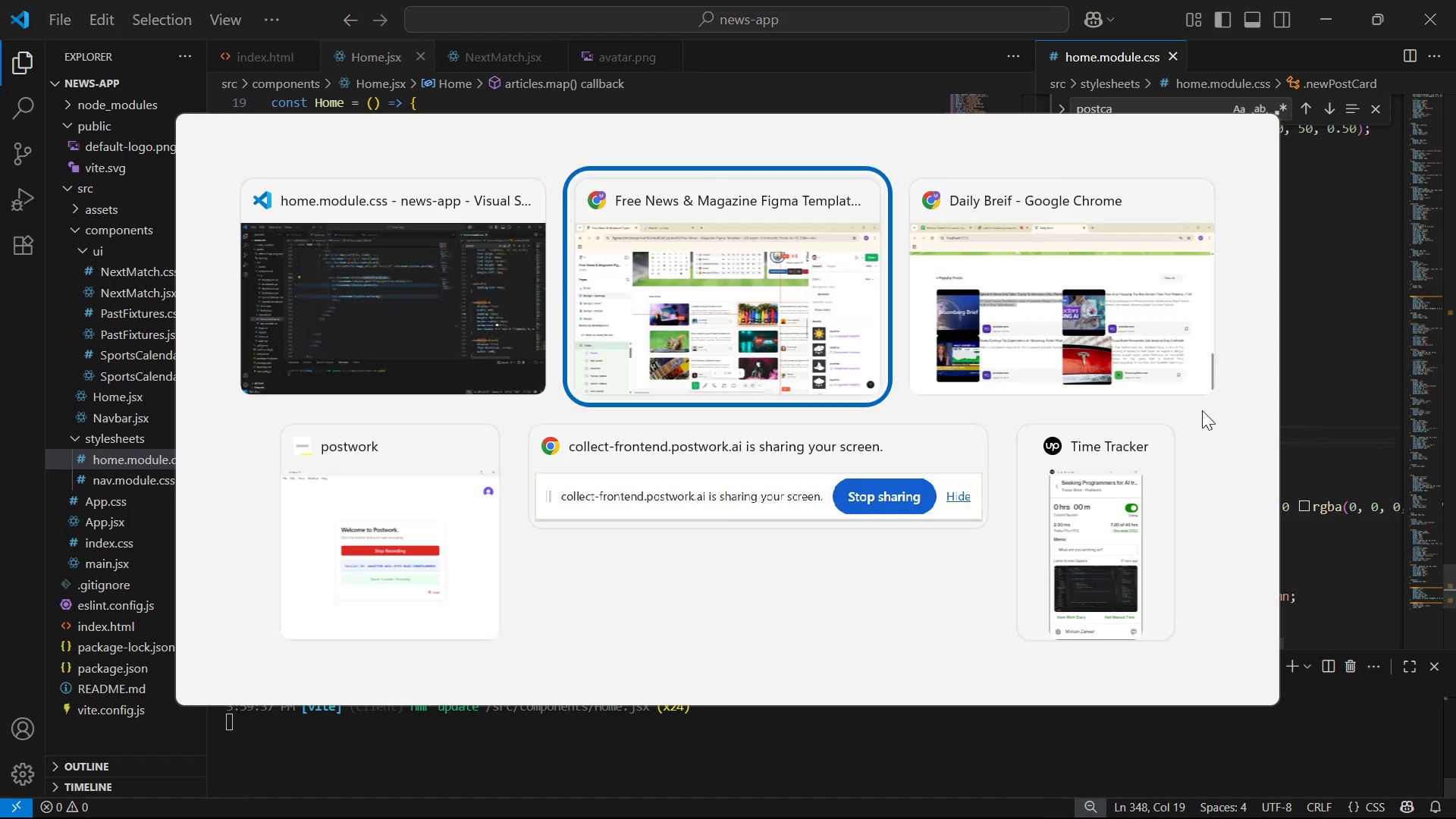 
key(Alt+Tab)
 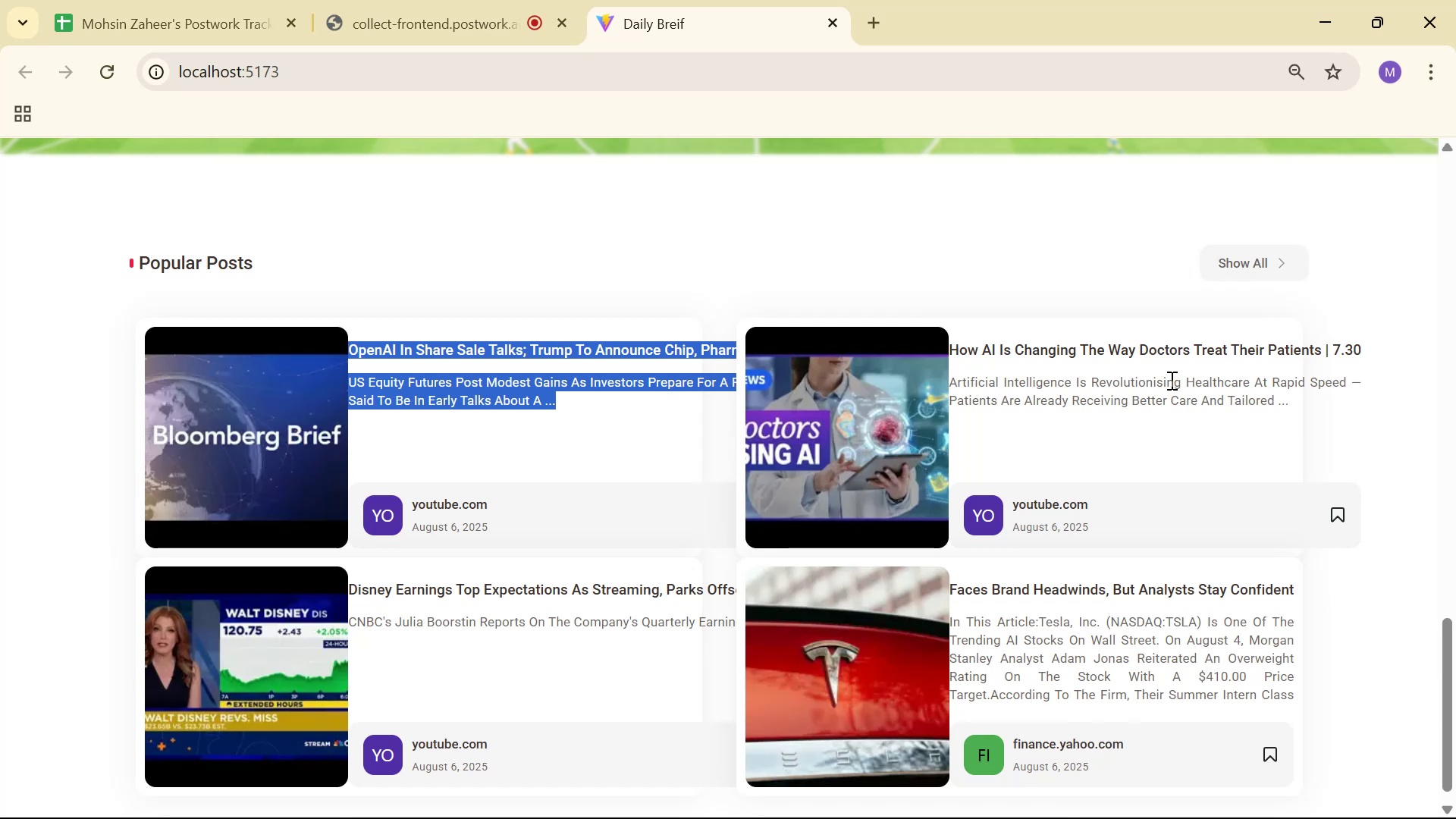 
scroll: coordinate [1220, 317], scroll_direction: down, amount: 7.0
 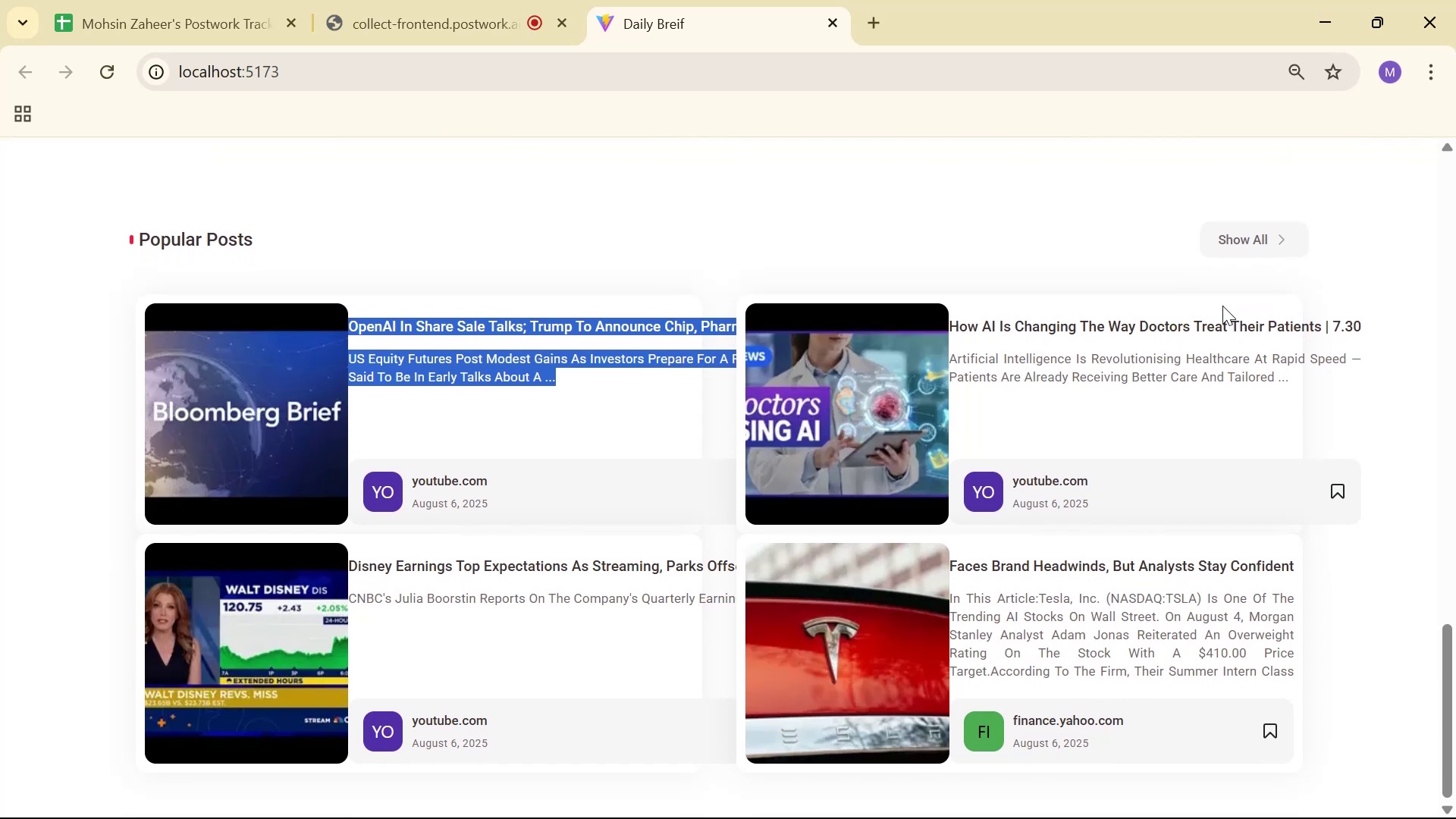 
key(Alt+AltLeft)
 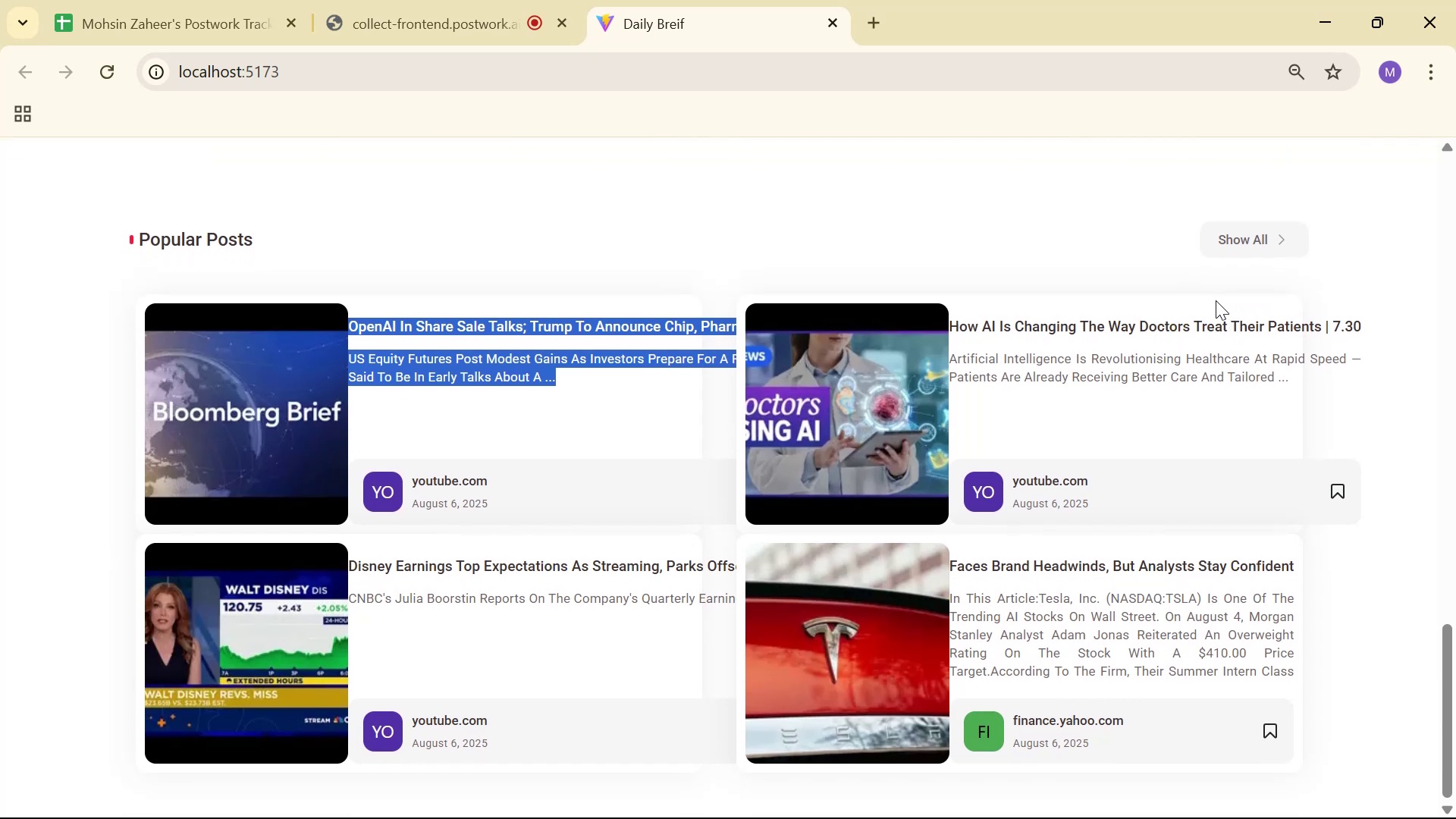 
key(Alt+Tab)
 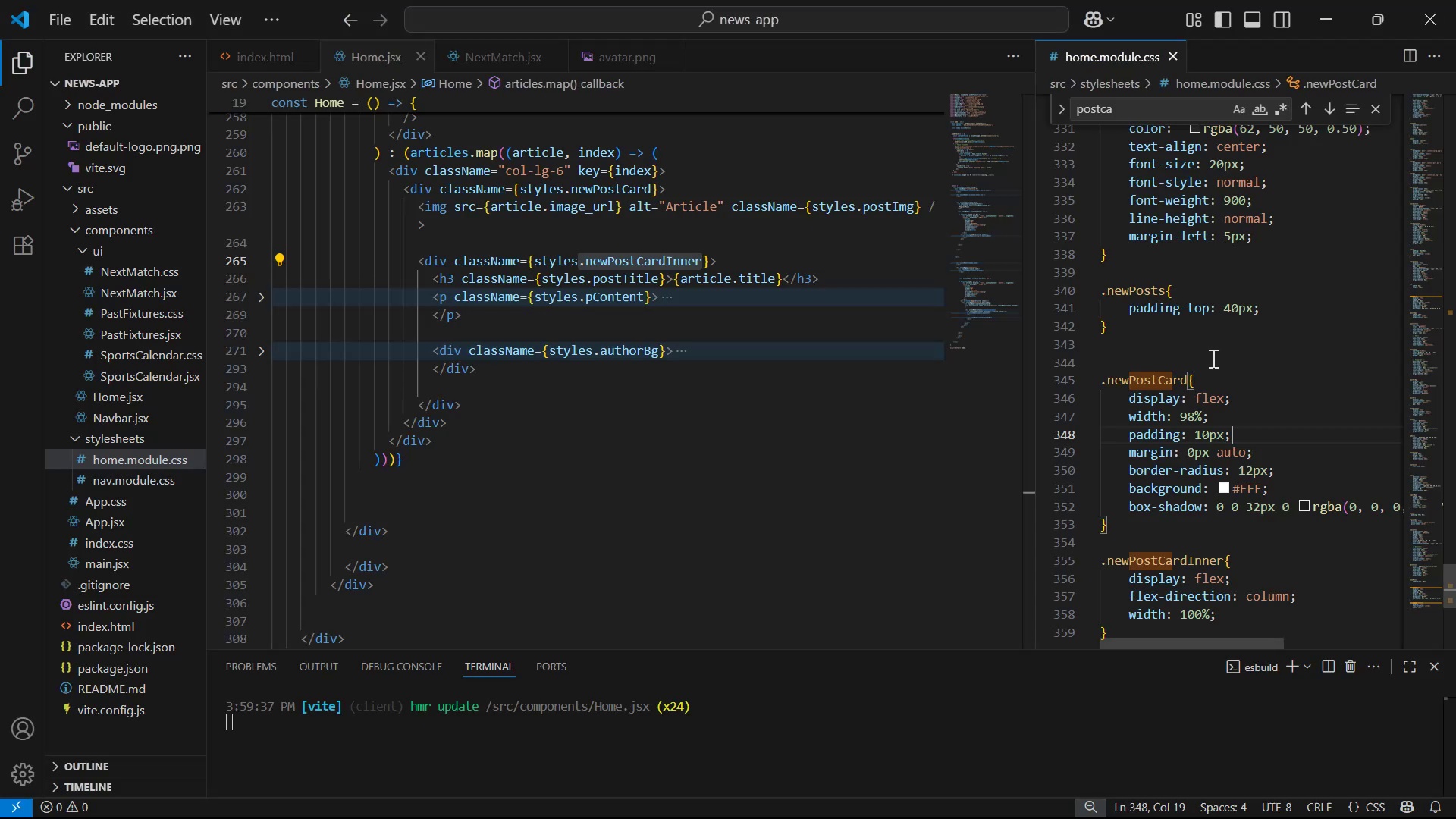 
scroll: coordinate [1225, 366], scroll_direction: down, amount: 3.0
 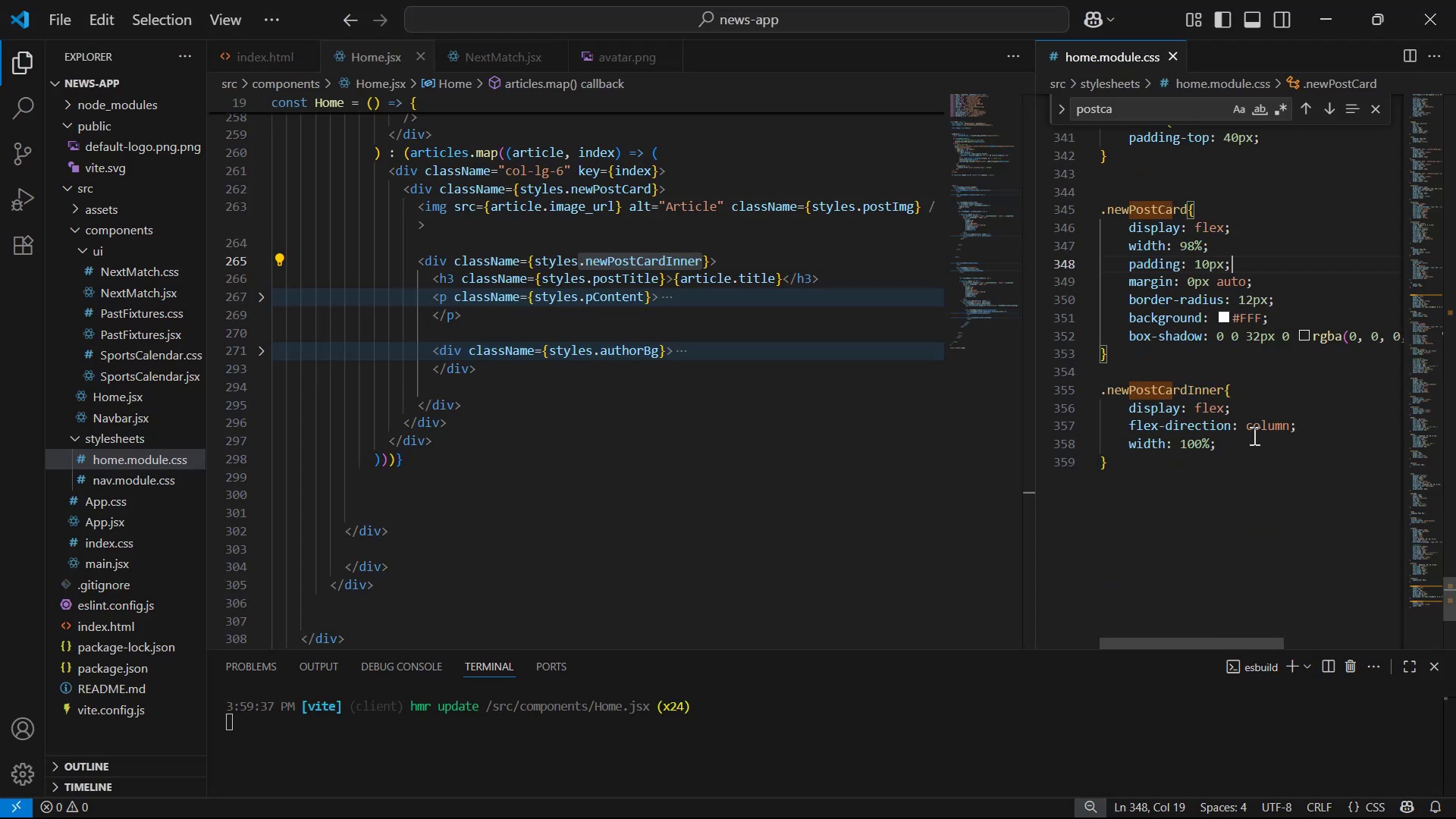 
left_click([1253, 447])
 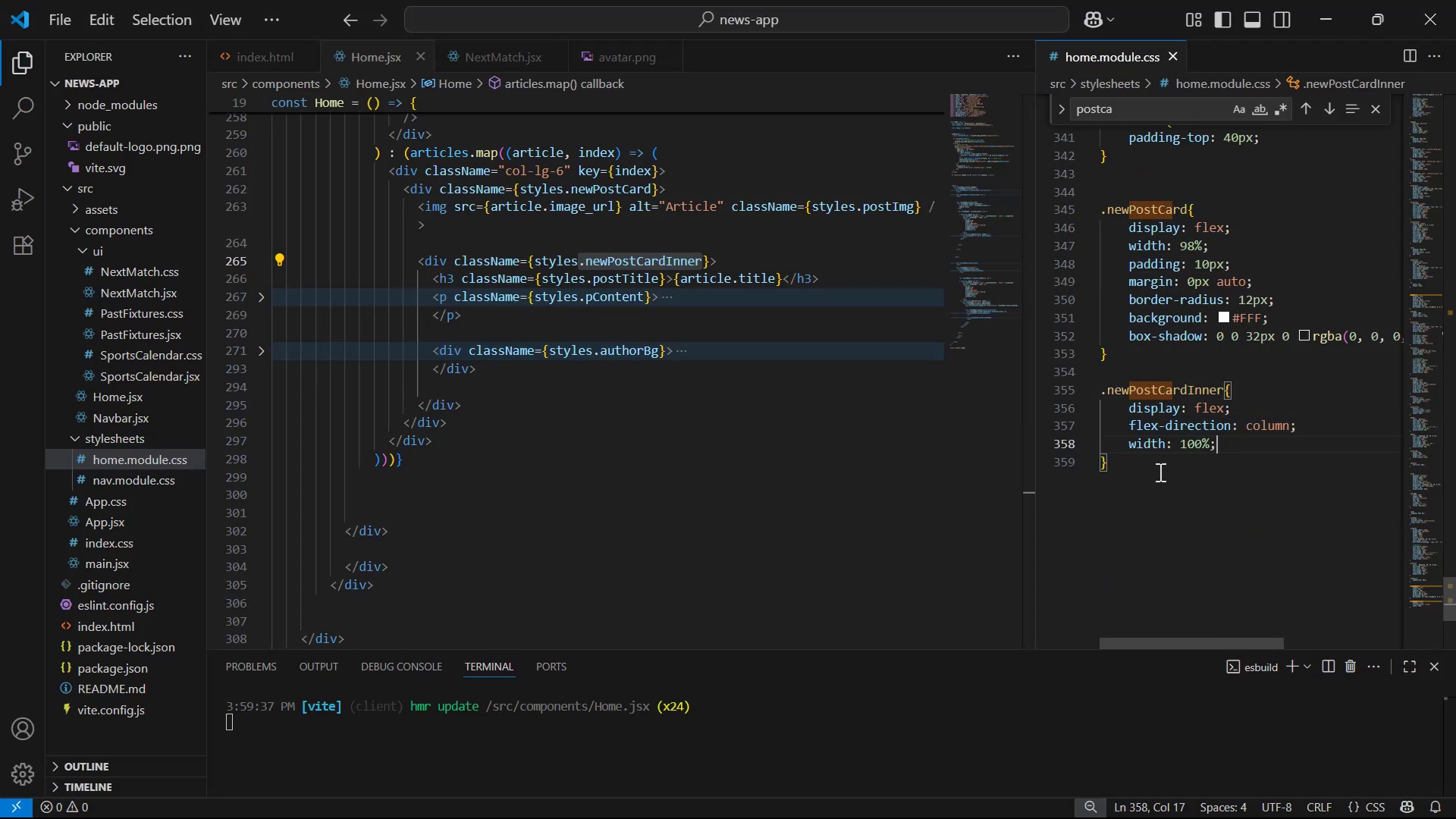 
left_click([1155, 465])
 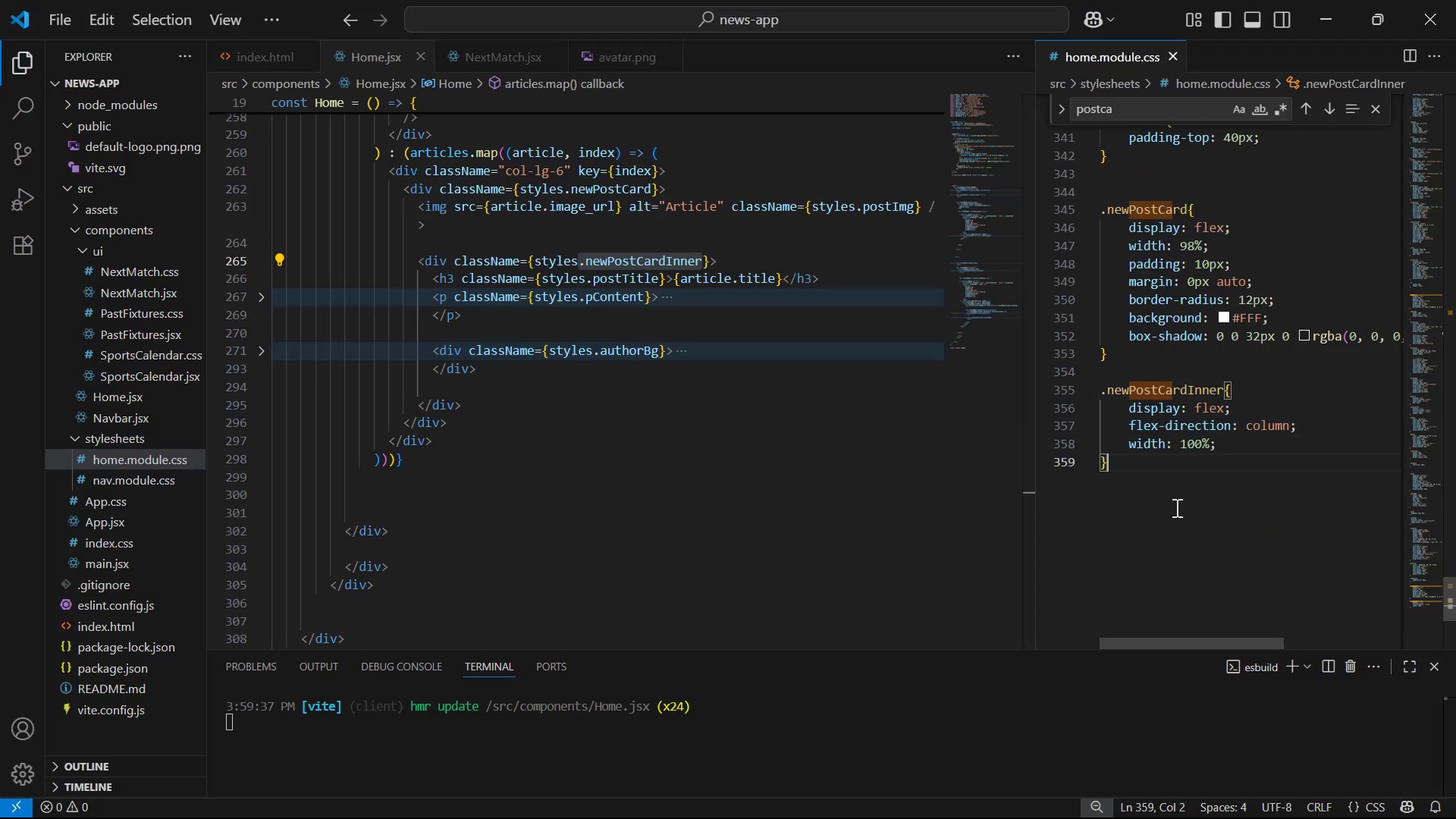 
key(Alt+AltLeft)
 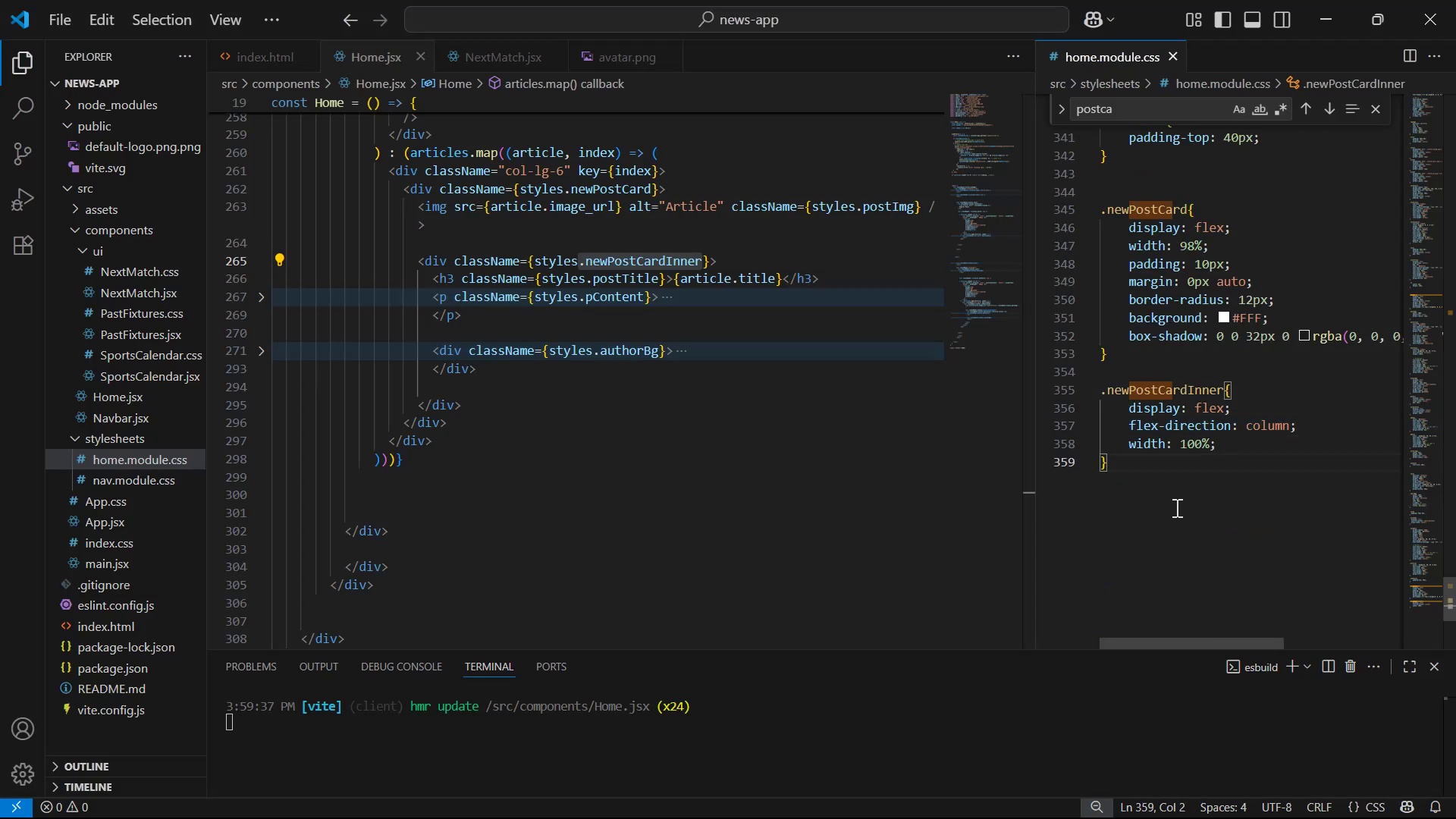 
key(Alt+Tab)
 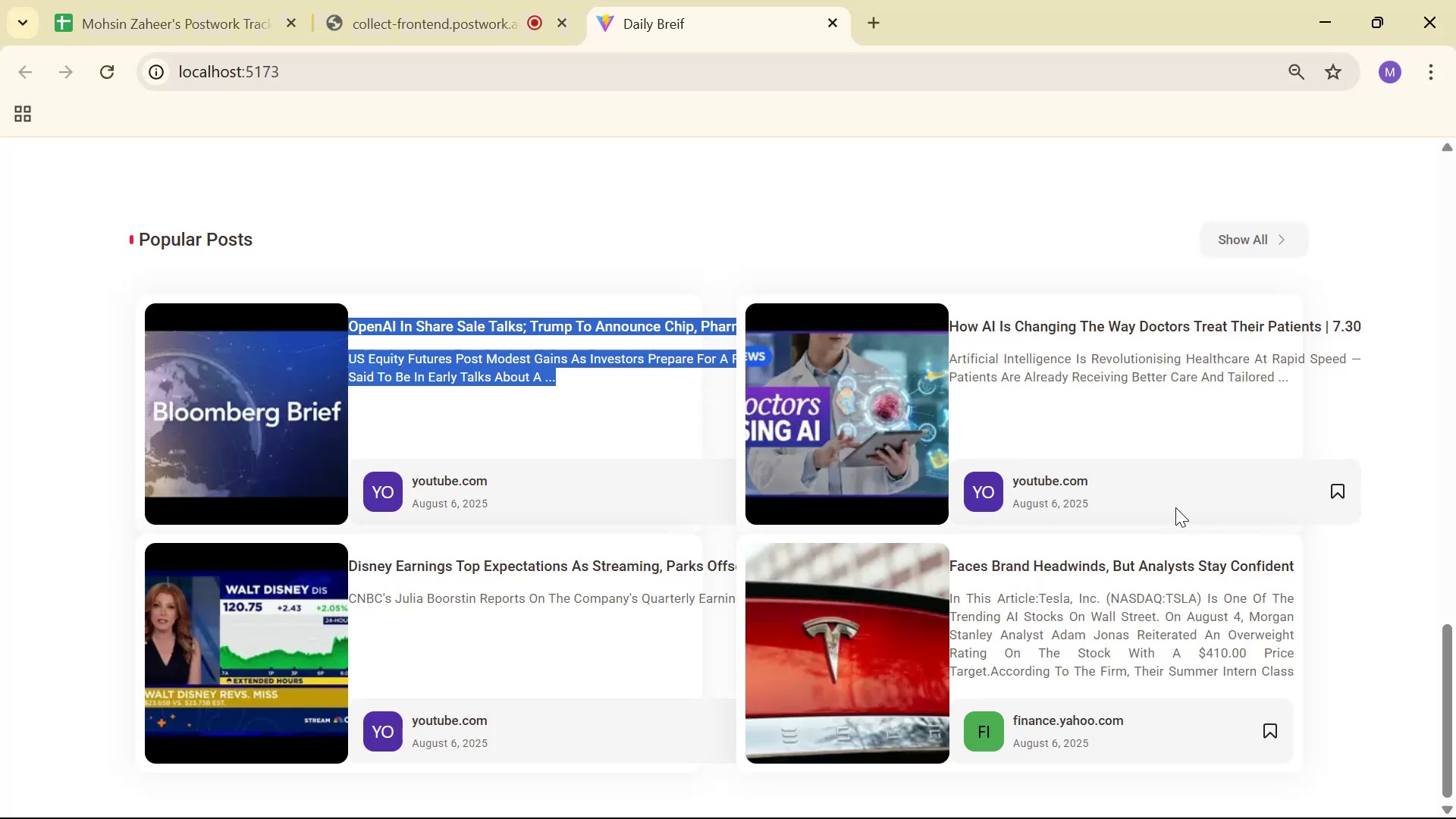 
key(Alt+AltLeft)
 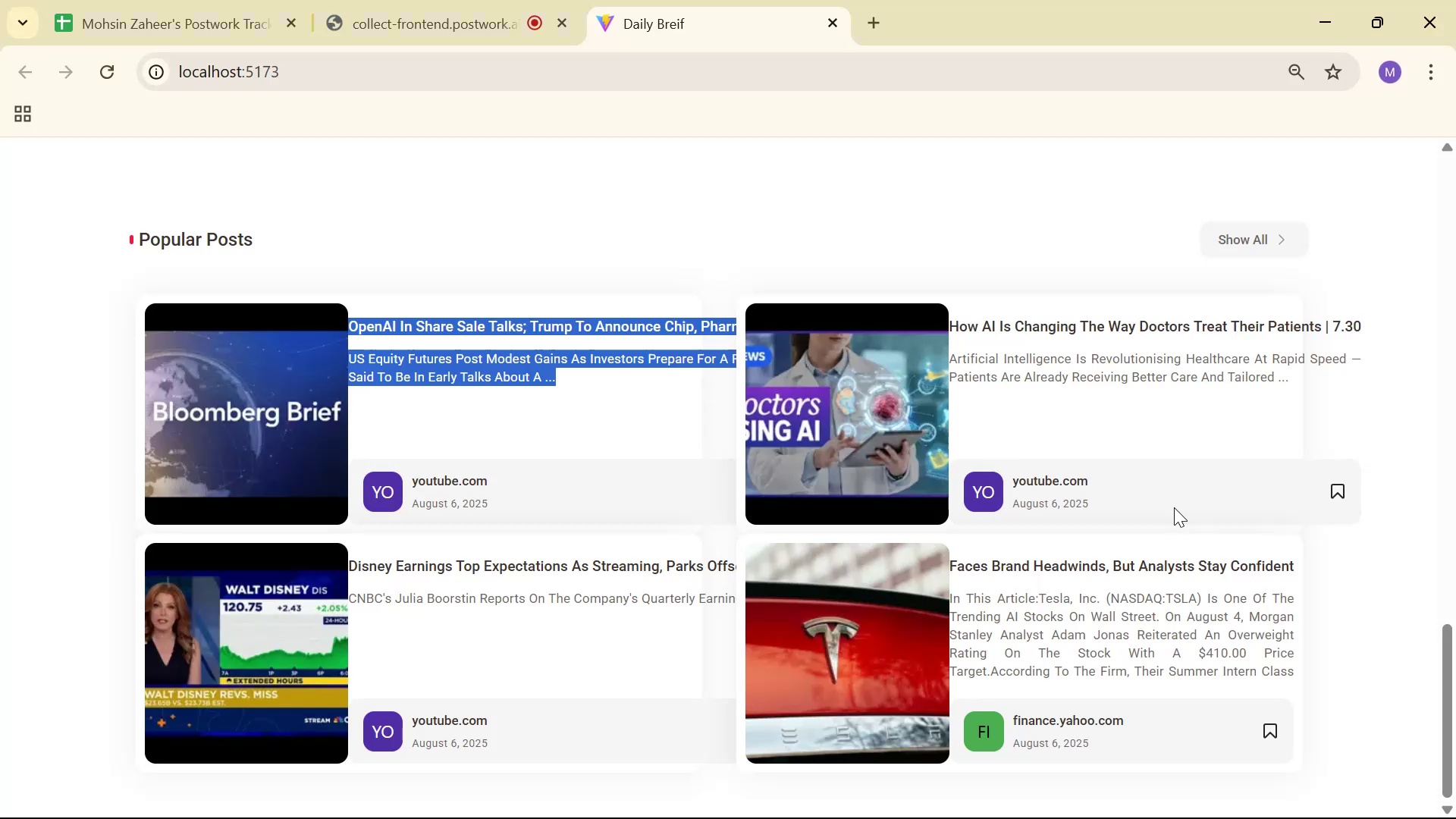 
key(Alt+Tab)
 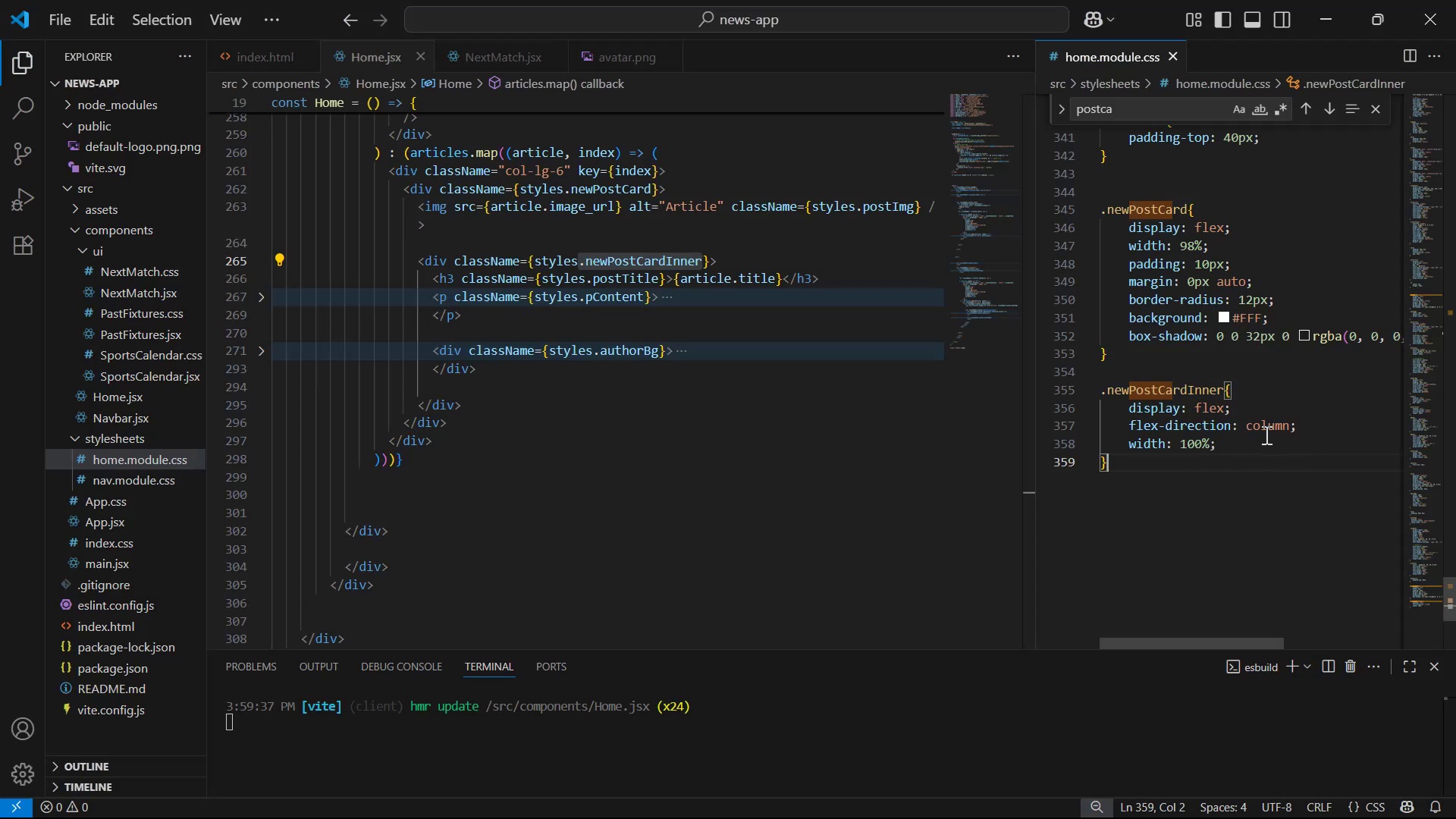 
left_click([1265, 436])
 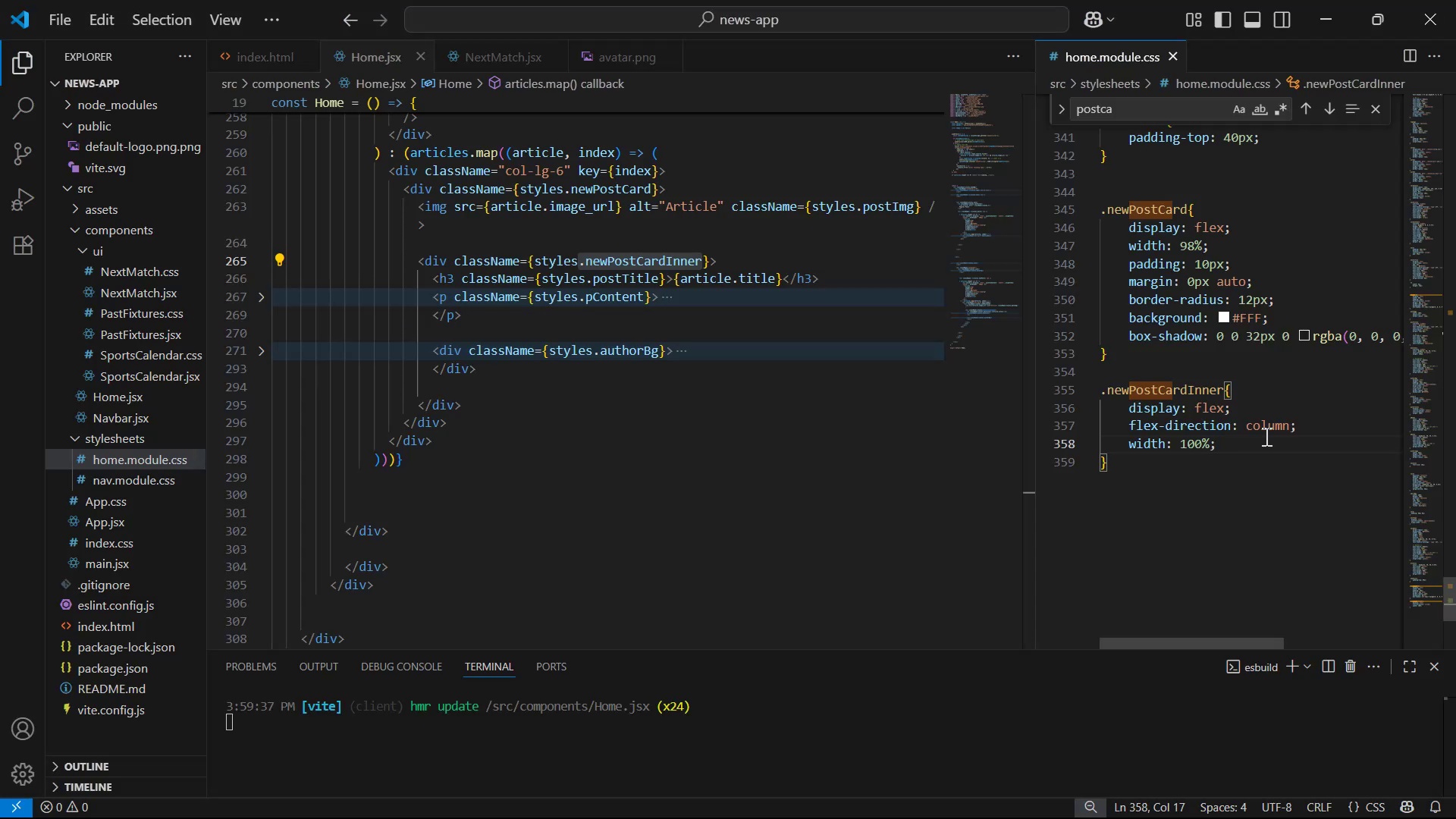 
key(Enter)
 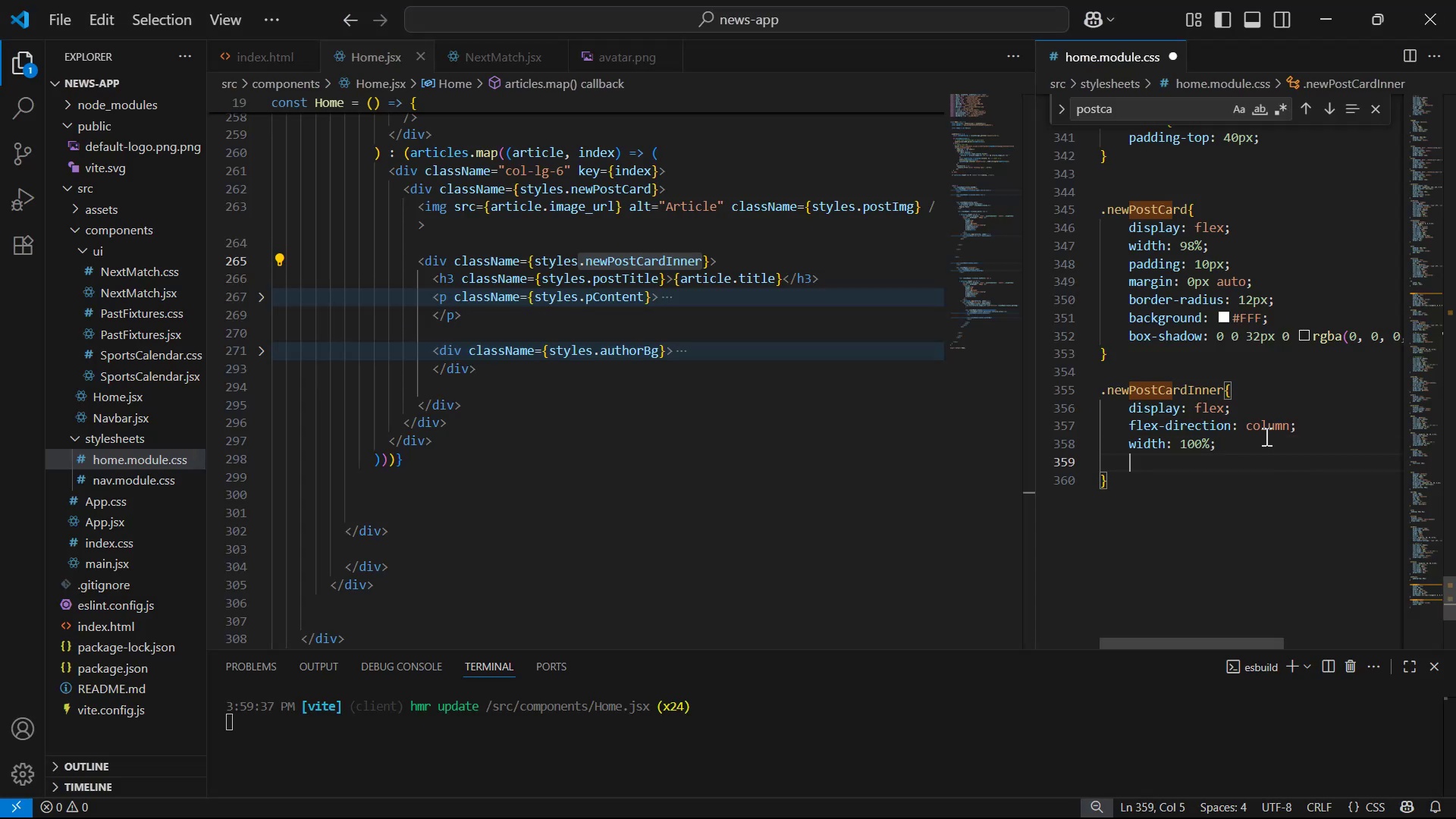 
type(pa)
 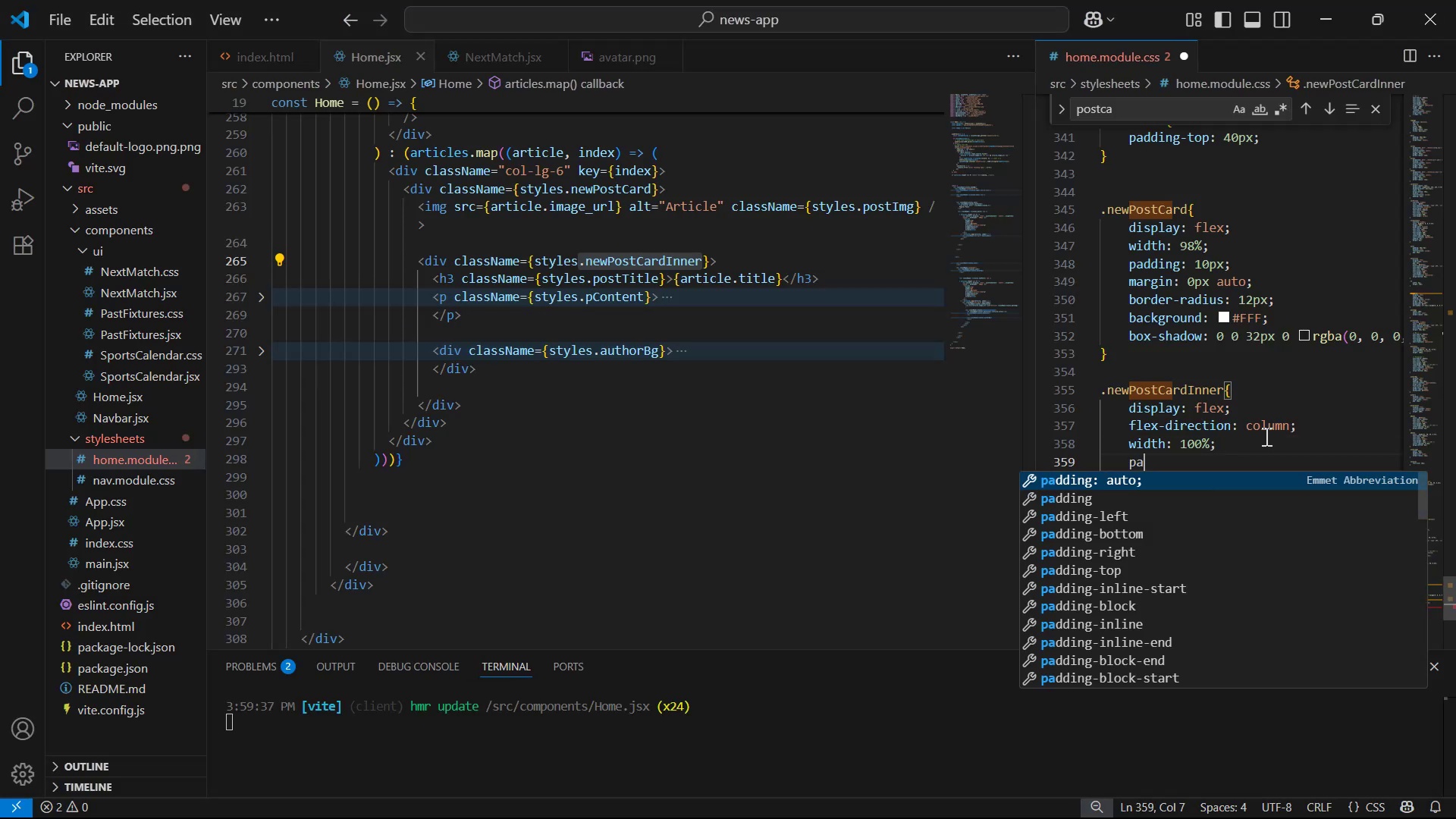 
key(ArrowDown)
 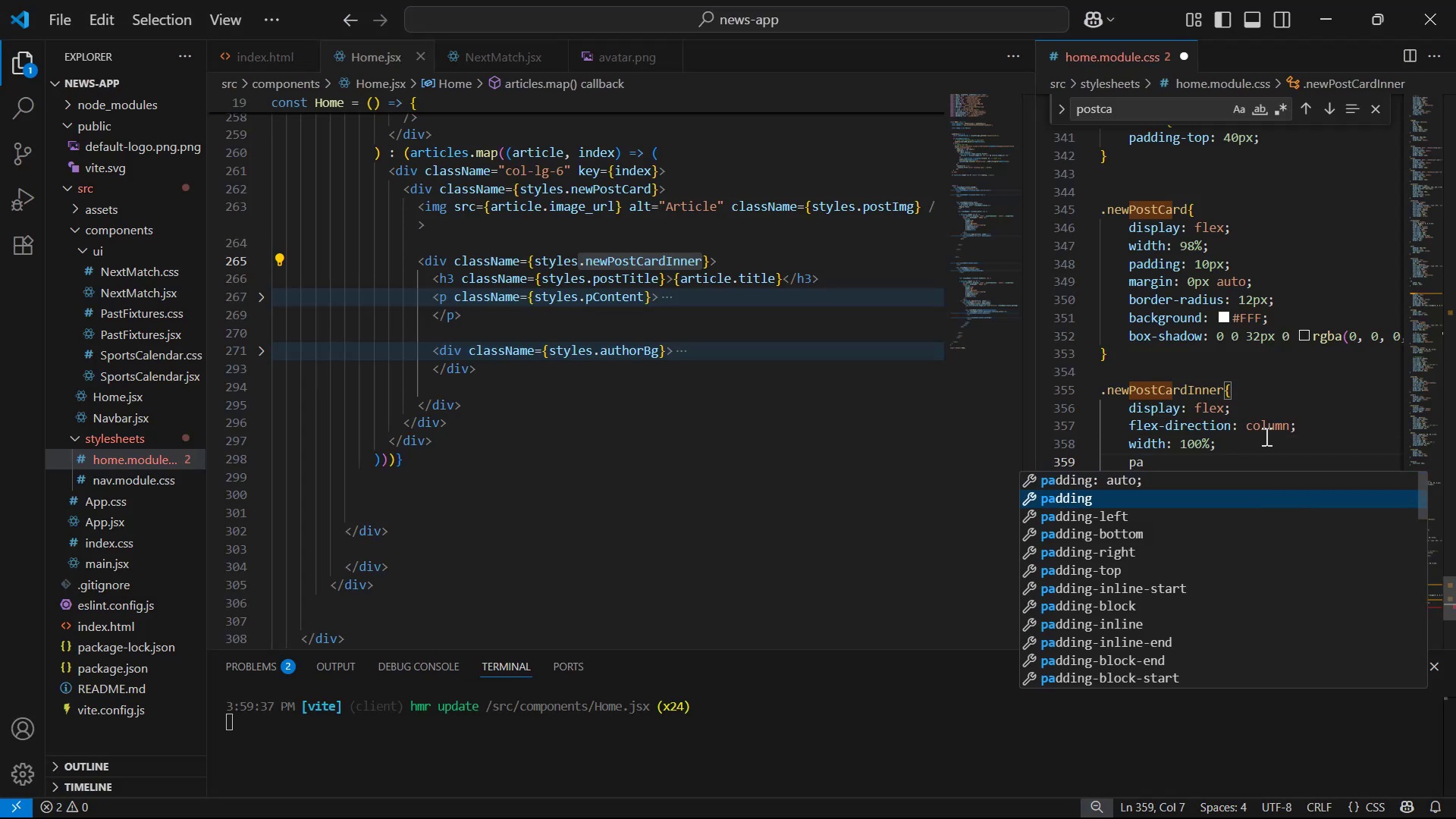 
key(Enter)
 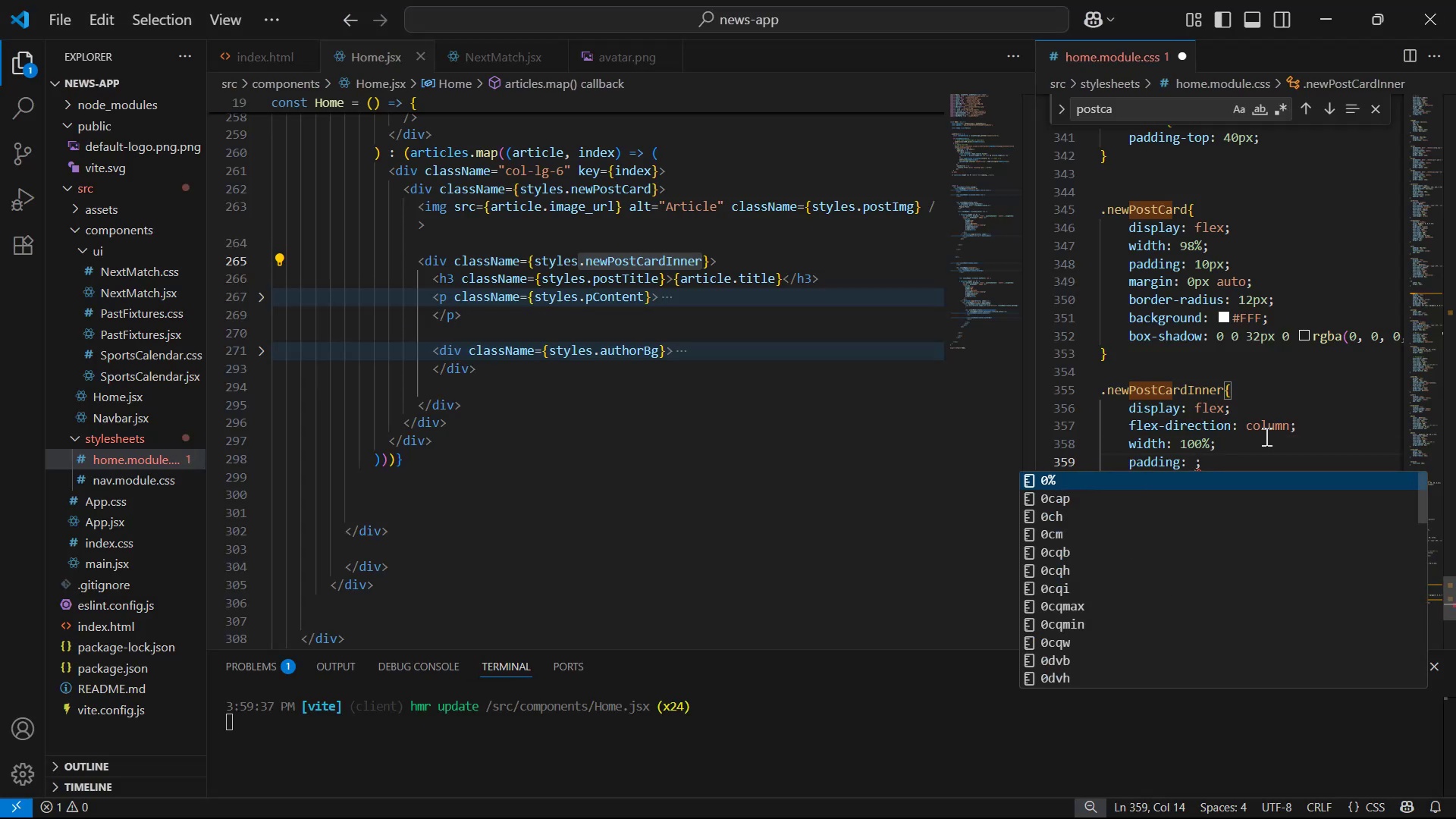 
type(10px)
 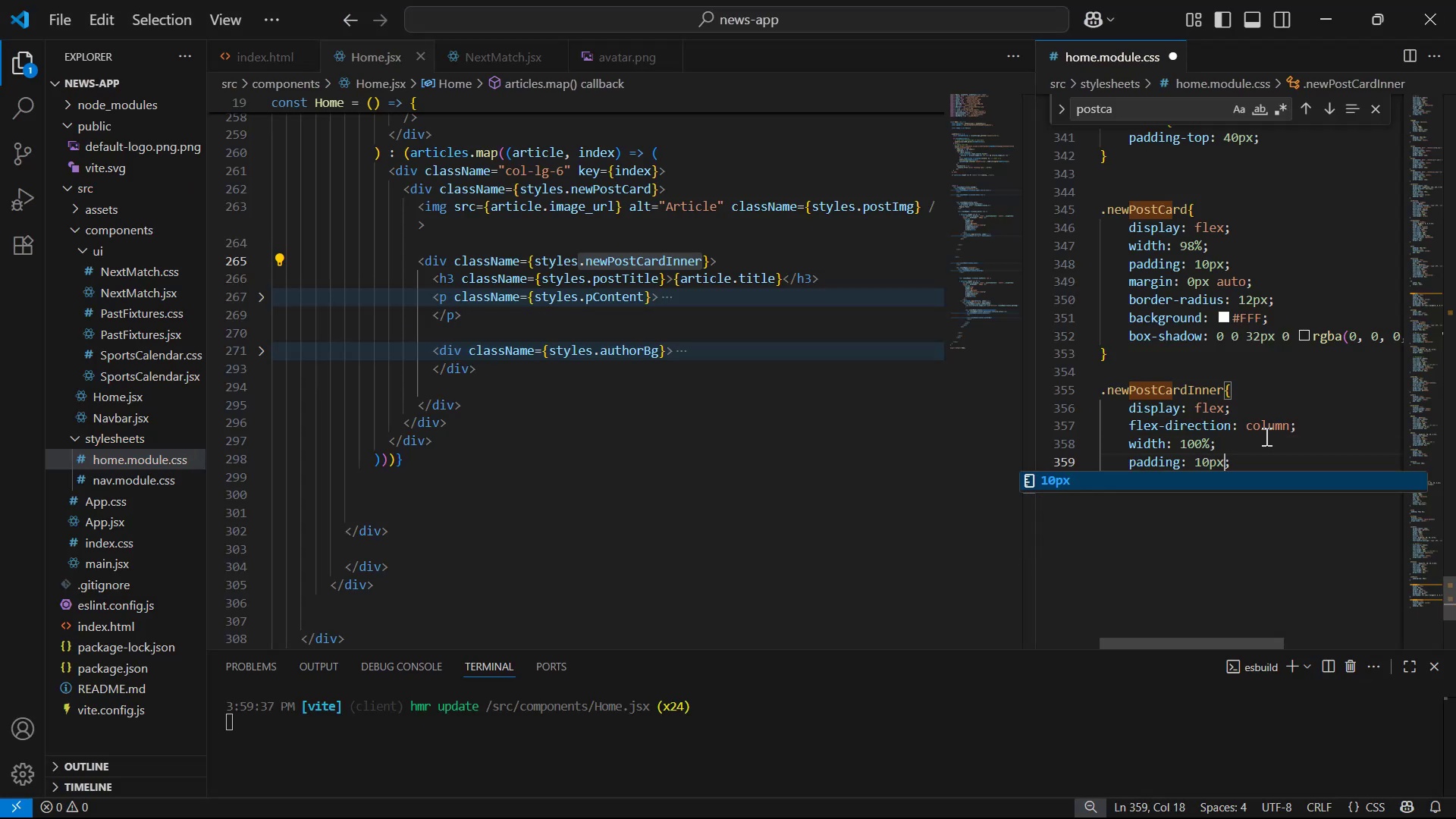 
key(Control+S)
 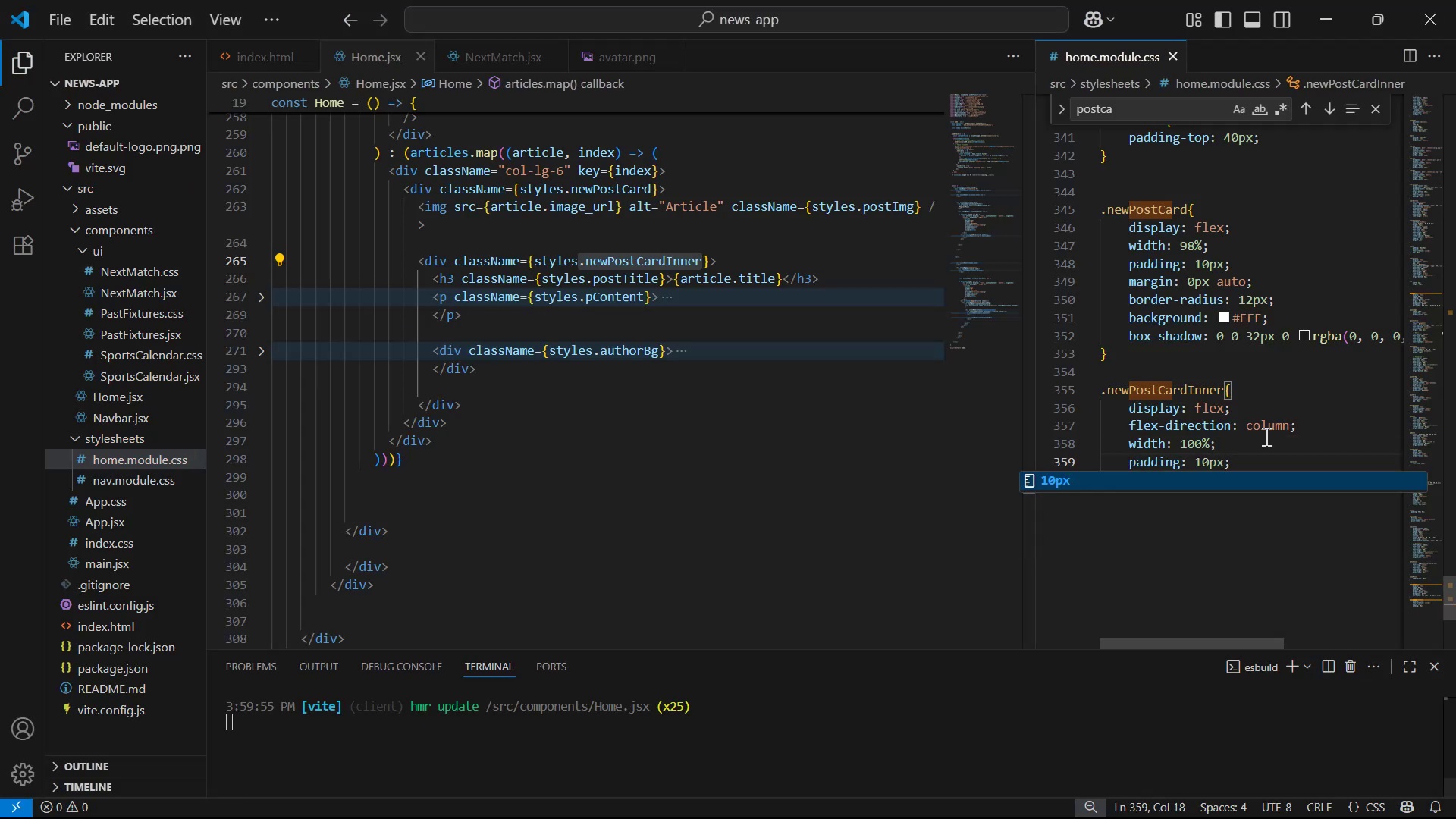 
key(Alt+AltLeft)
 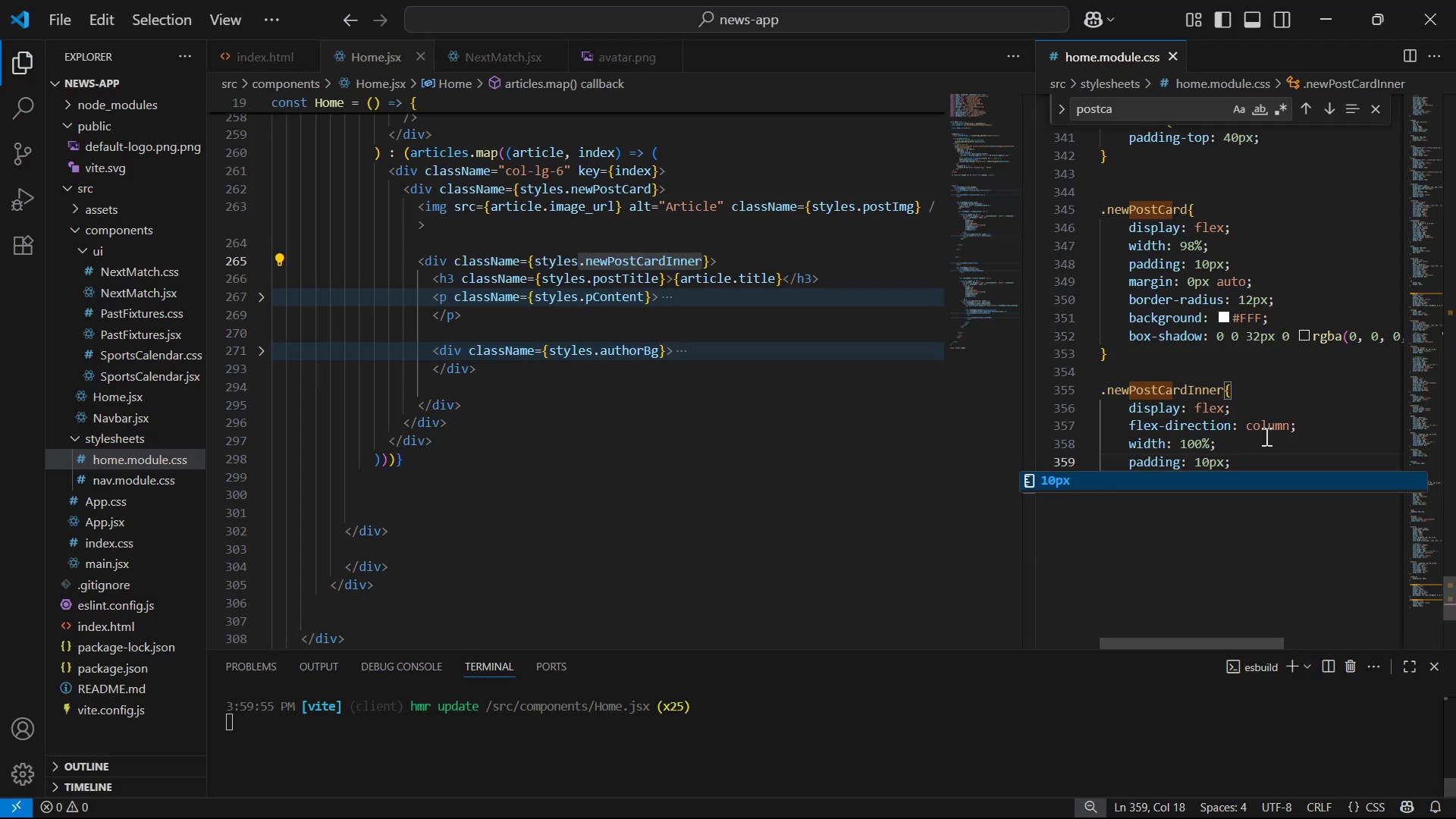 
key(Alt+Tab)
 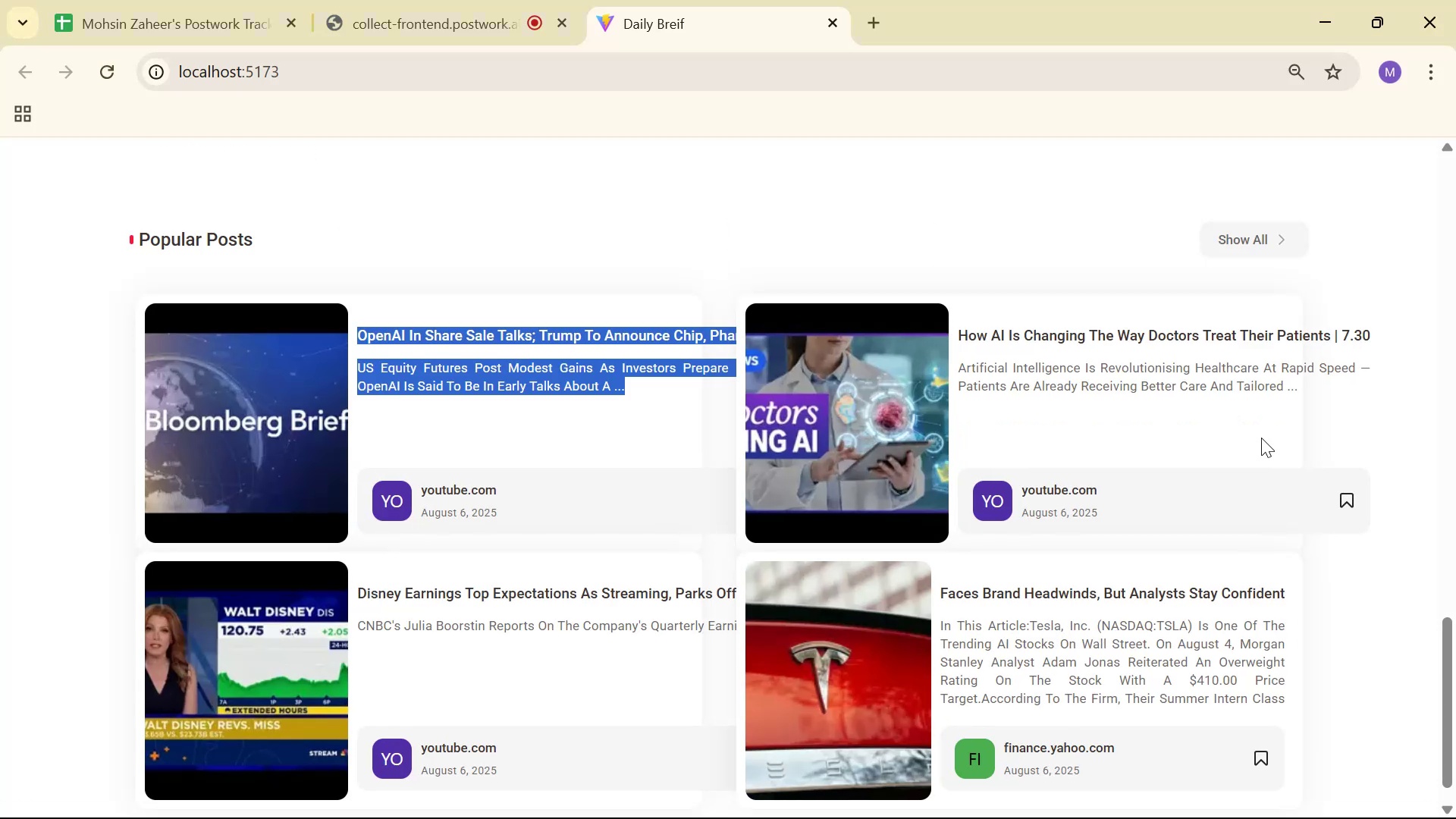 
scroll: coordinate [1437, 320], scroll_direction: down, amount: 3.0
 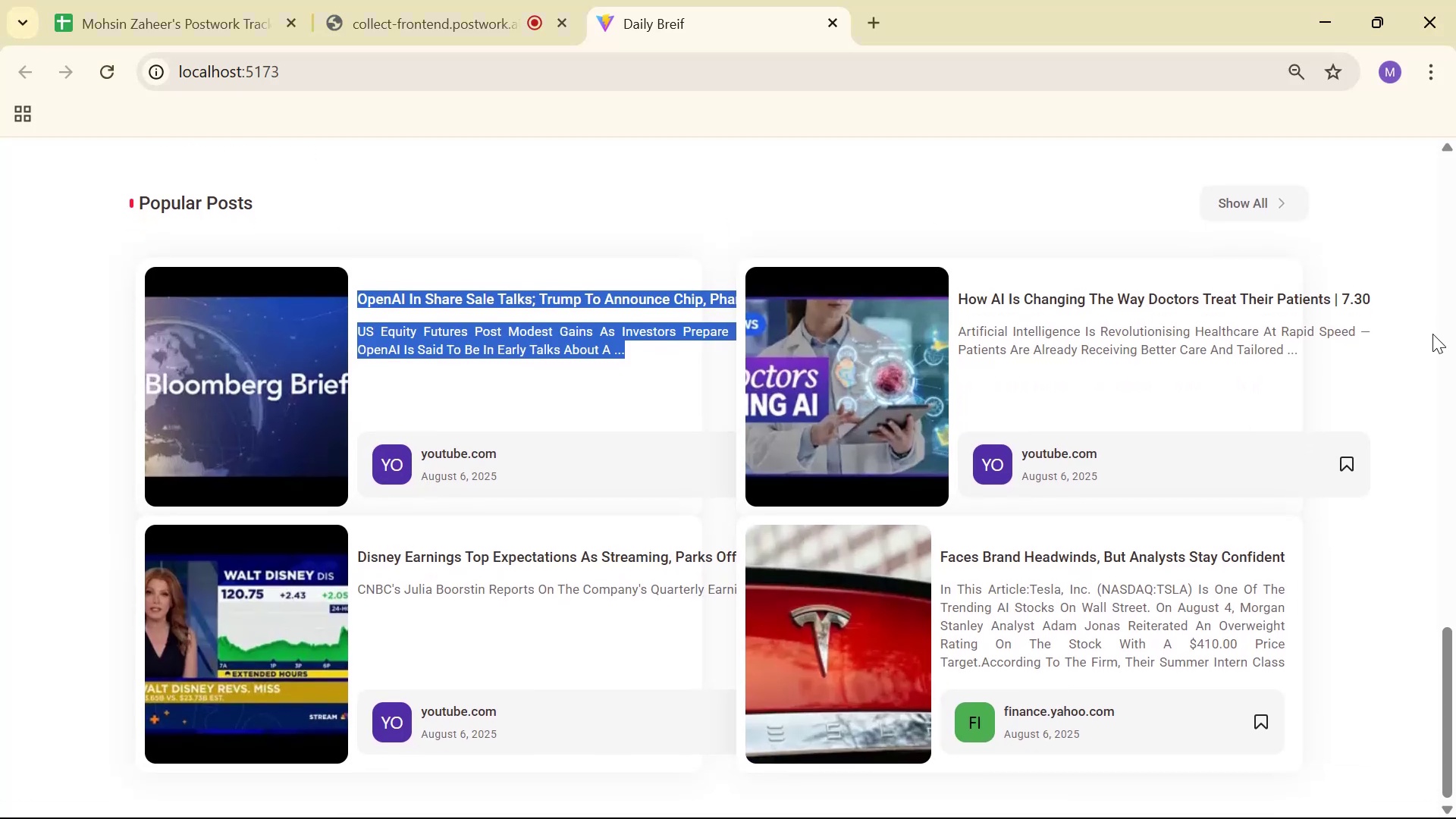 
key(Alt+AltLeft)
 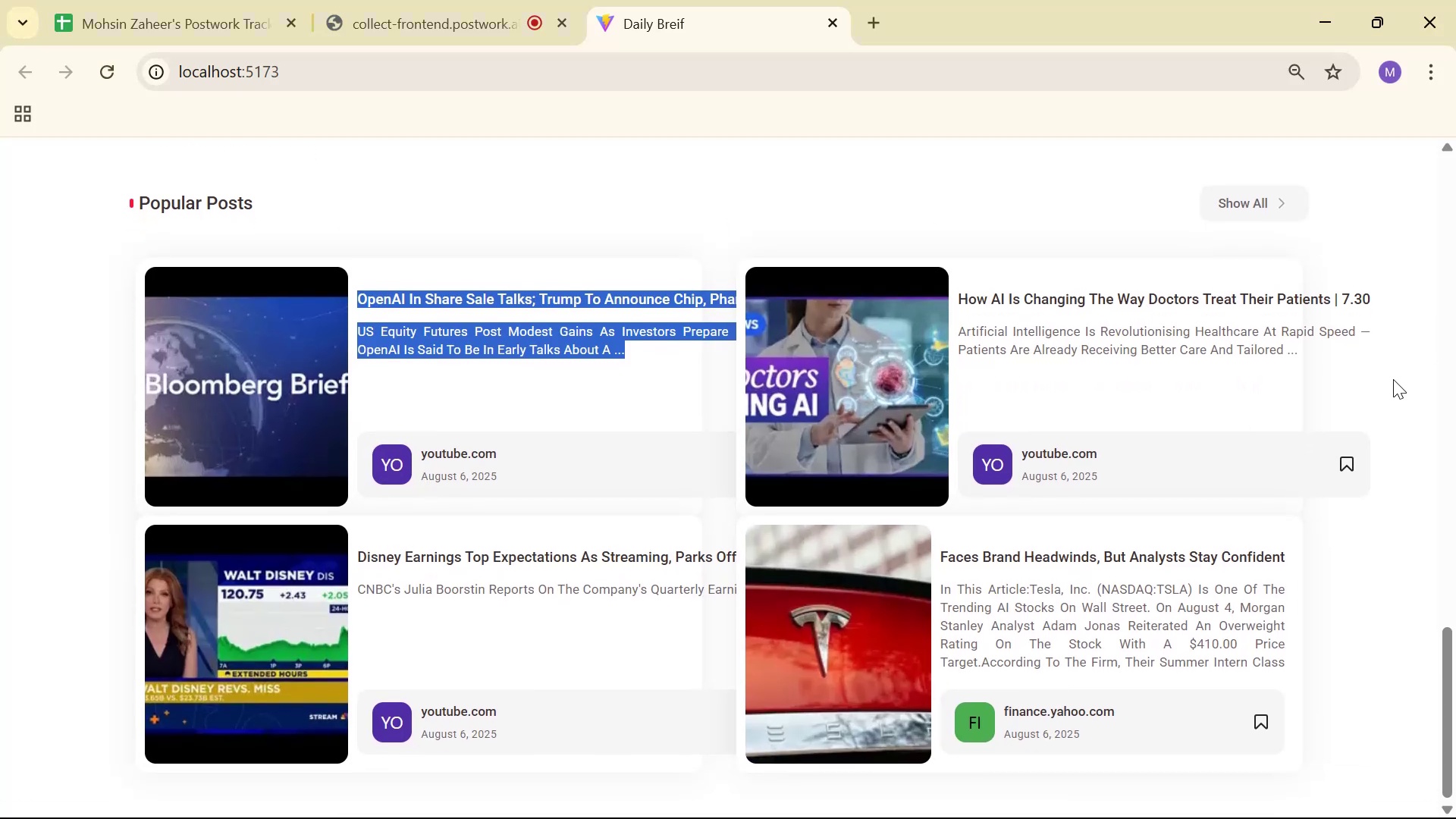 
key(Alt+Tab)
 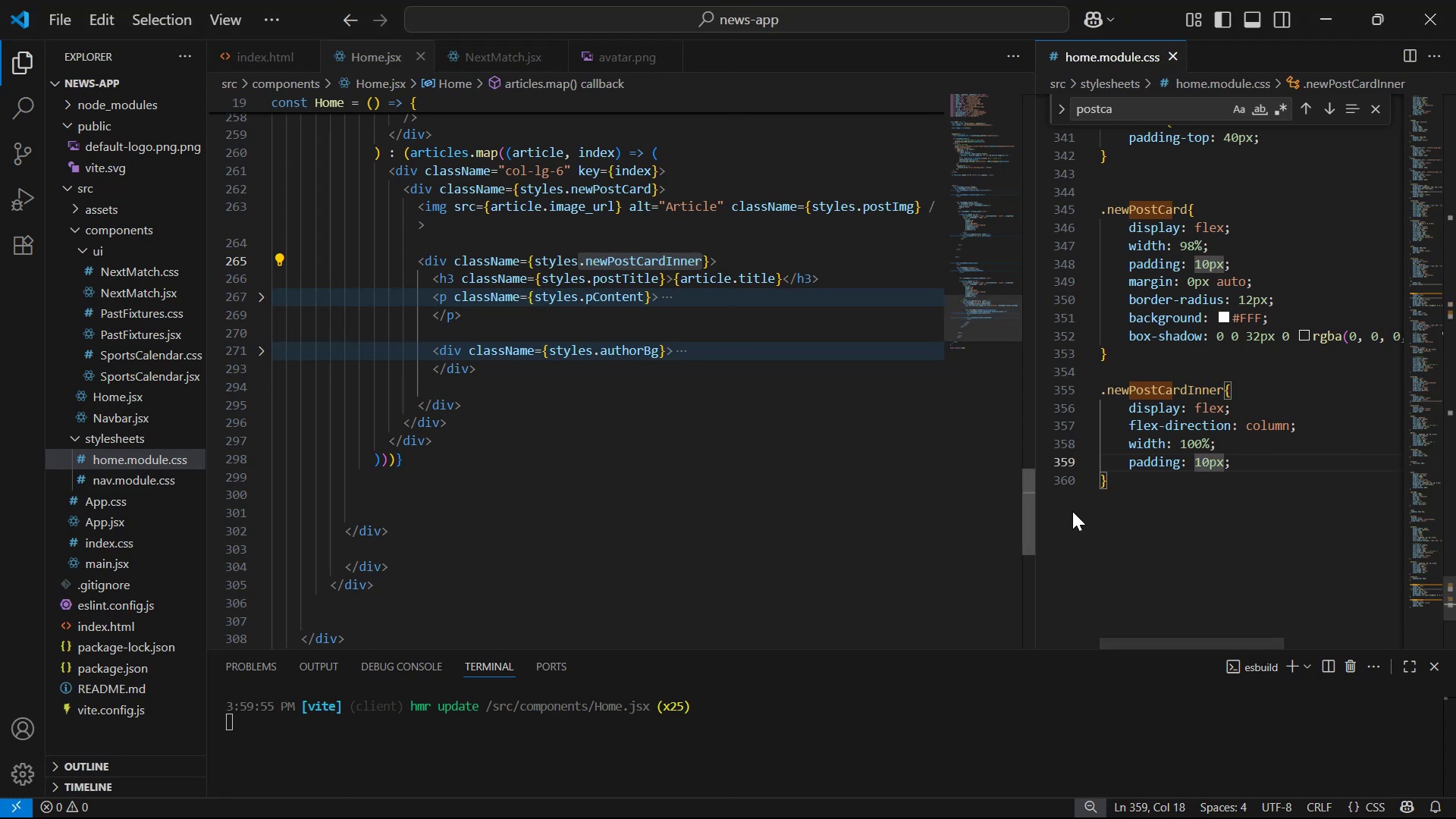 
left_click([1156, 500])
 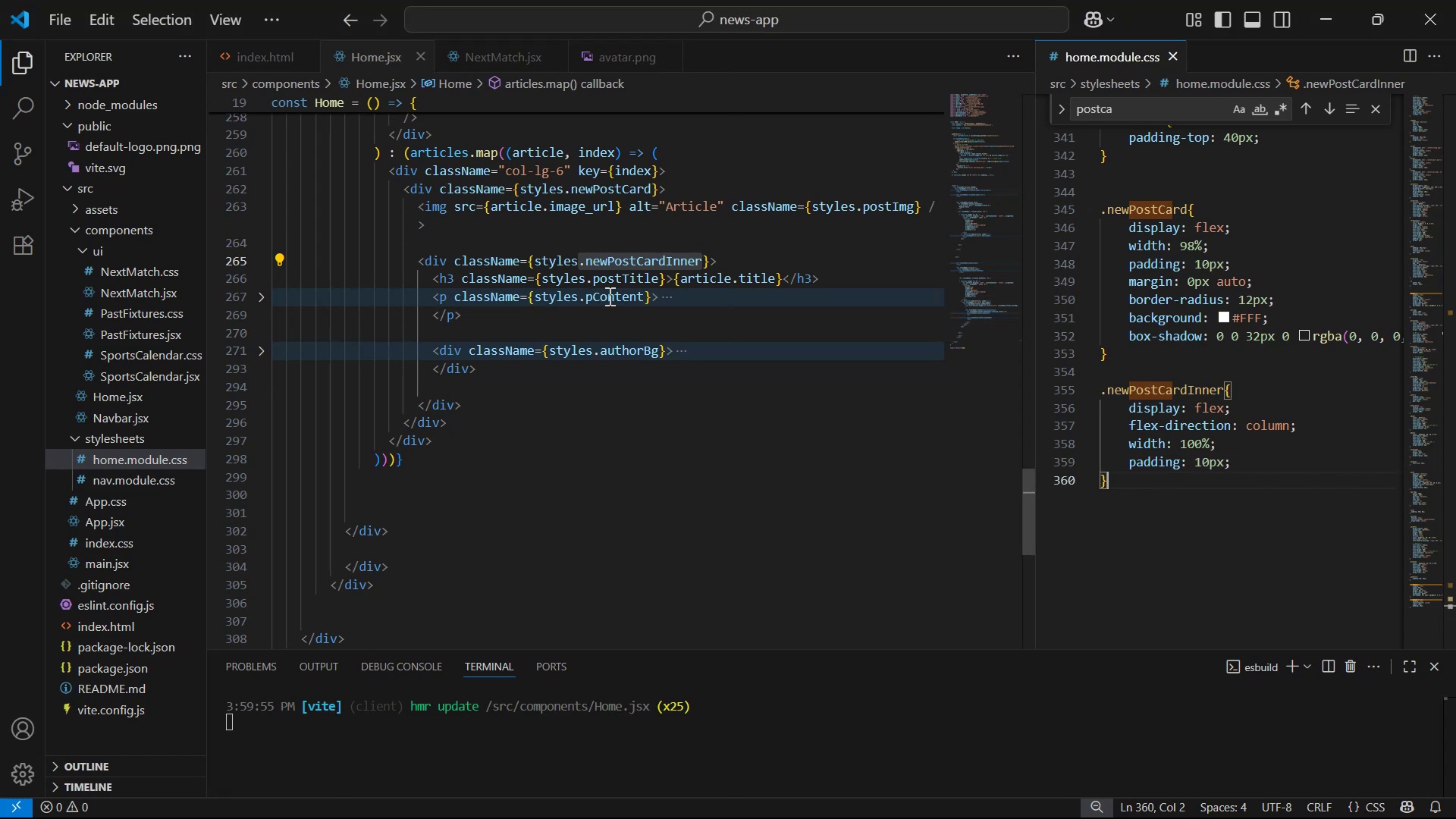 
left_click([710, 325])
 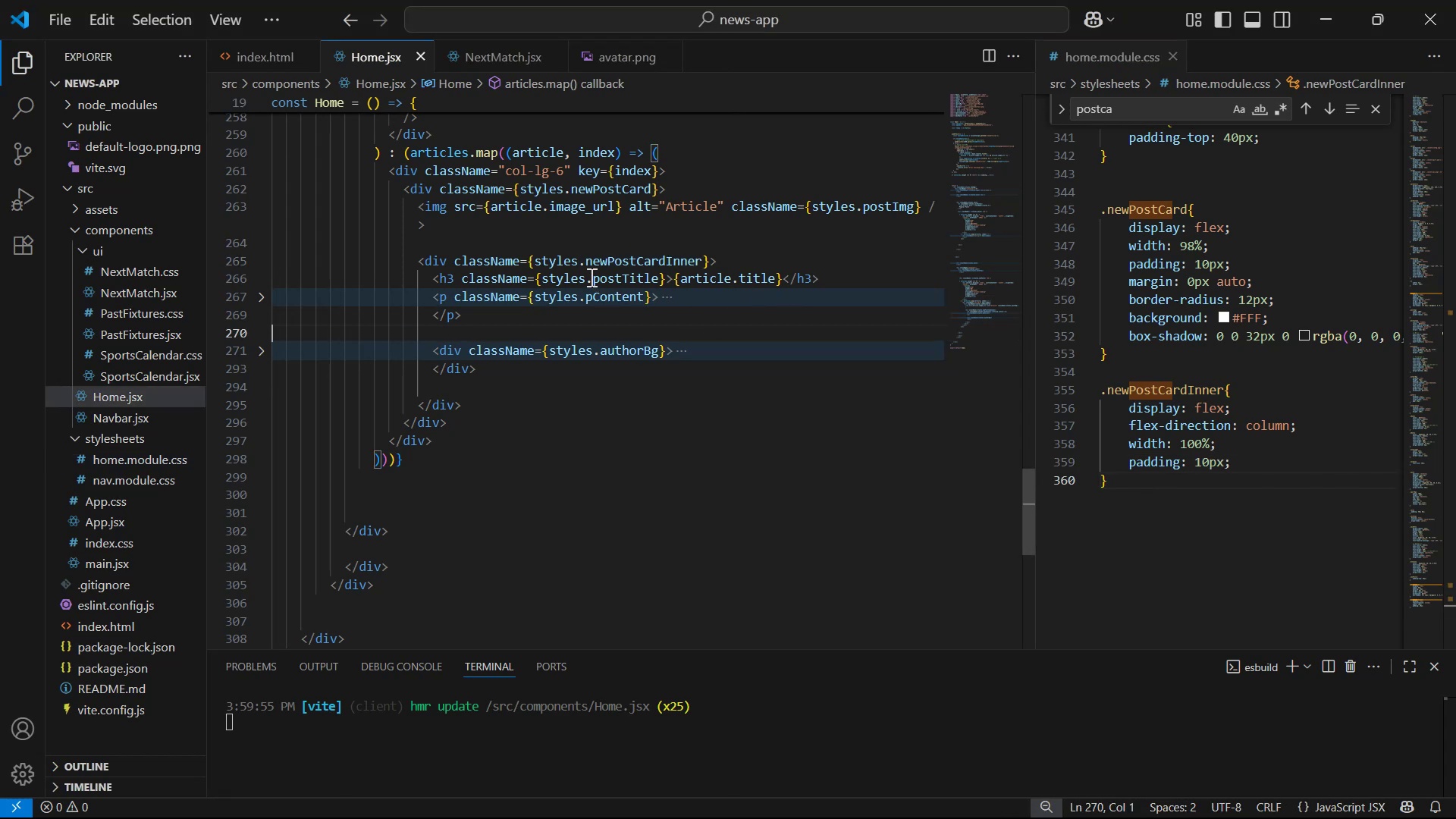 
left_click_drag(start_coordinate=[587, 277], to_coordinate=[660, 280])
 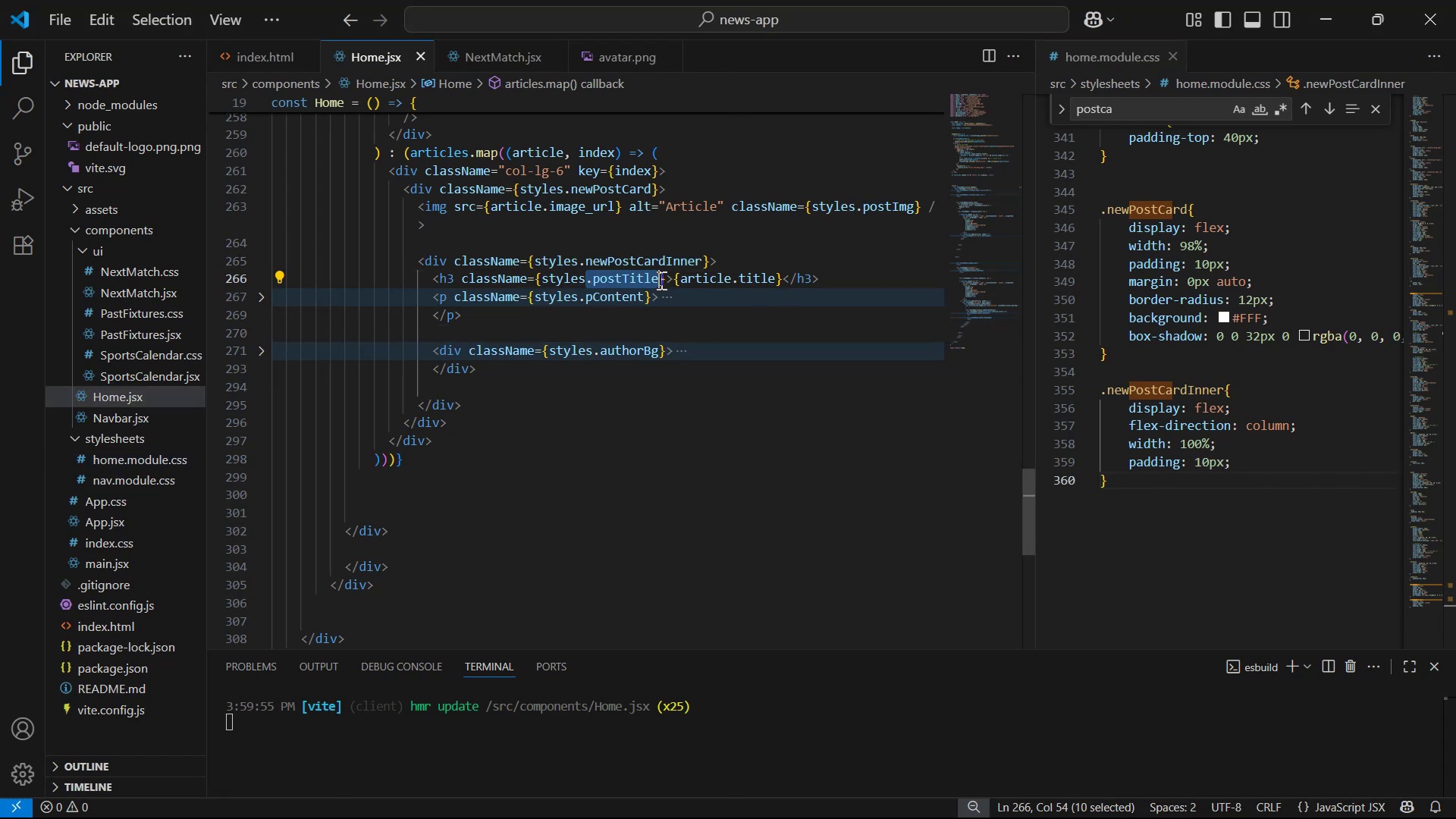 
key(Control+C)
 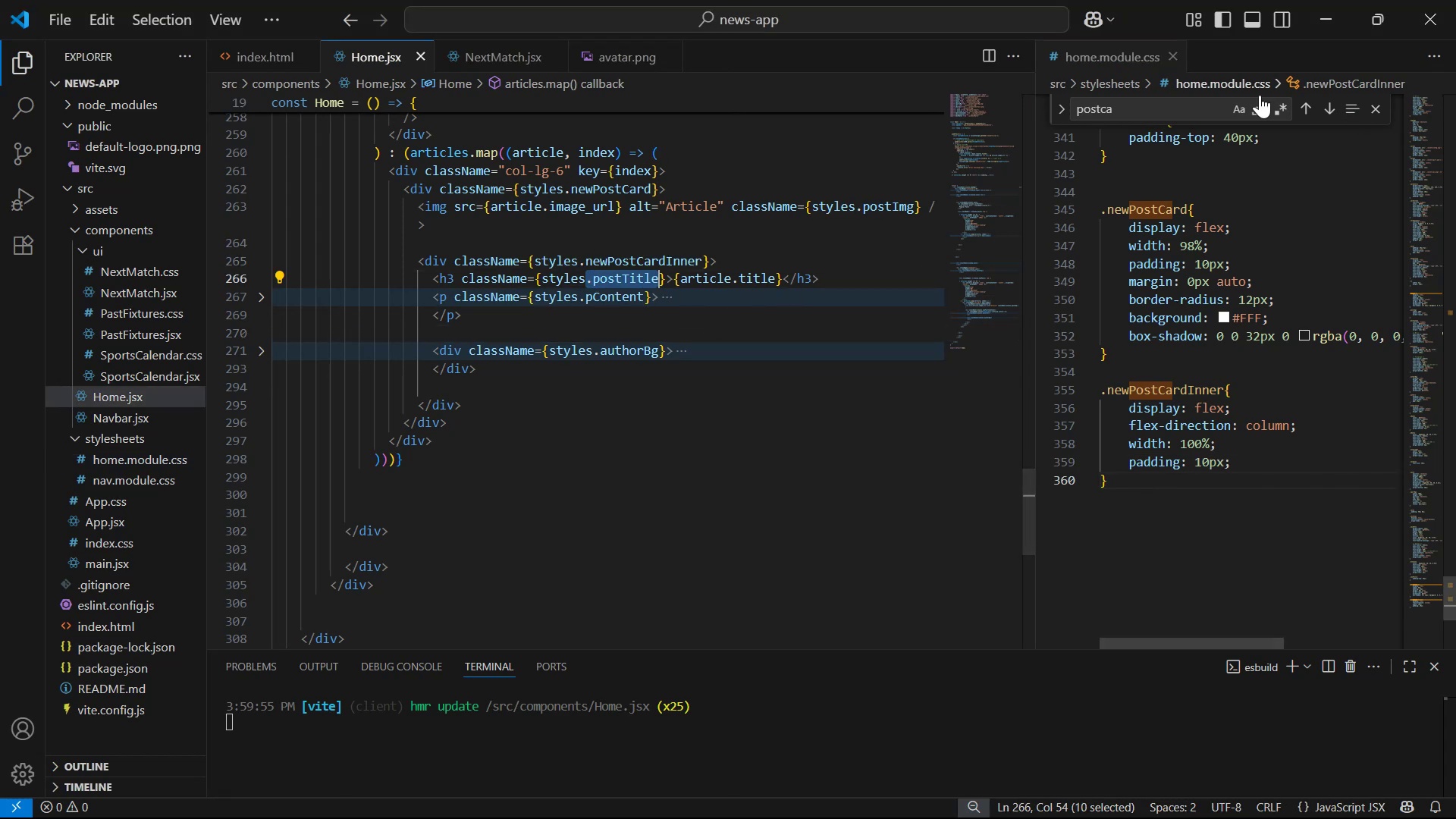 
left_click([1209, 108])
 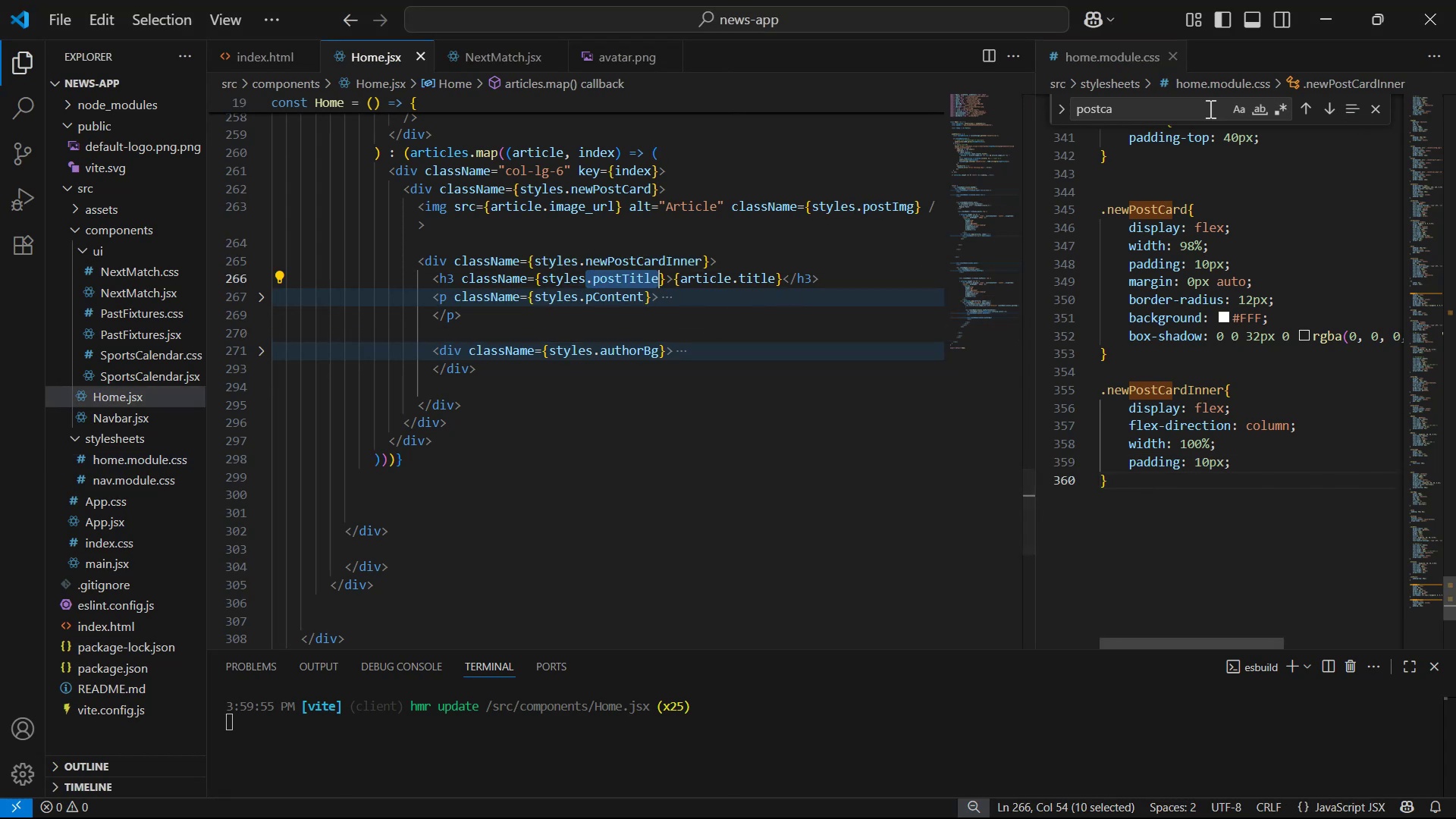 
key(Control+A)
 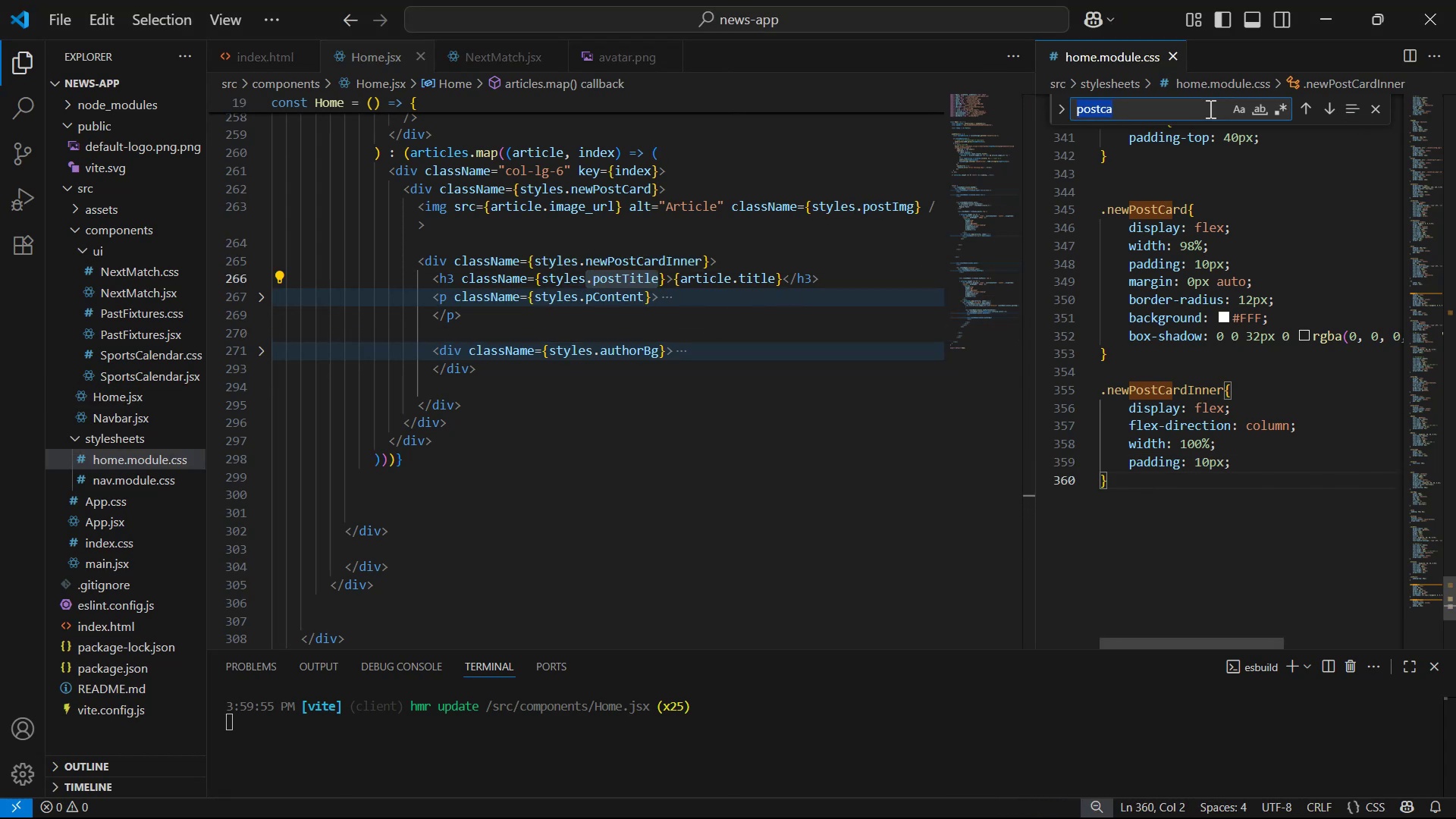 
key(Control+V)
 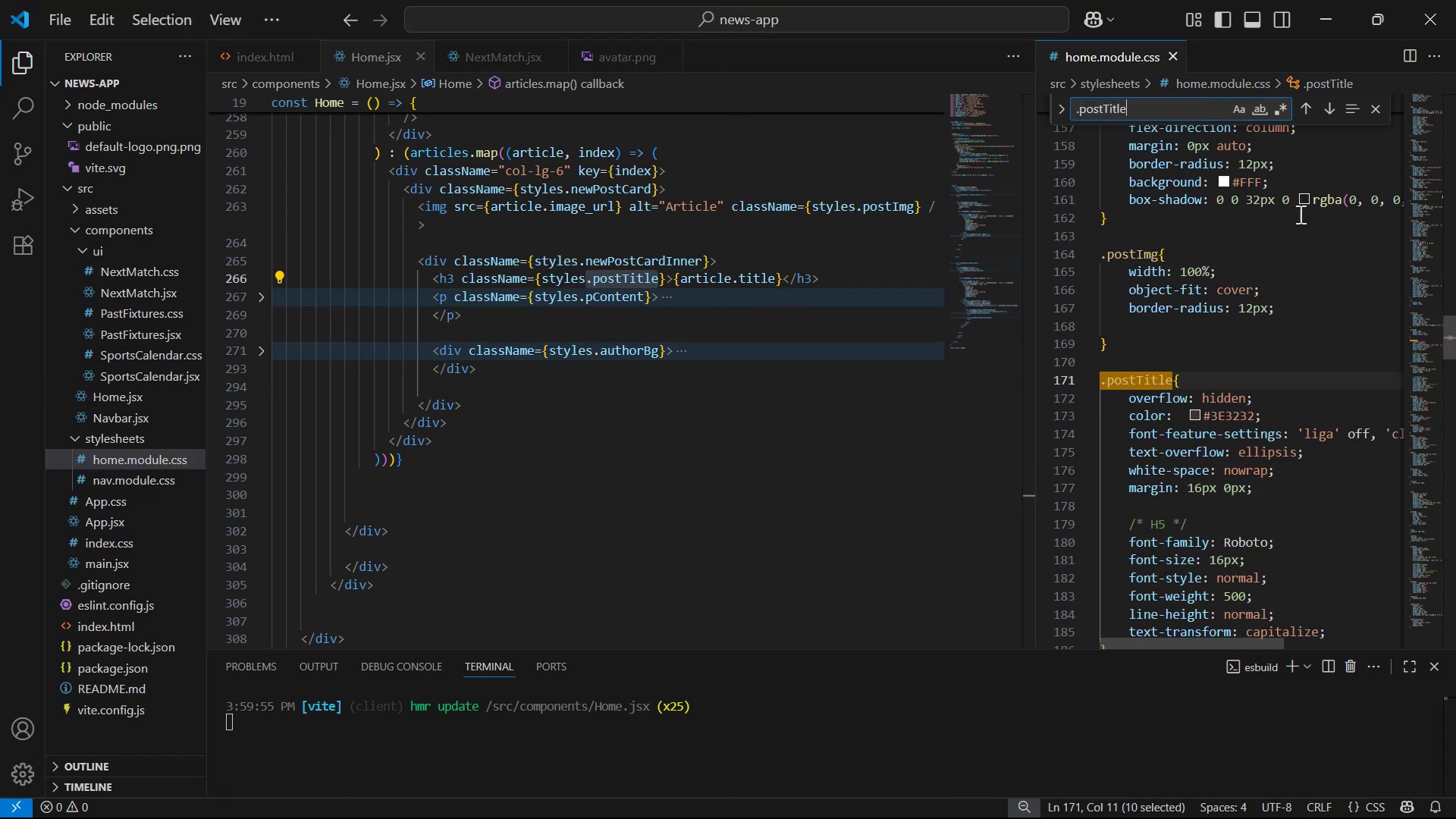 
scroll: coordinate [1333, 287], scroll_direction: down, amount: 2.0
 